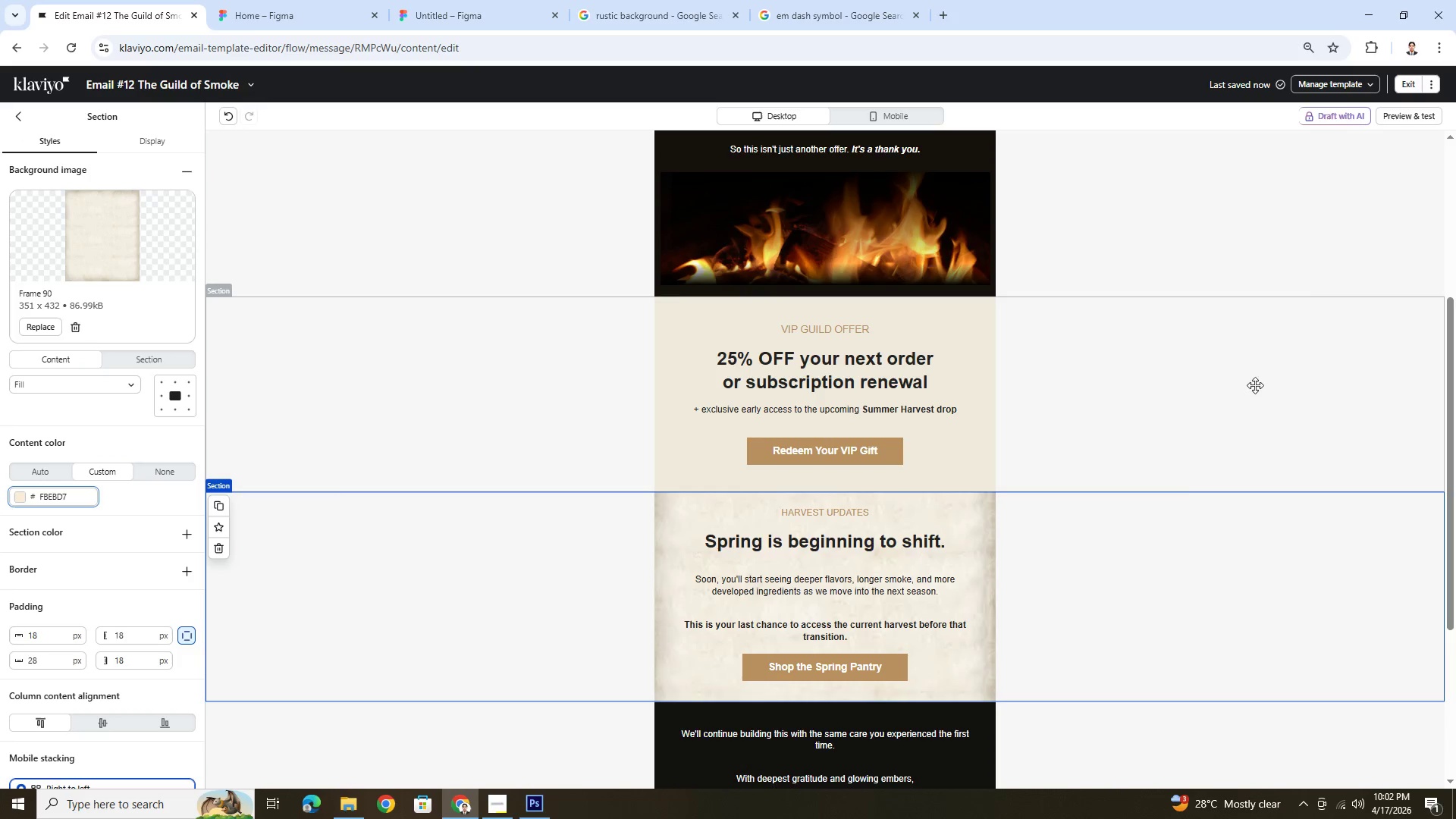 
scroll: coordinate [1180, 491], scroll_direction: down, amount: 3.0
 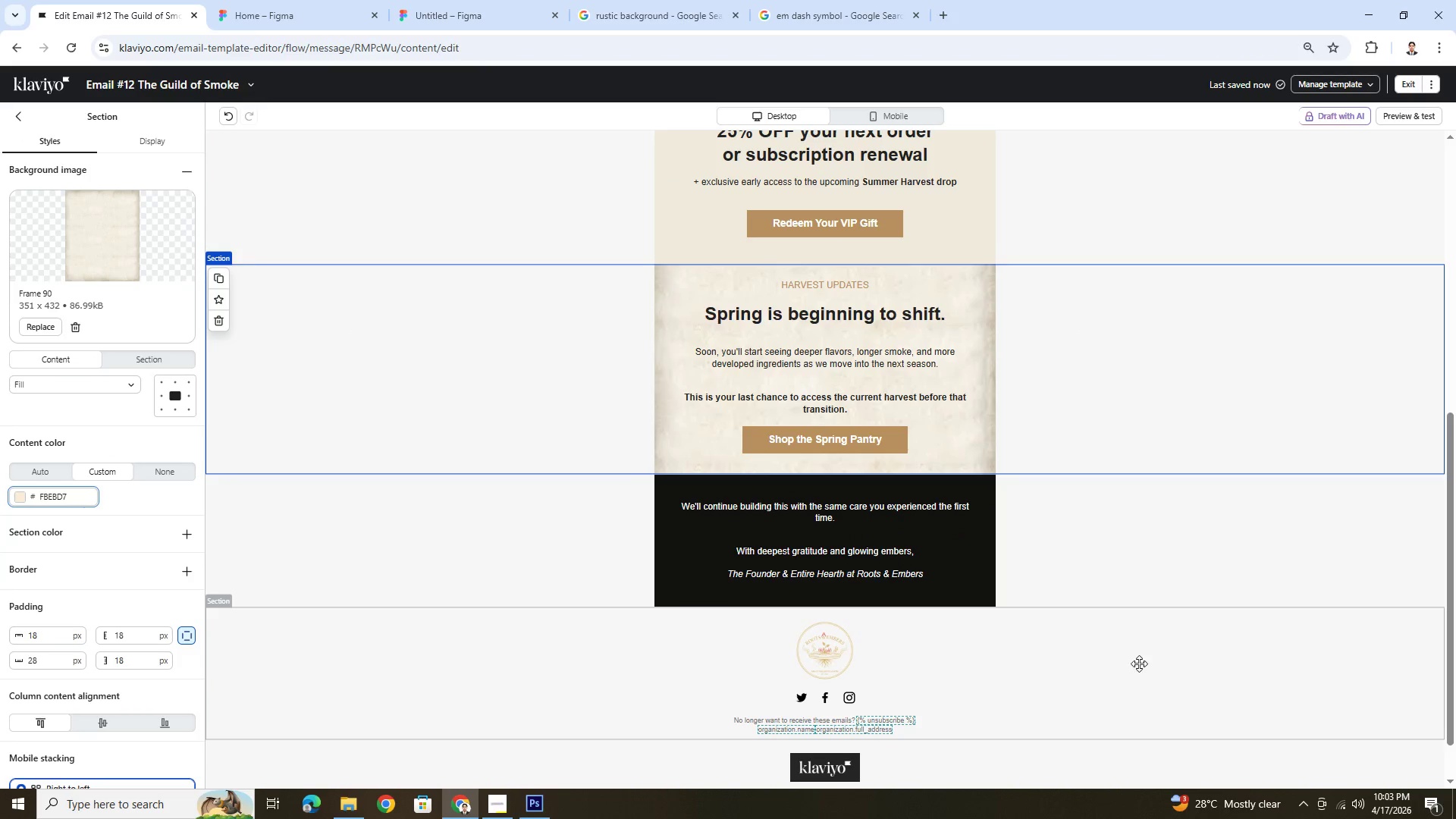 
left_click([1135, 679])
 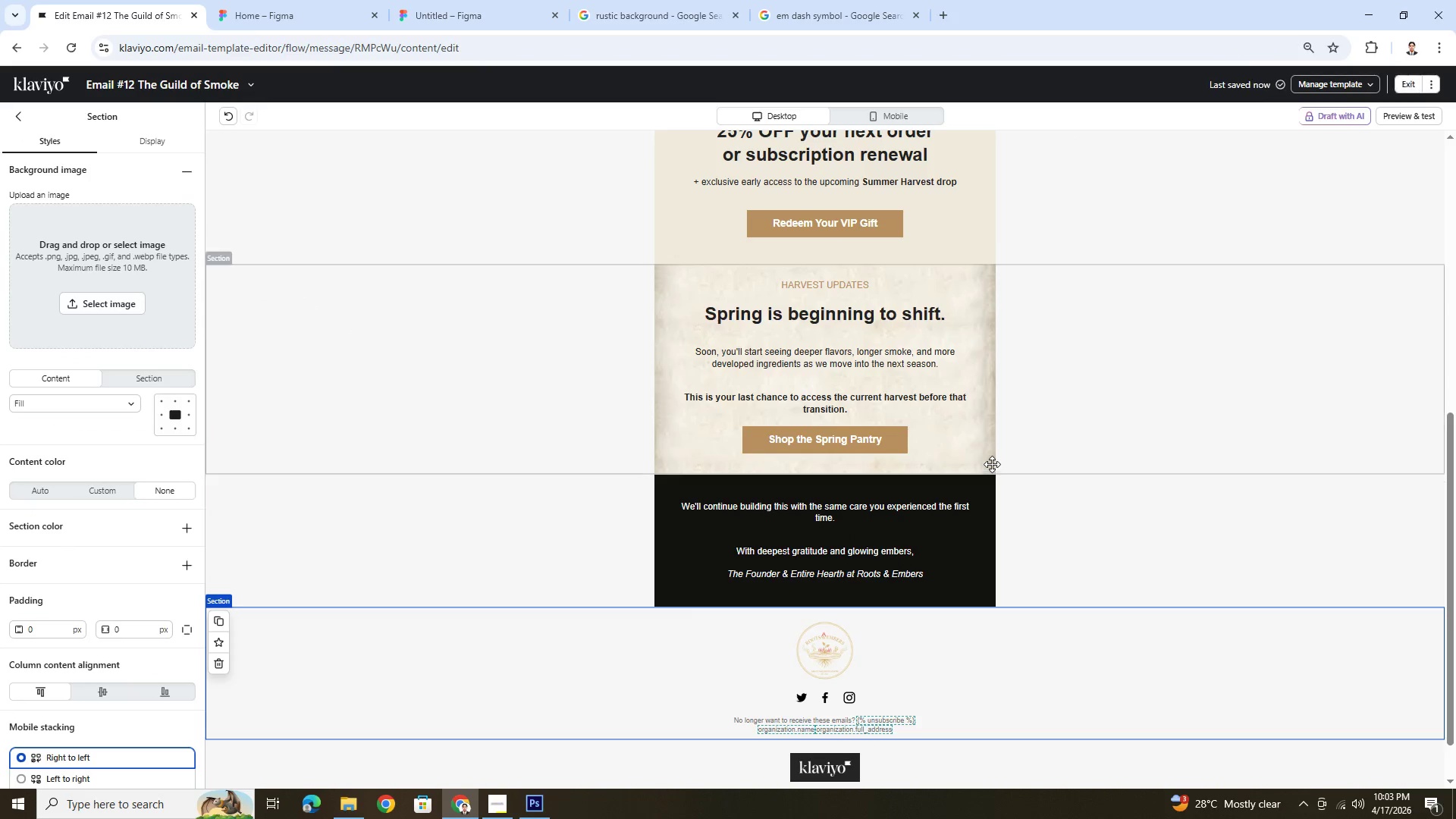 
left_click([485, 394])
 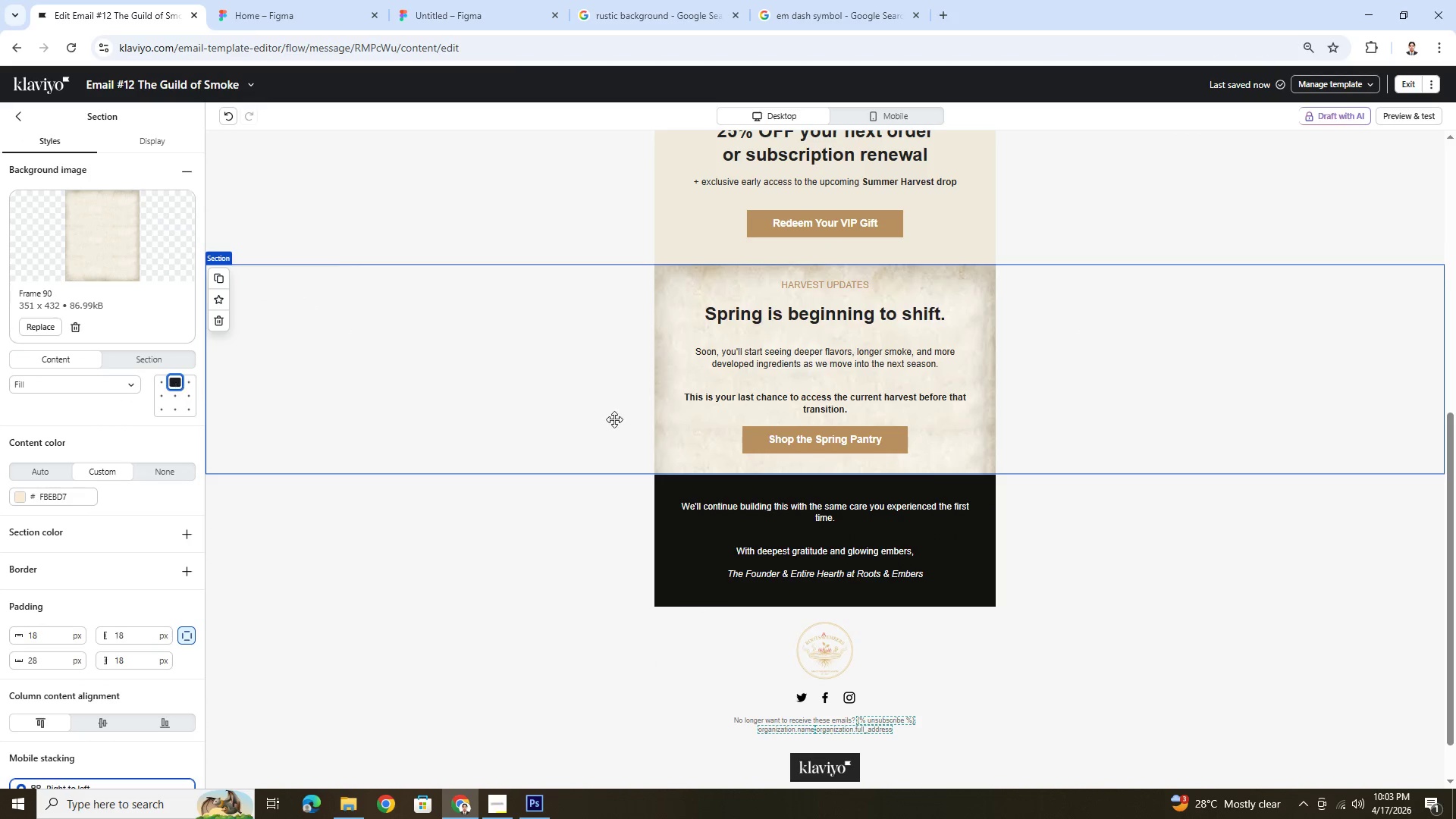 
left_click([1120, 698])
 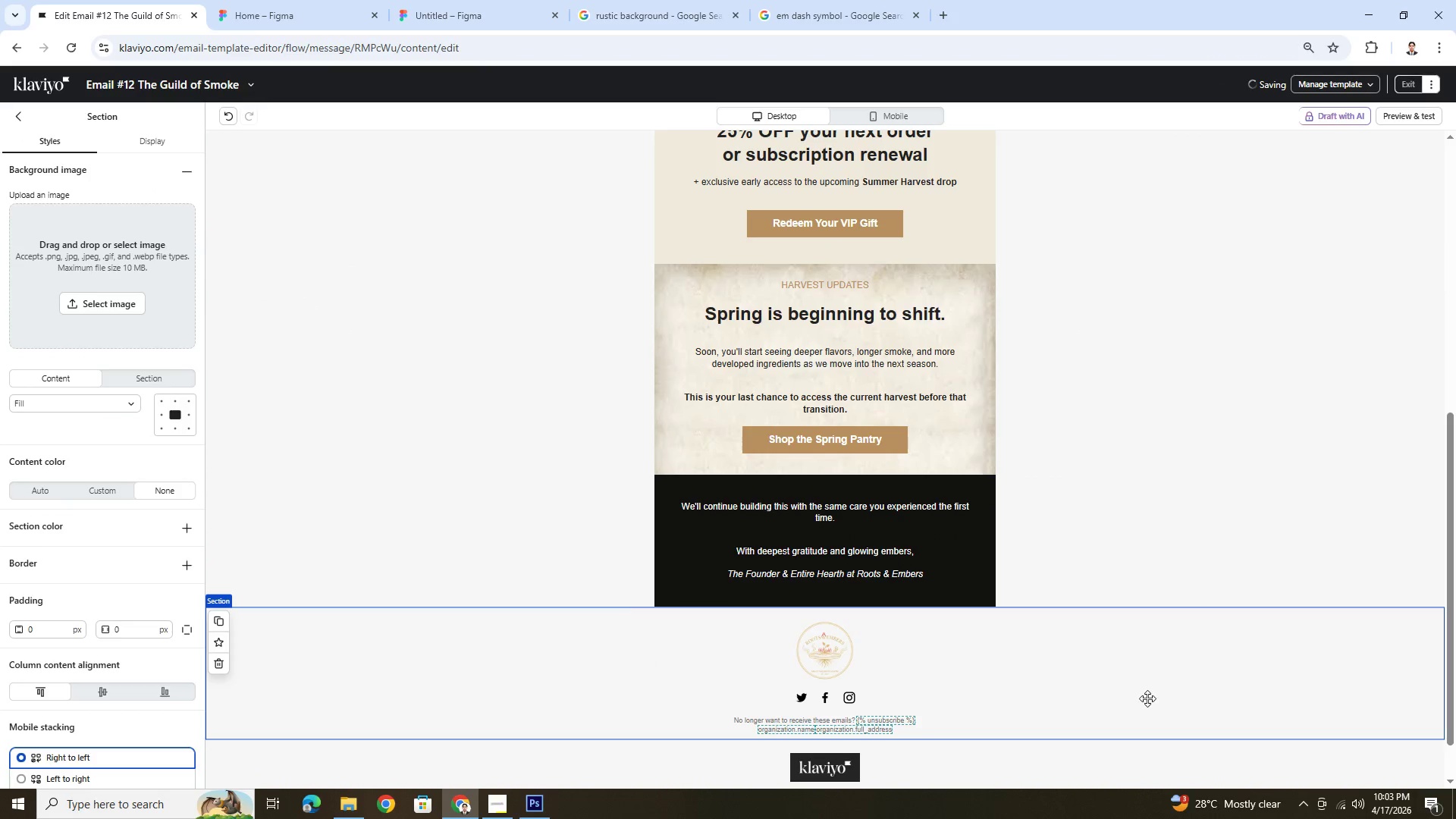 
scroll: coordinate [1149, 699], scroll_direction: up, amount: 4.0
 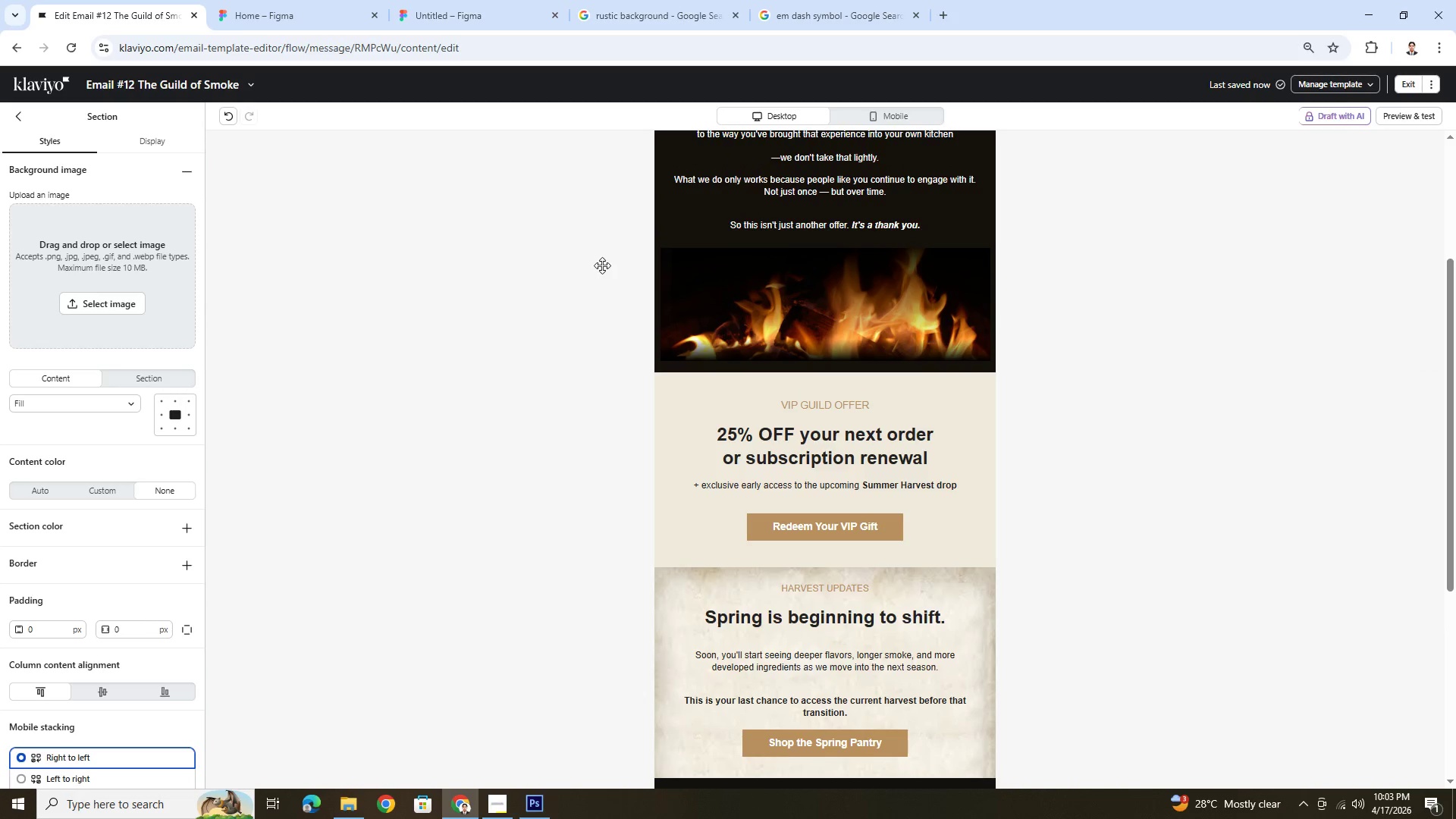 
hold_key(key=ControlLeft, duration=0.45)
scroll: coordinate [604, 269], scroll_direction: down, amount: 3.0
 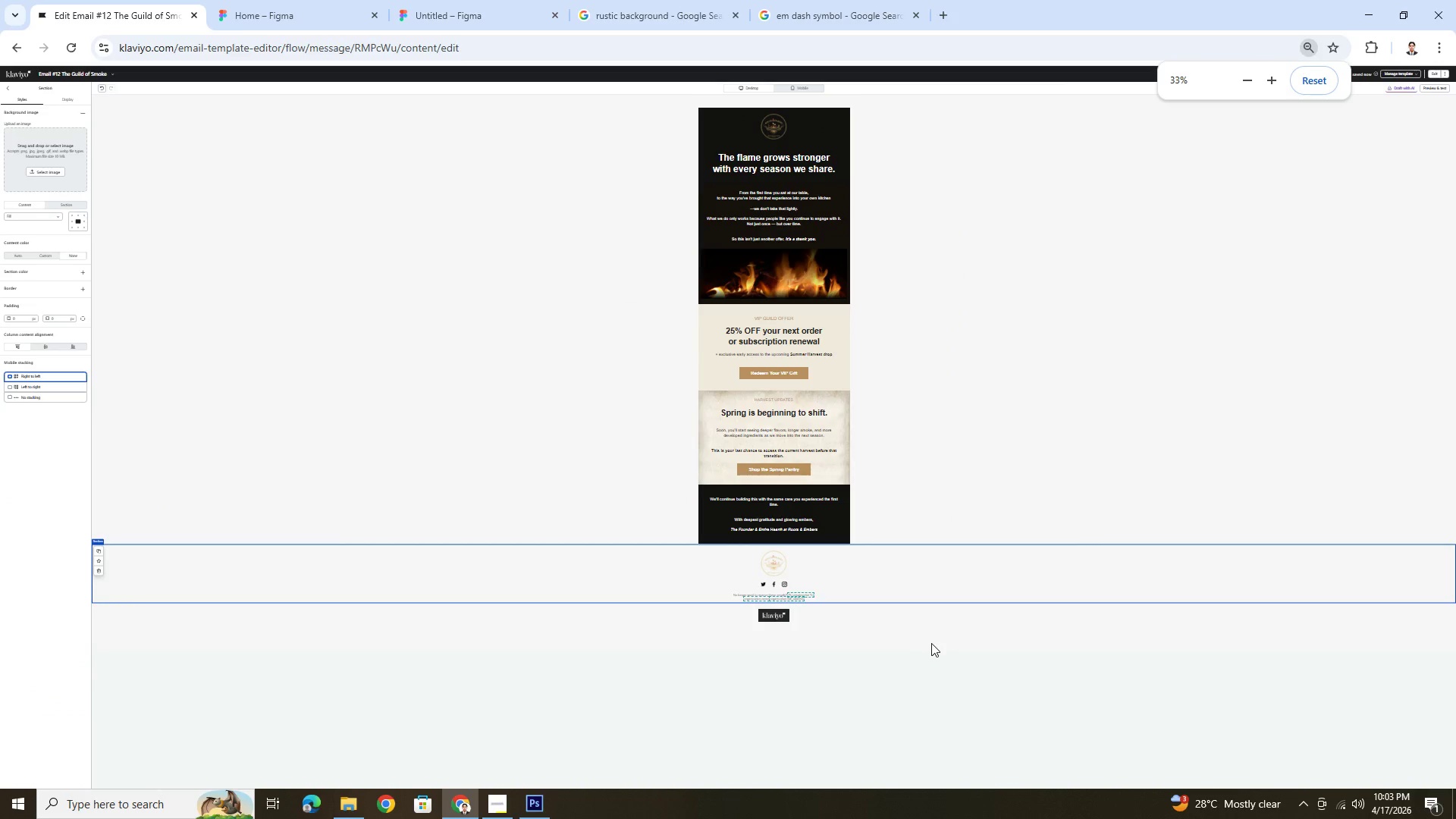 
hold_key(key=ControlLeft, duration=0.5)
scroll: coordinate [968, 651], scroll_direction: up, amount: 1.0
 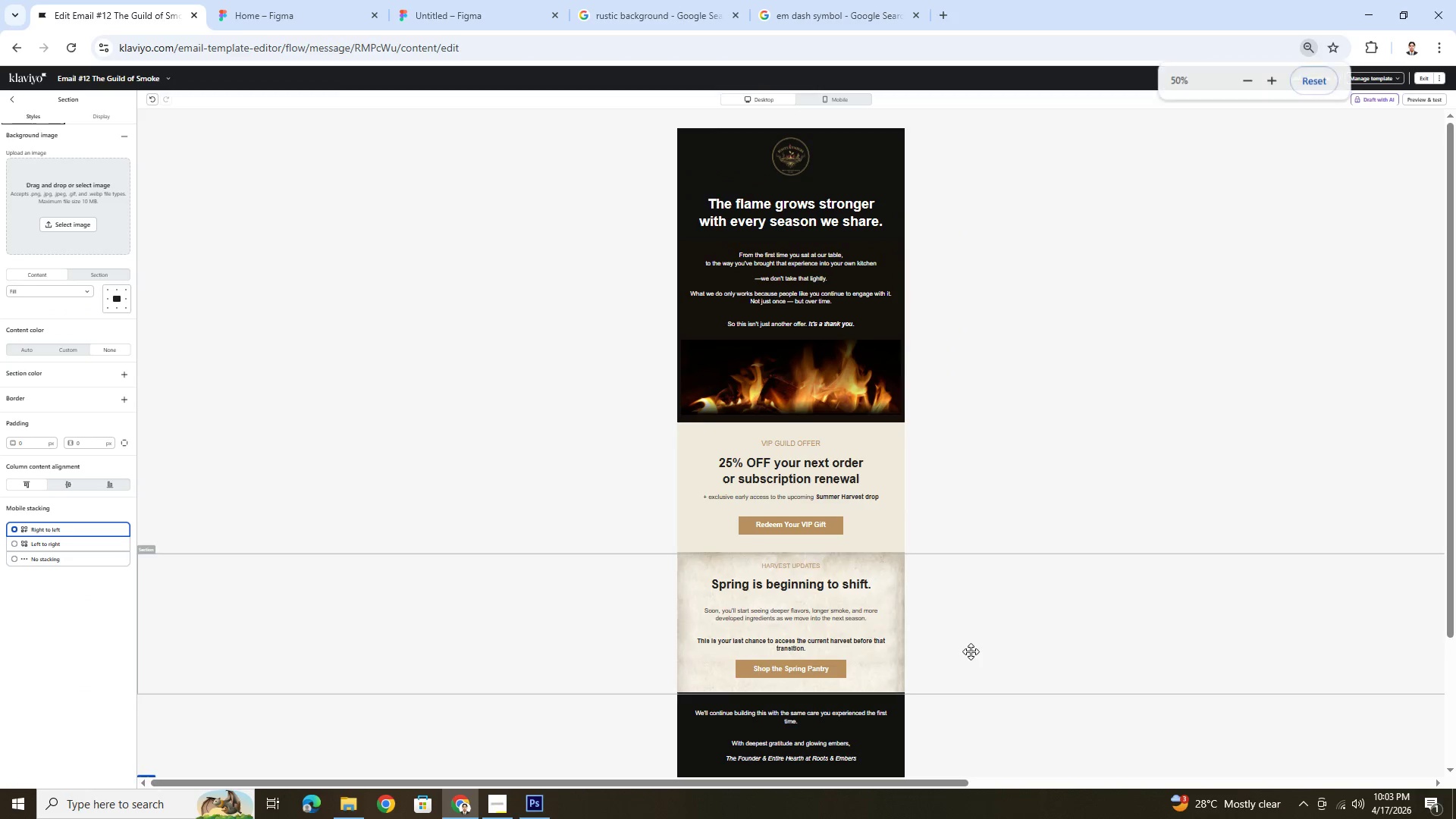 
hold_key(key=ControlLeft, duration=4.94)
 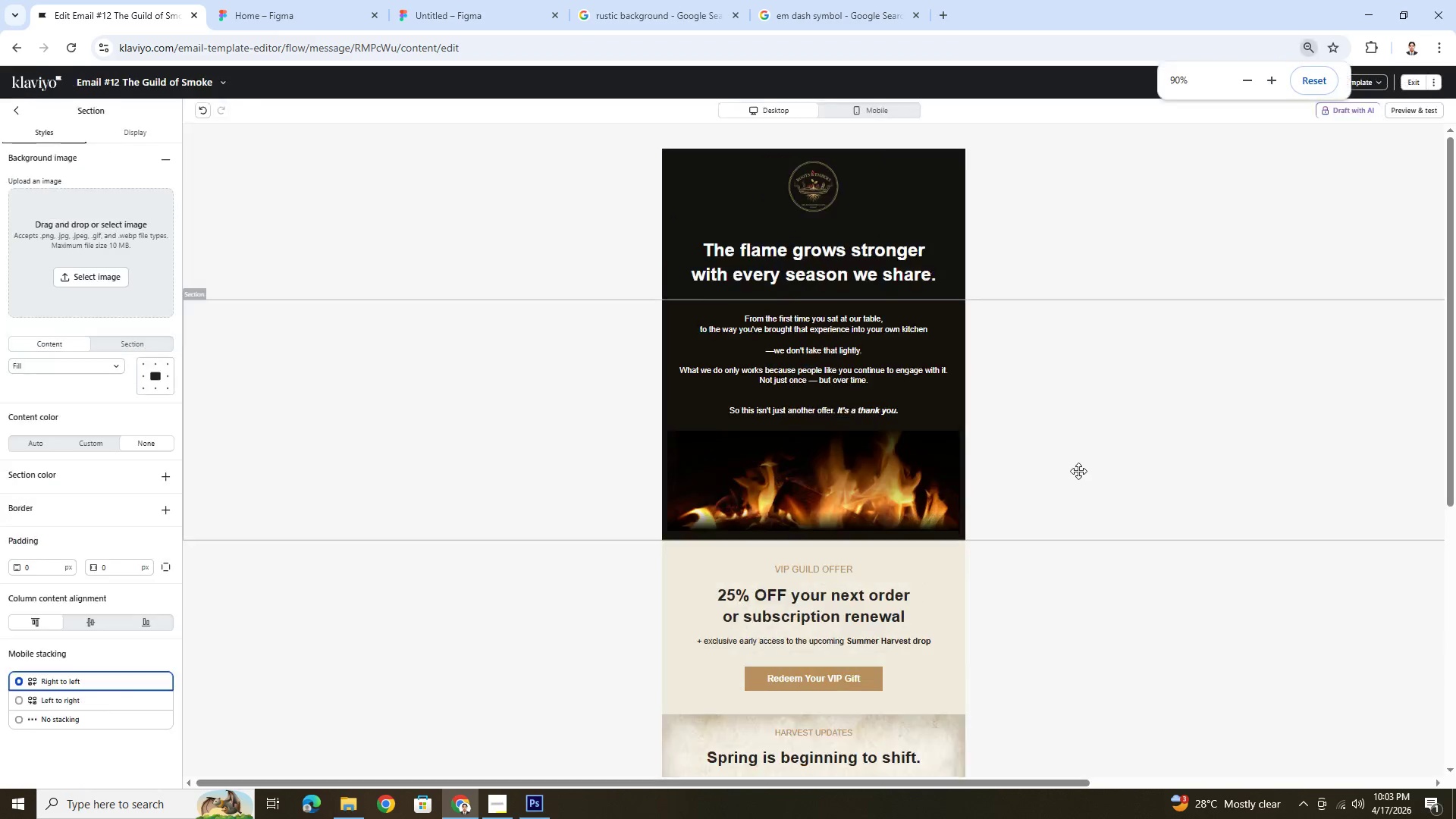 
hold_key(key=ControlLeft, duration=0.53)
scroll: coordinate [1078, 471], scroll_direction: down, amount: 2.0
 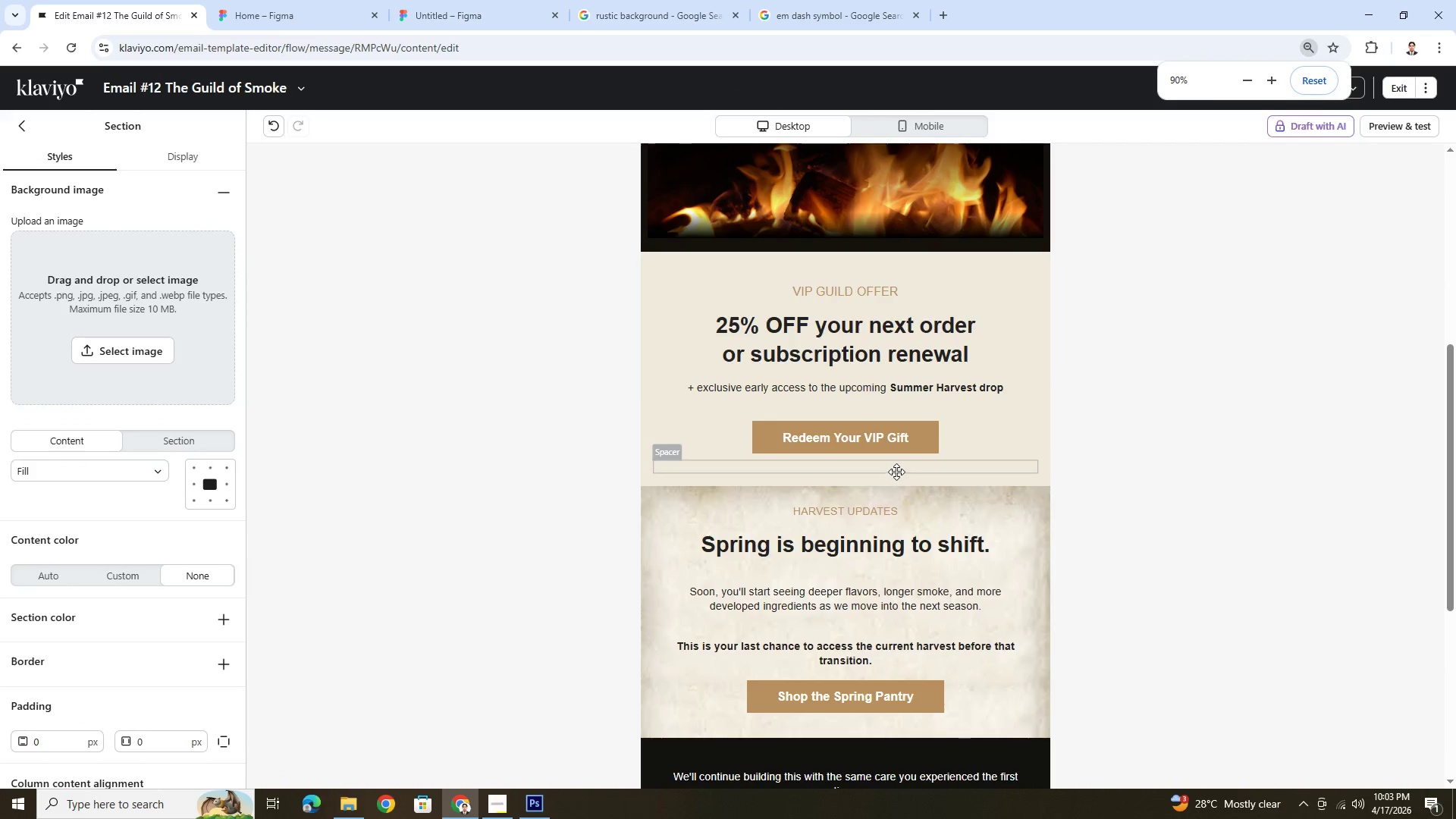 
left_click([896, 467])
 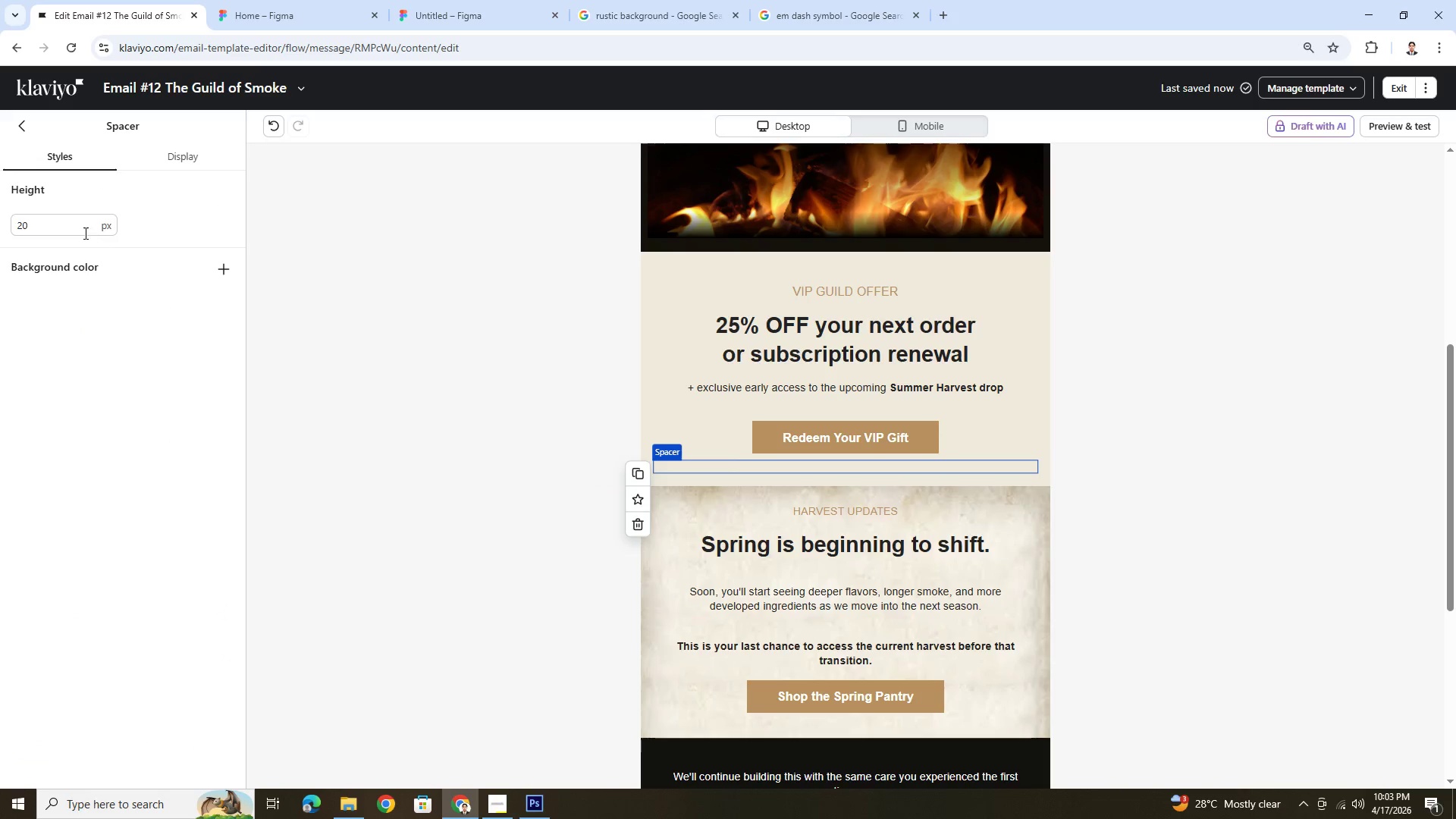 
double_click([83, 231])
 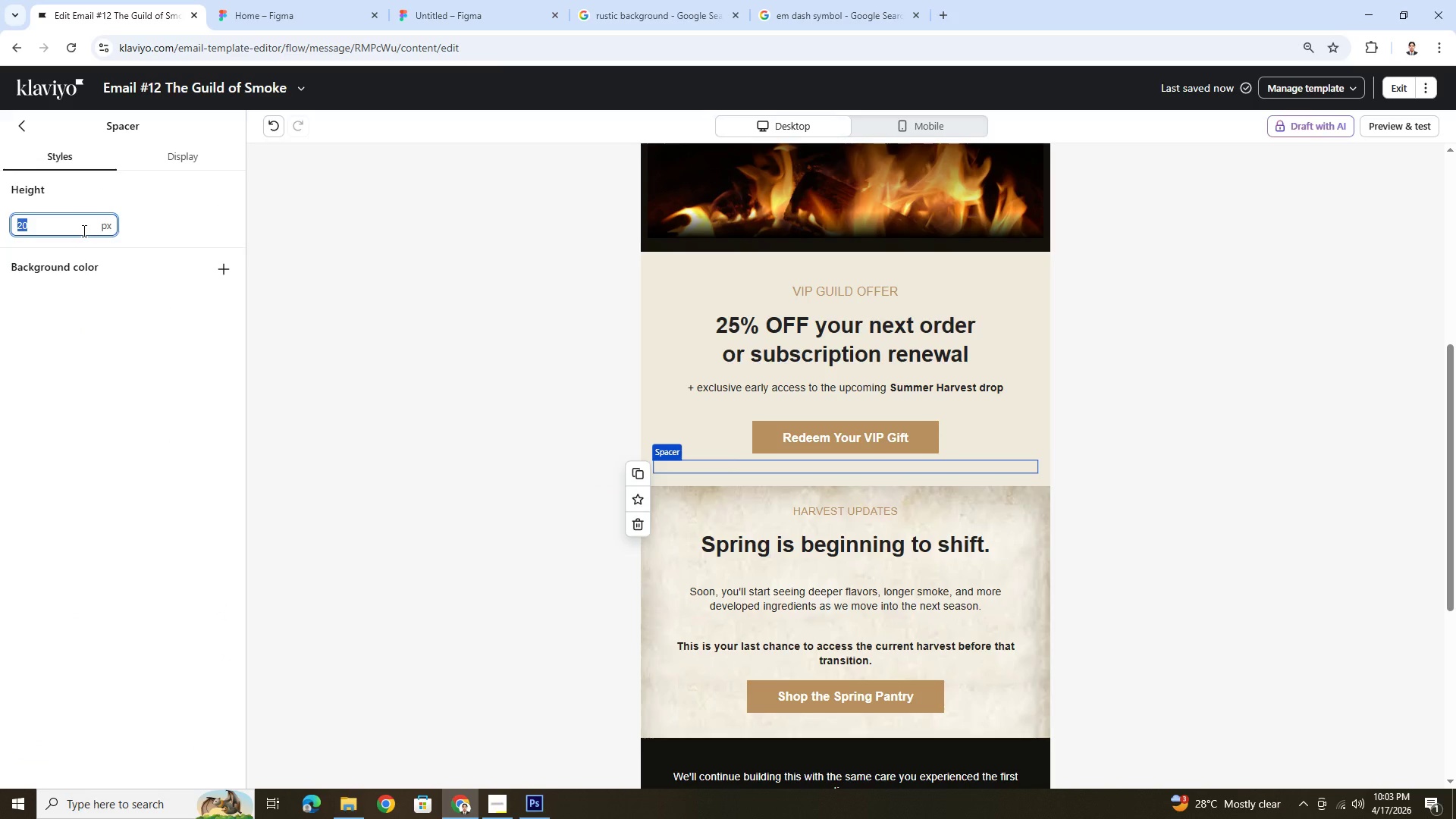 
key(Numpad3)
 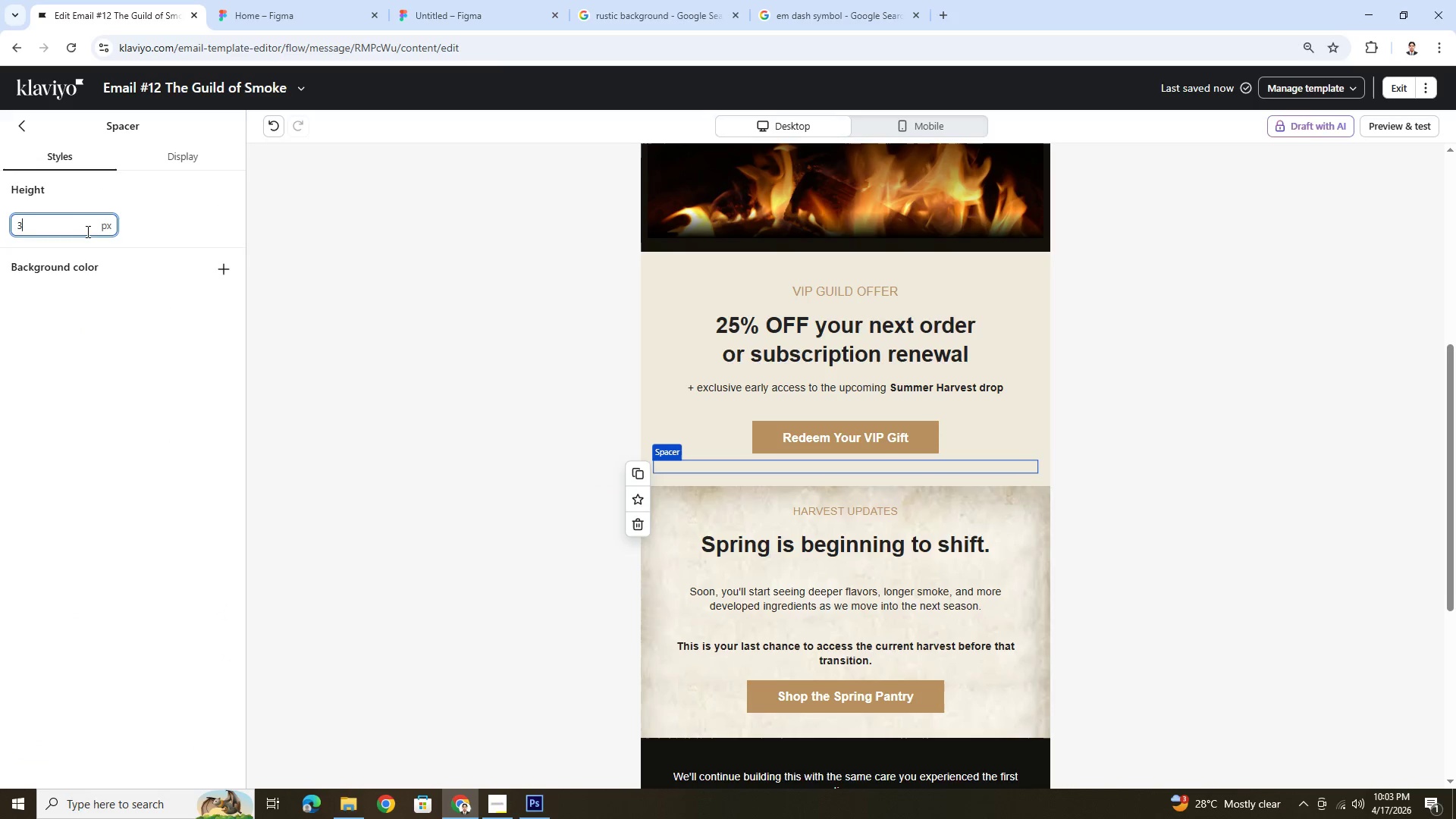 
key(Numpad0)
 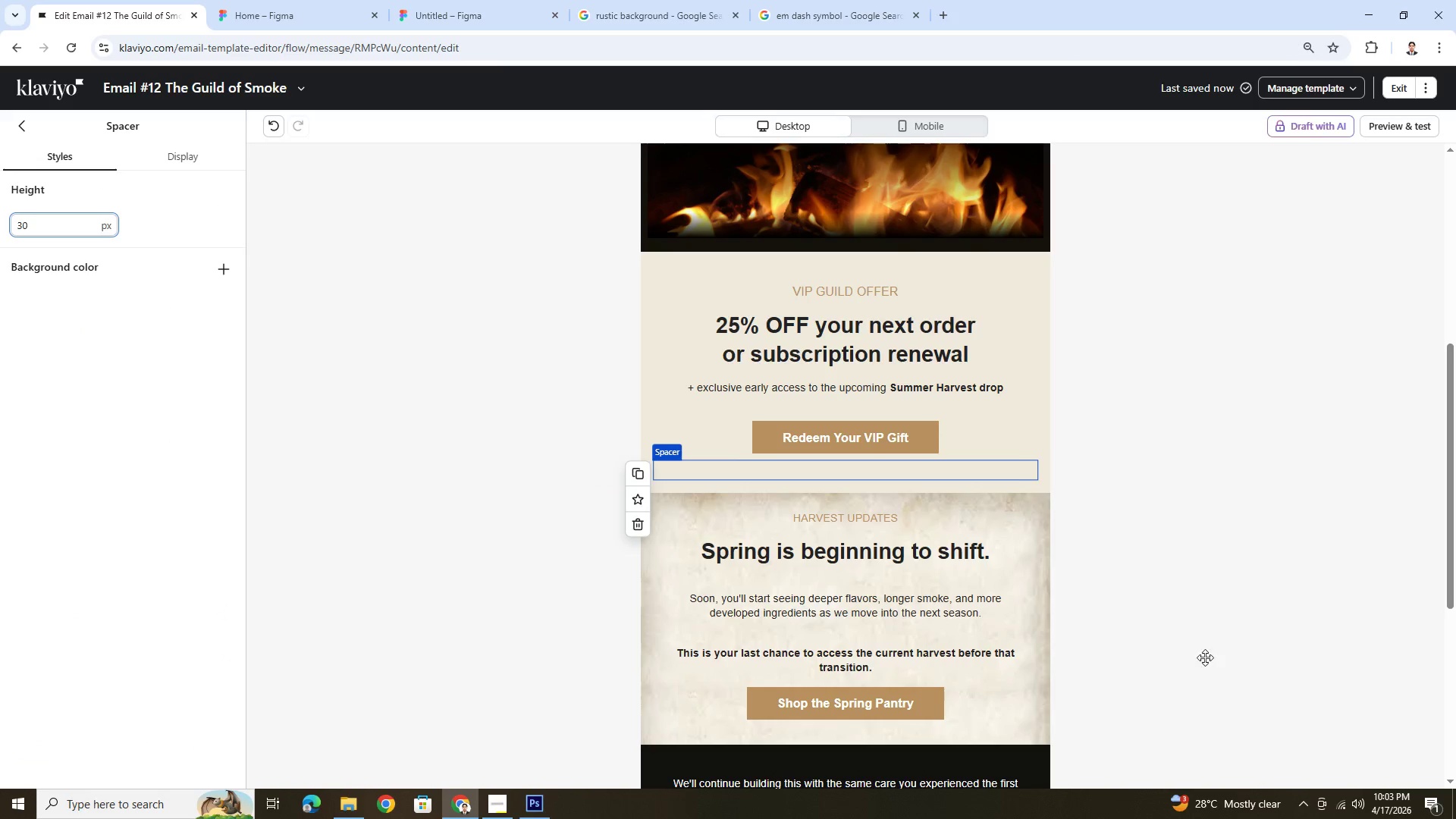 
left_click([1194, 660])
 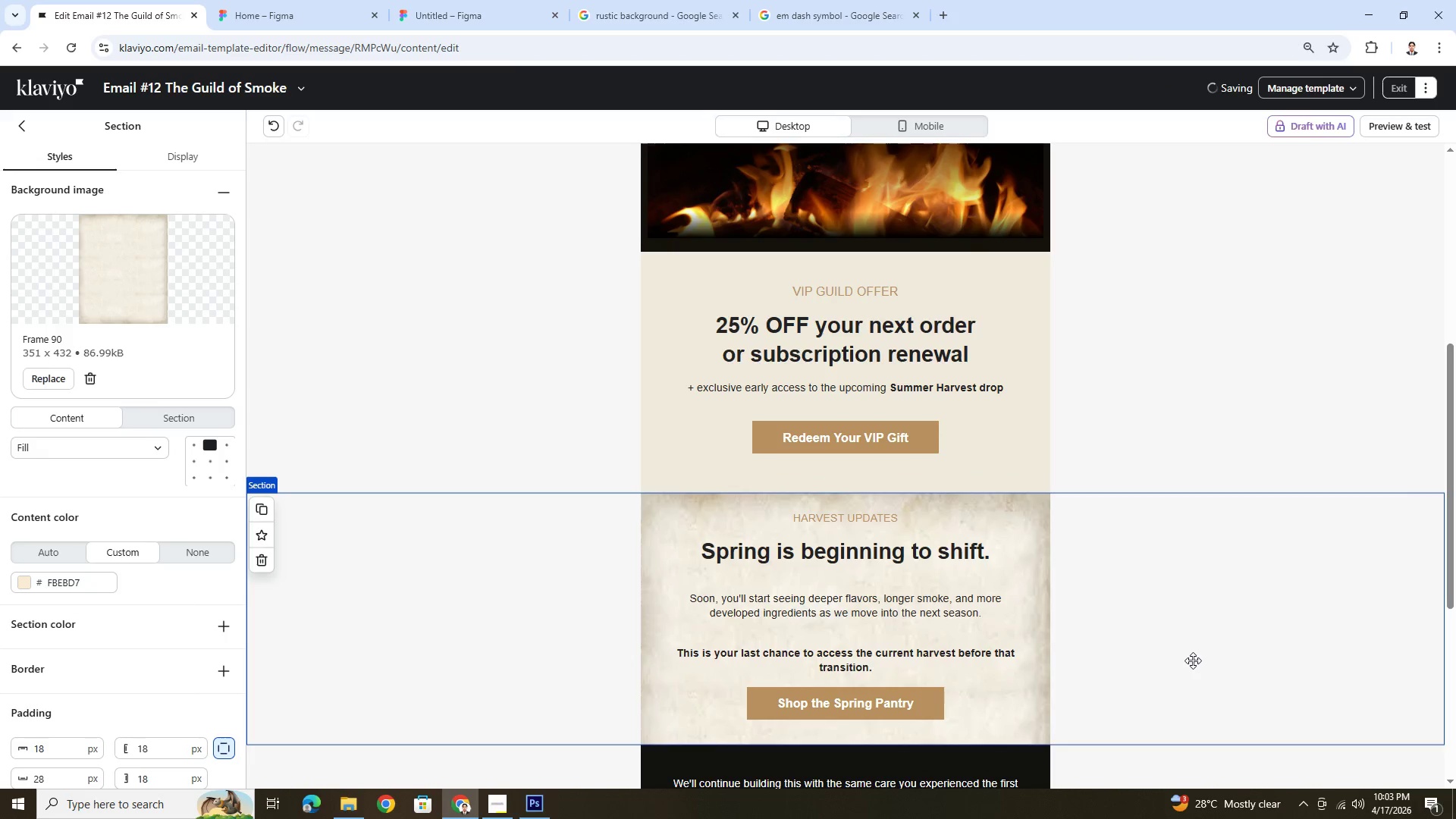 
hold_key(key=ControlLeft, duration=0.33)
scroll: coordinate [1194, 659], scroll_direction: down, amount: 3.0
 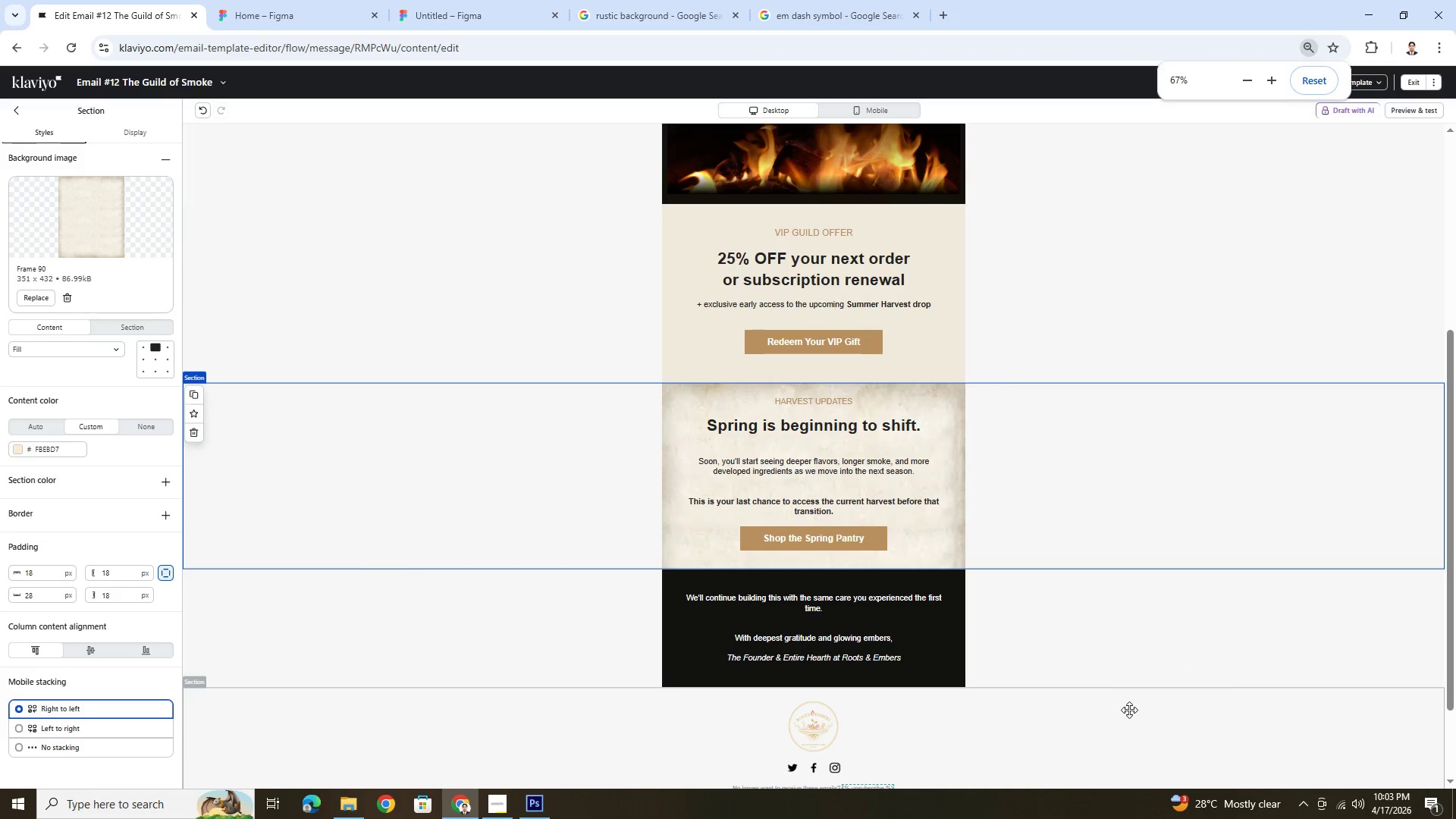 
left_click([1128, 709])
 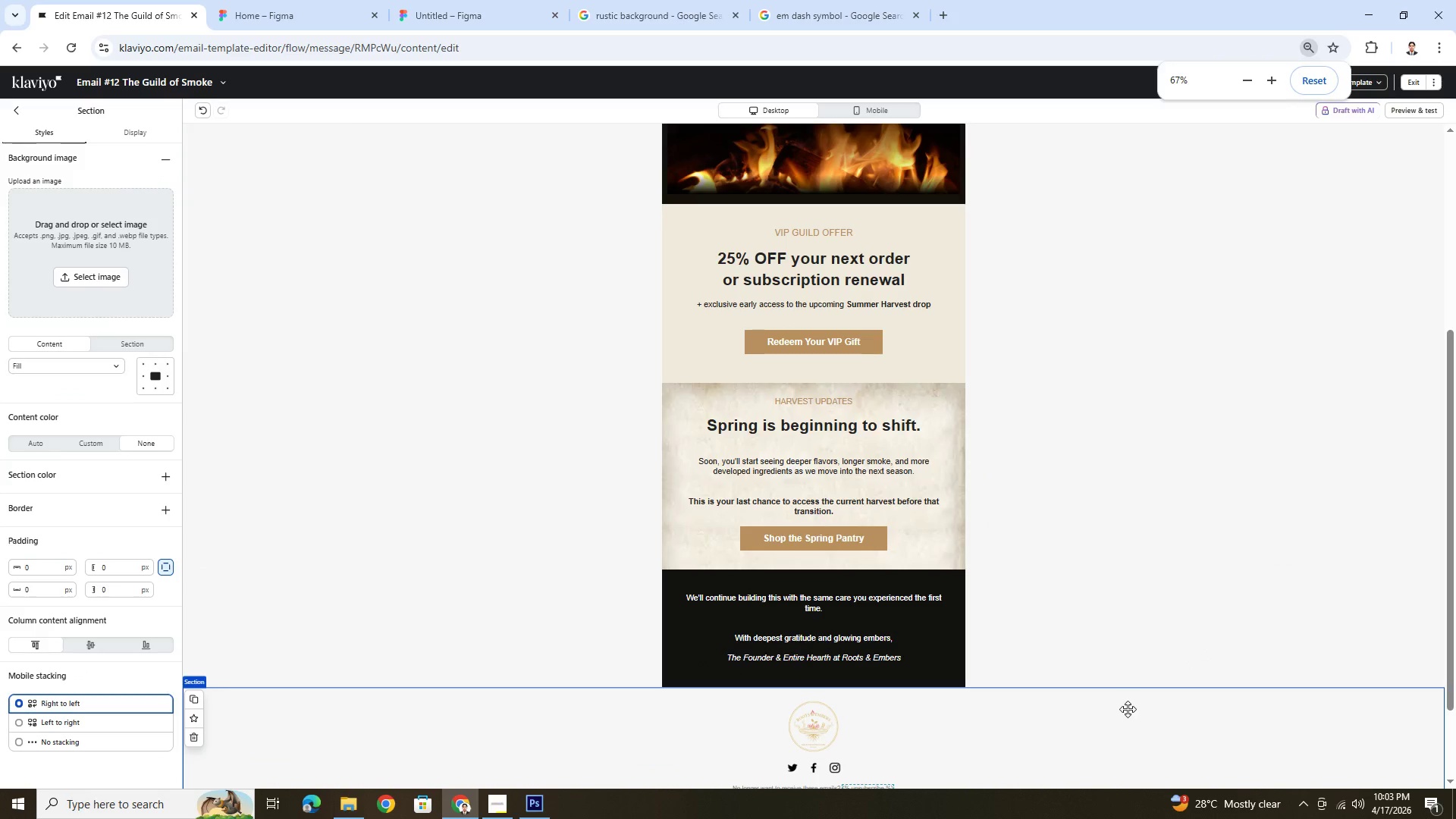 
scroll: coordinate [1128, 709], scroll_direction: up, amount: 1.0
 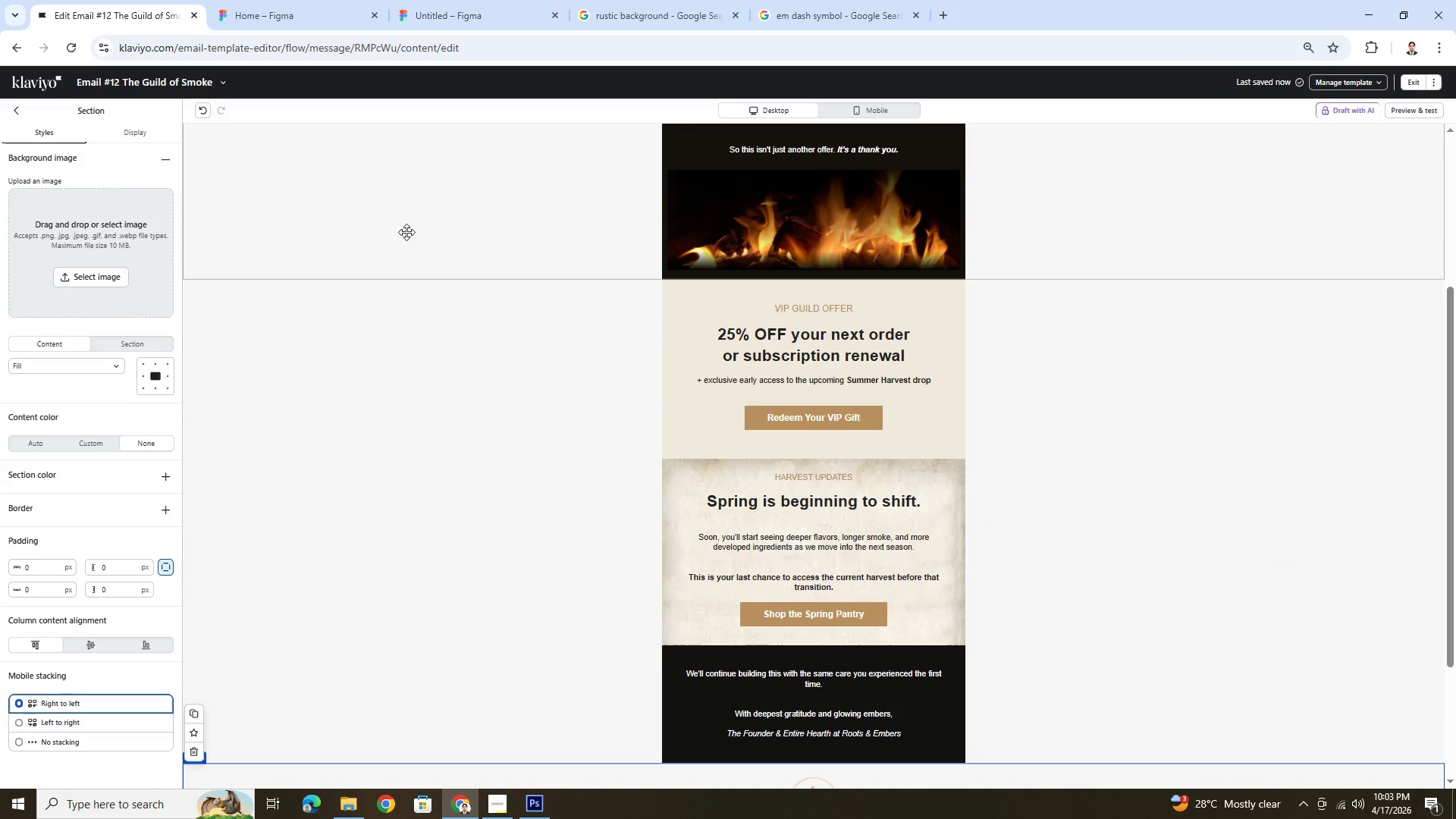 
left_click([206, 117])
 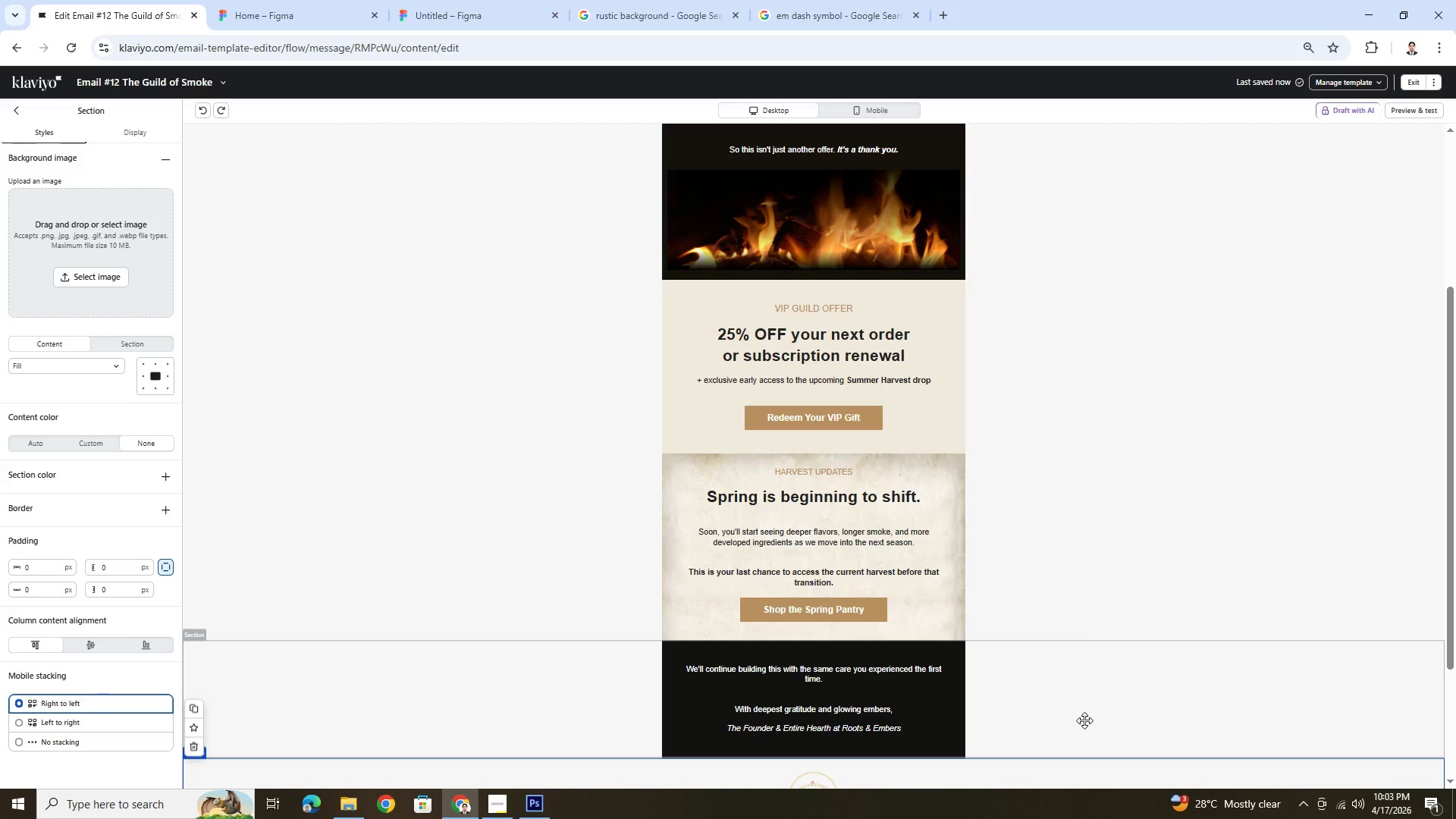 
left_click([951, 568])
 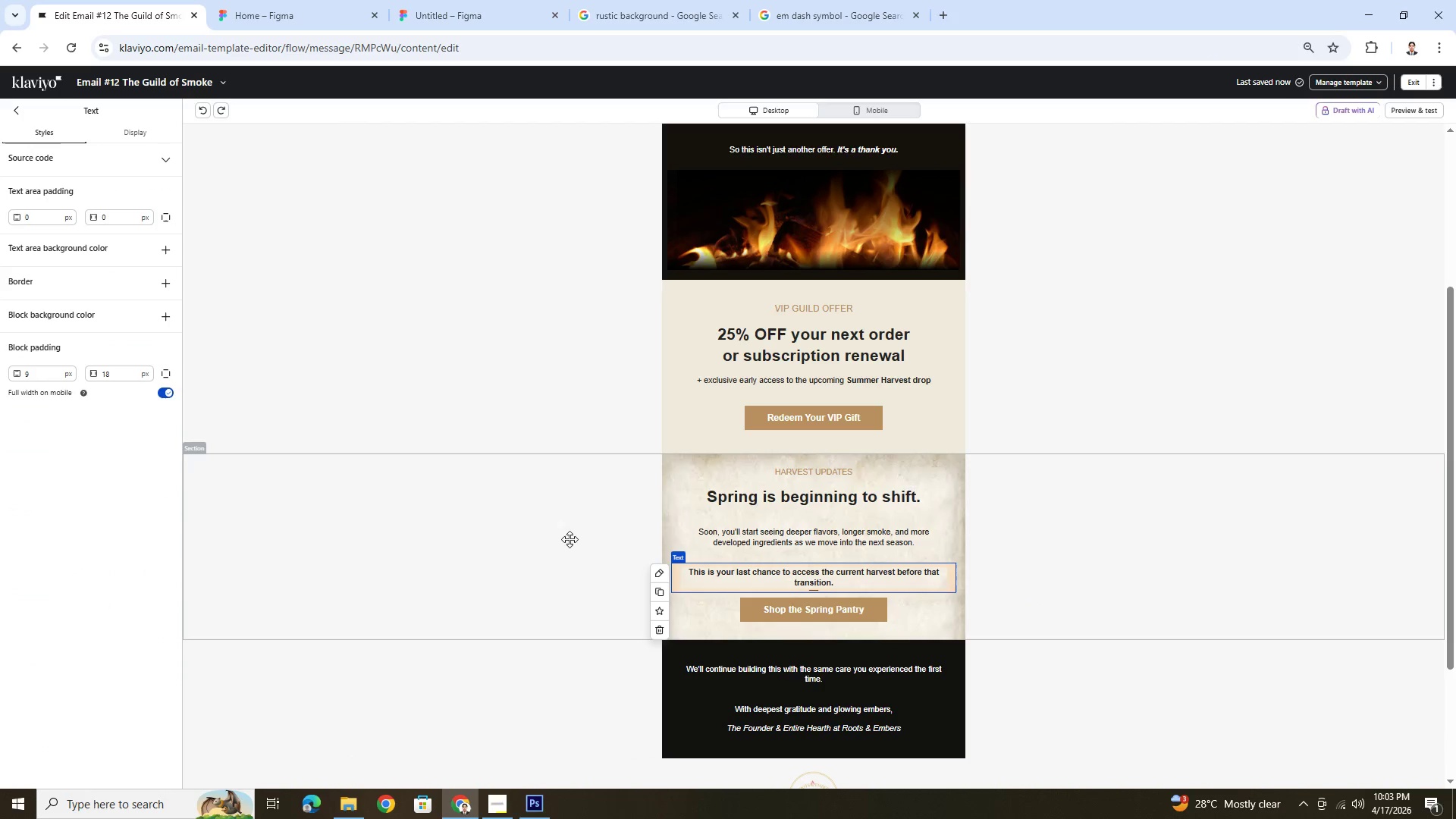 
left_click([565, 538])
 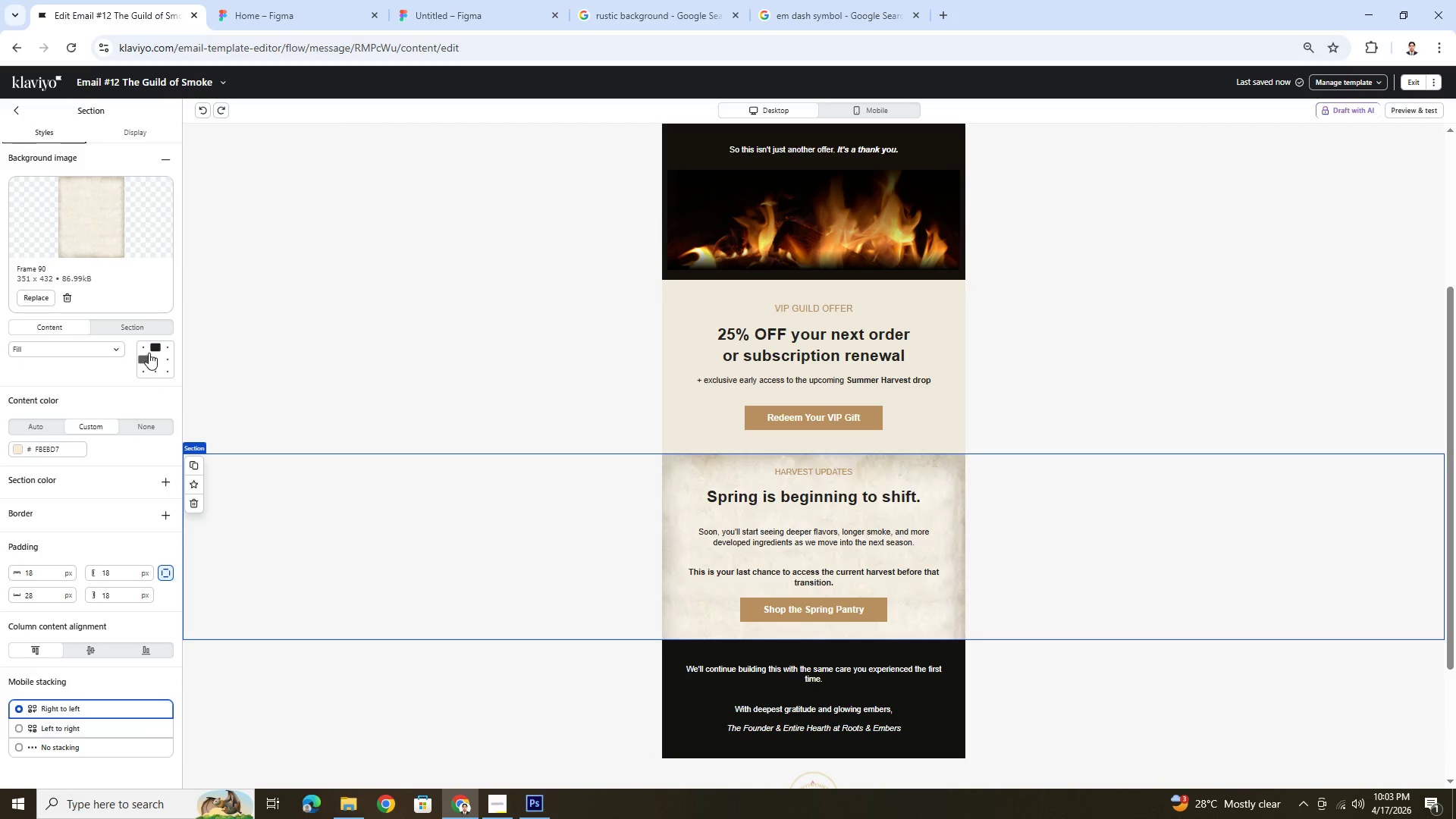 
left_click([165, 347])
 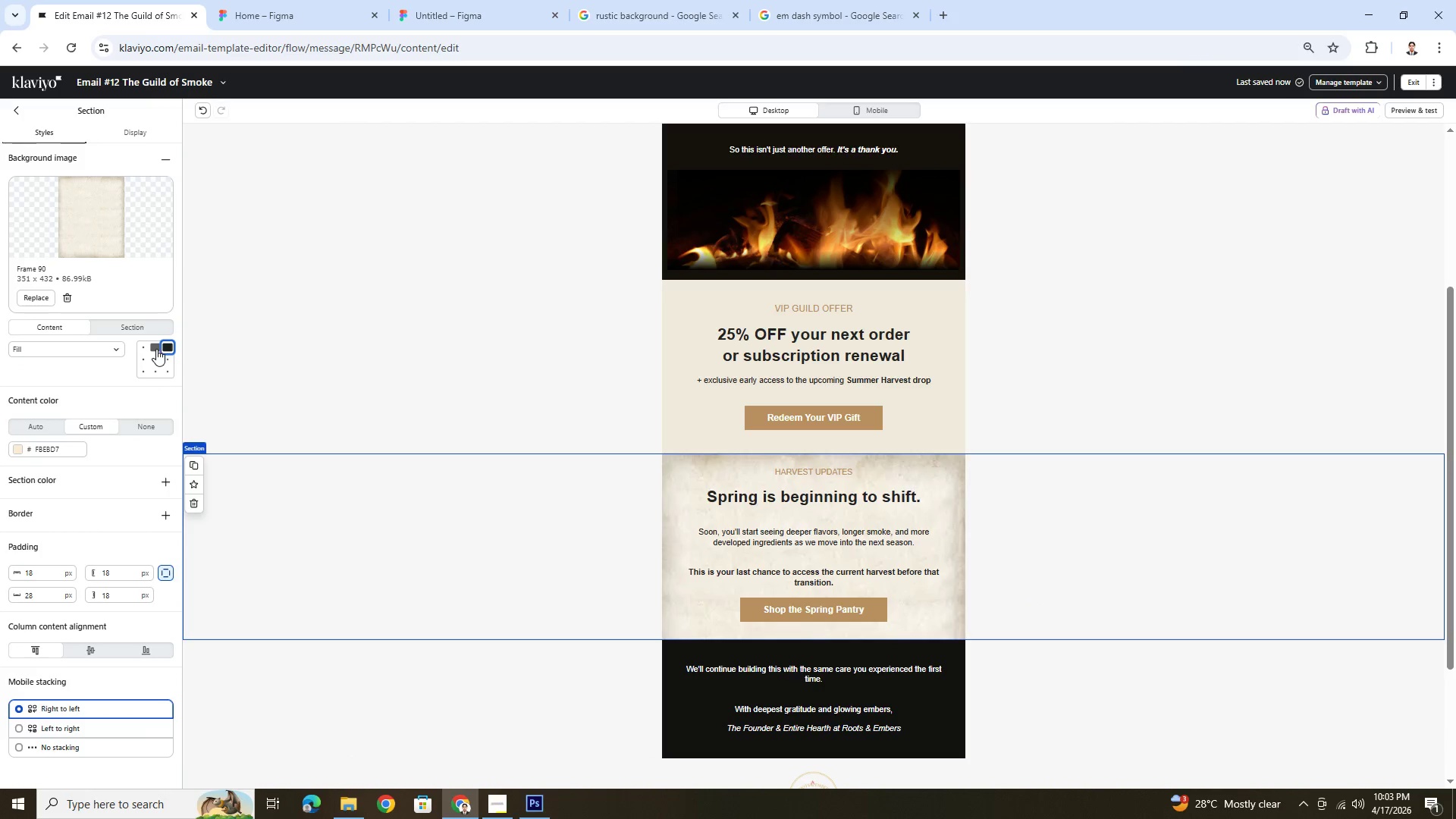 
left_click([152, 349])
 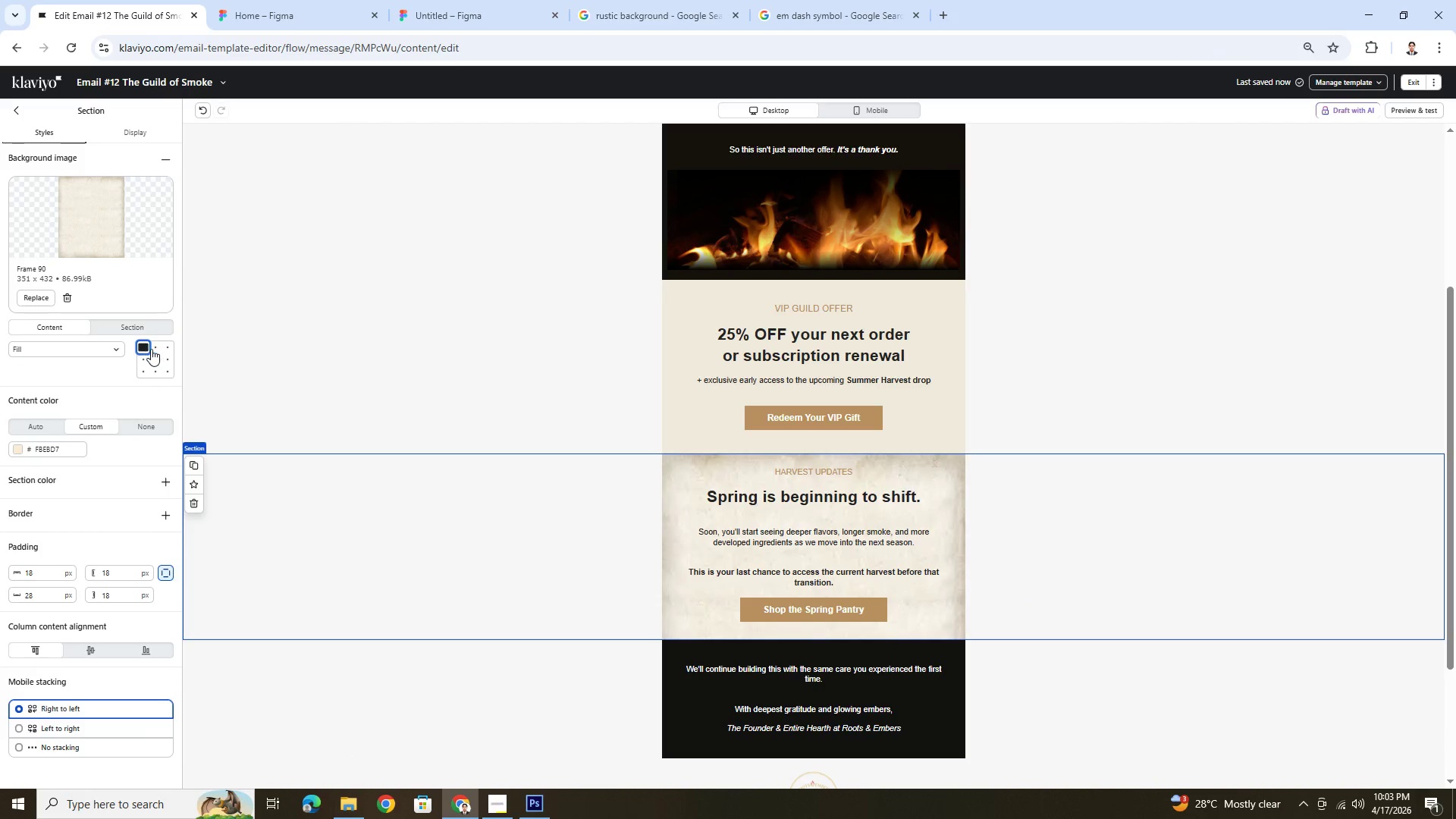 
left_click([153, 348])
 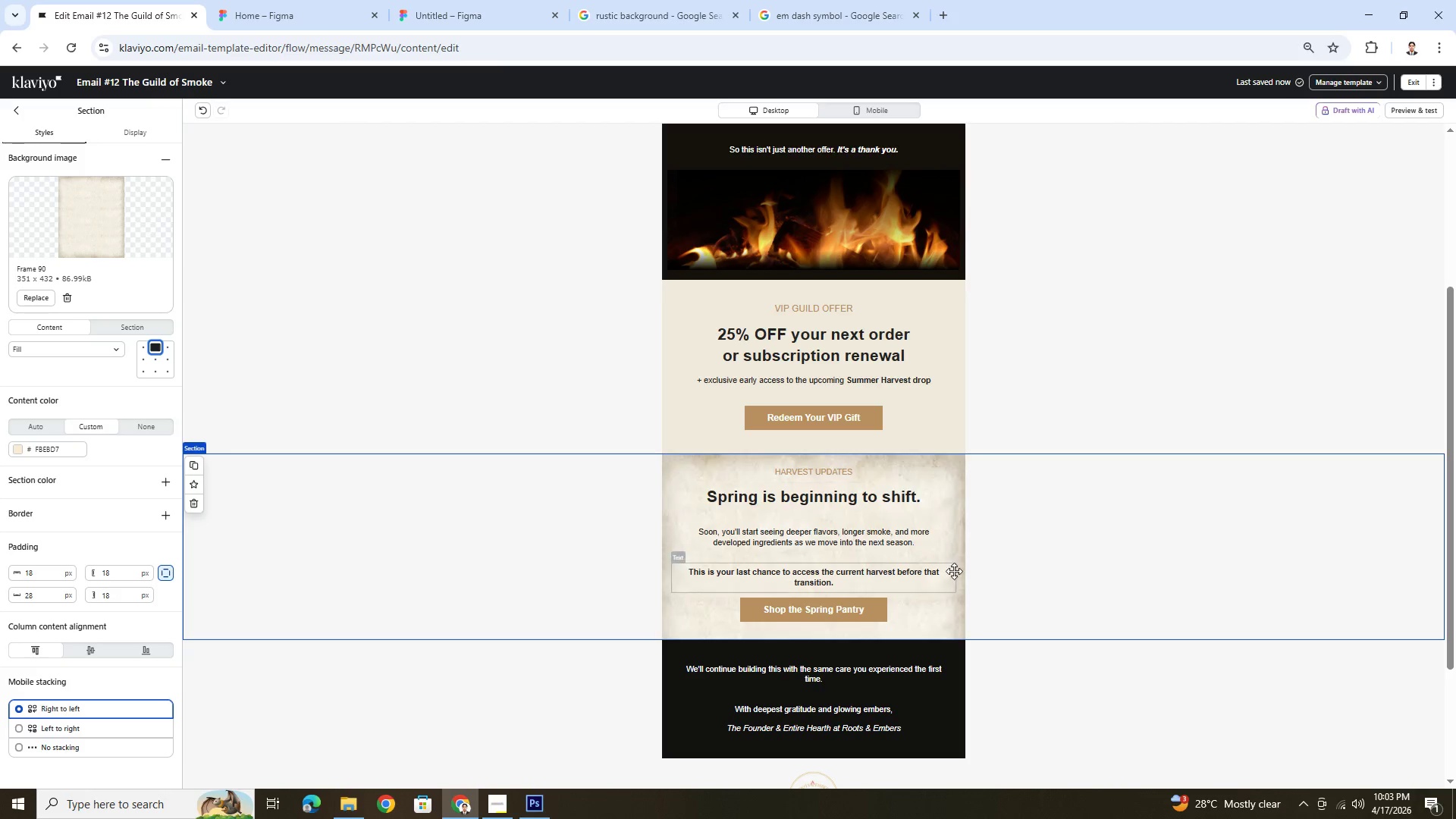 
left_click([907, 608])
 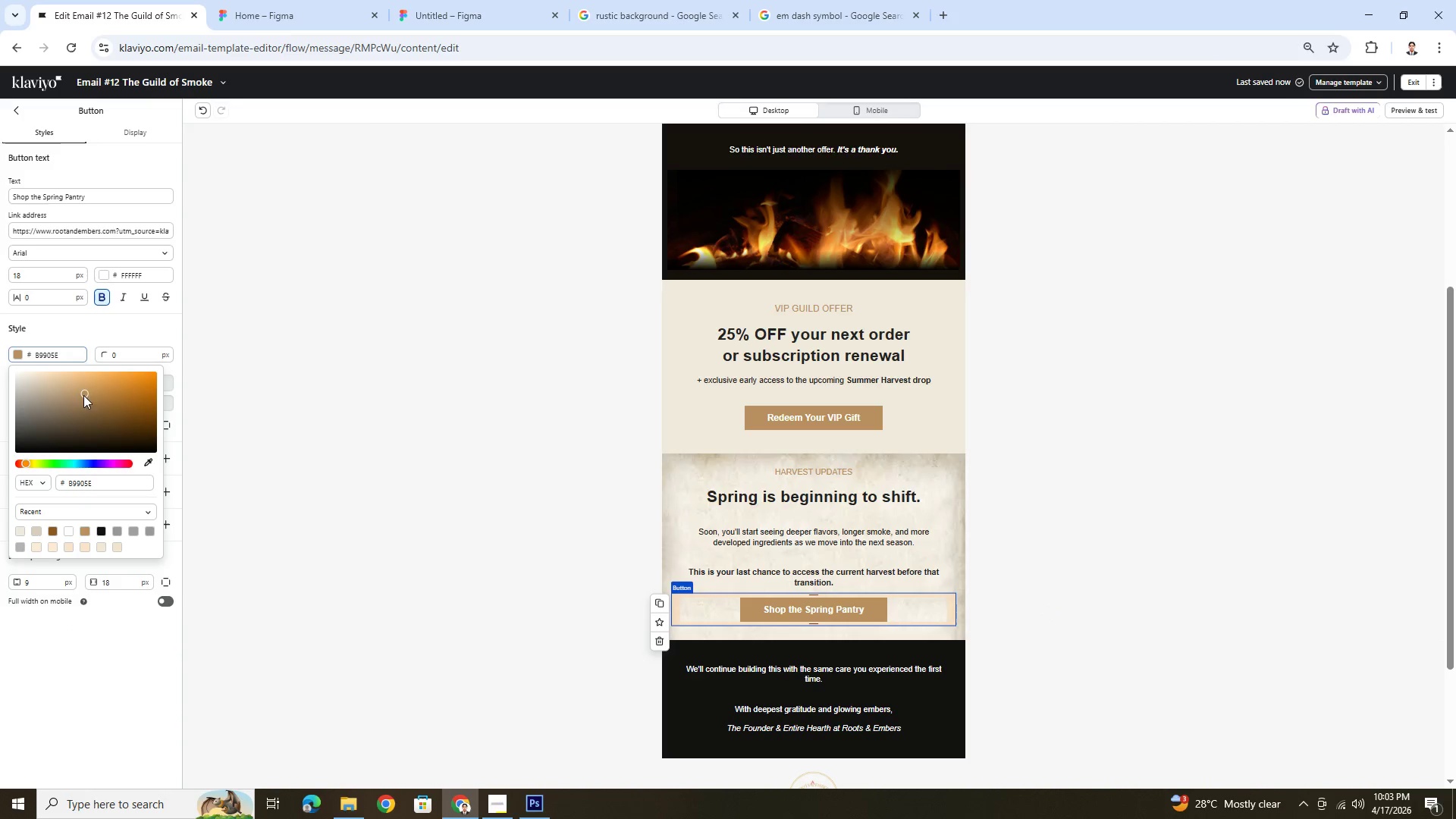 
left_click([52, 533])
 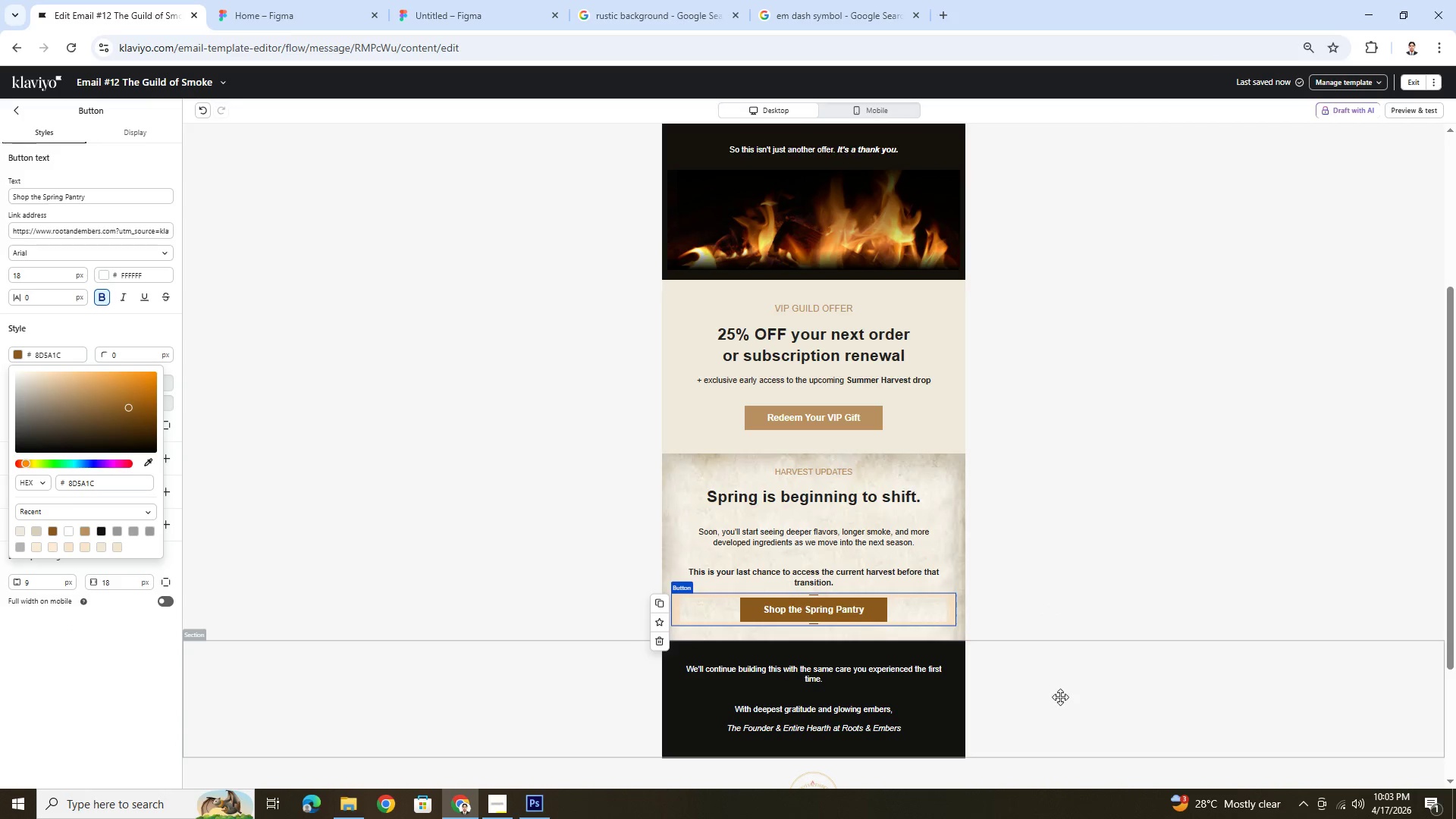 
left_click([1059, 736])
 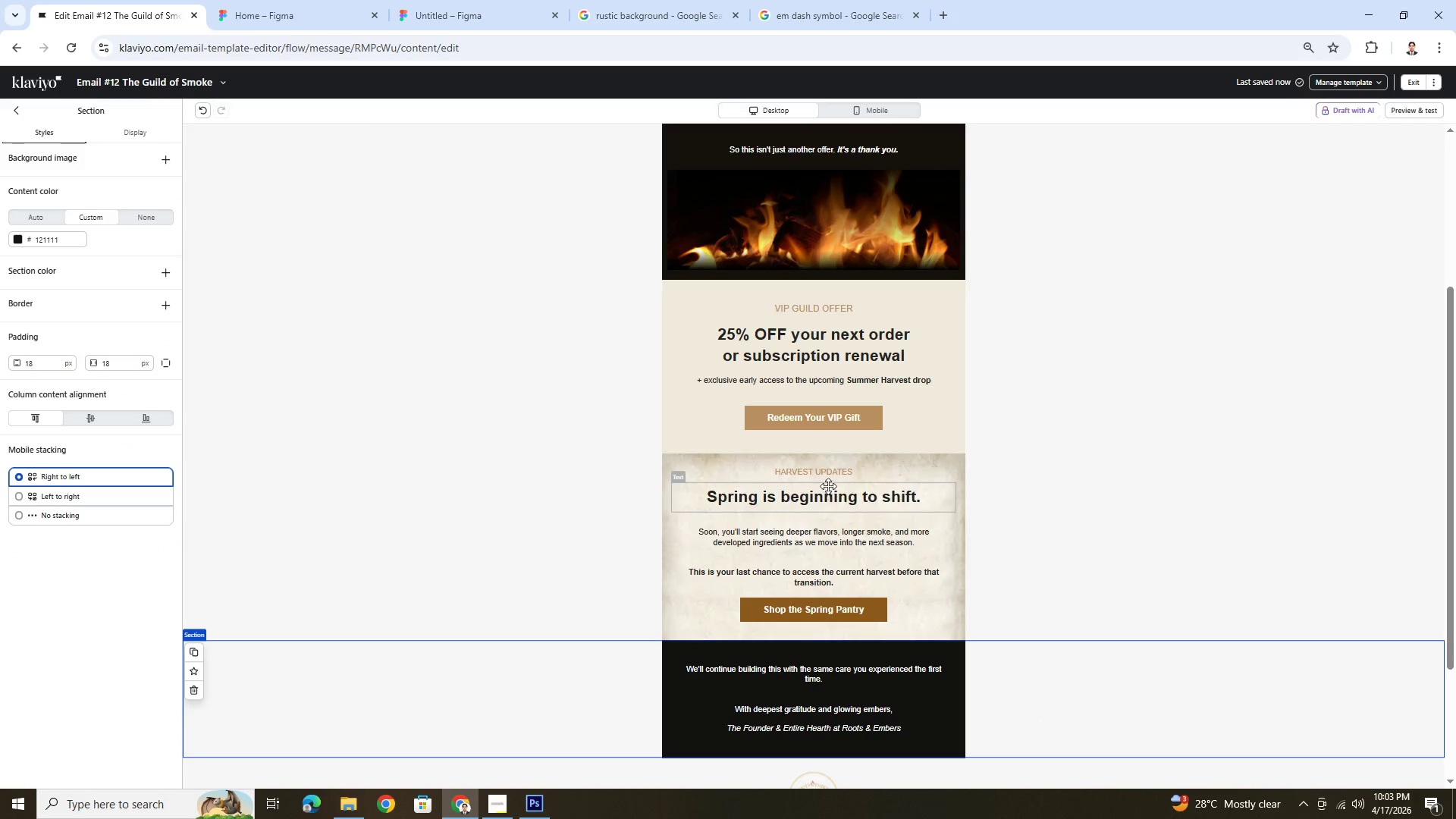 
double_click([828, 474])
 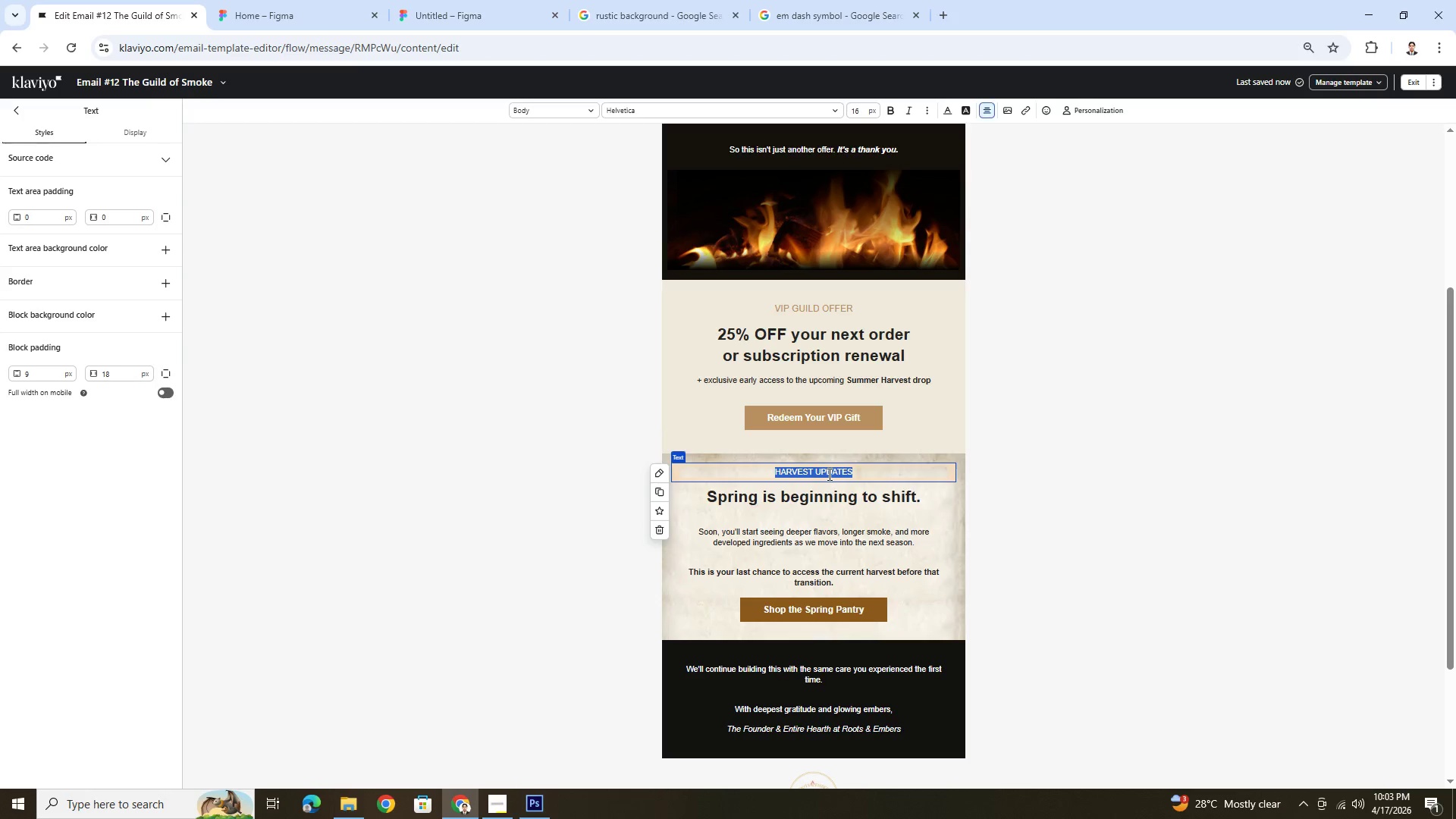 
key(Control+B)
 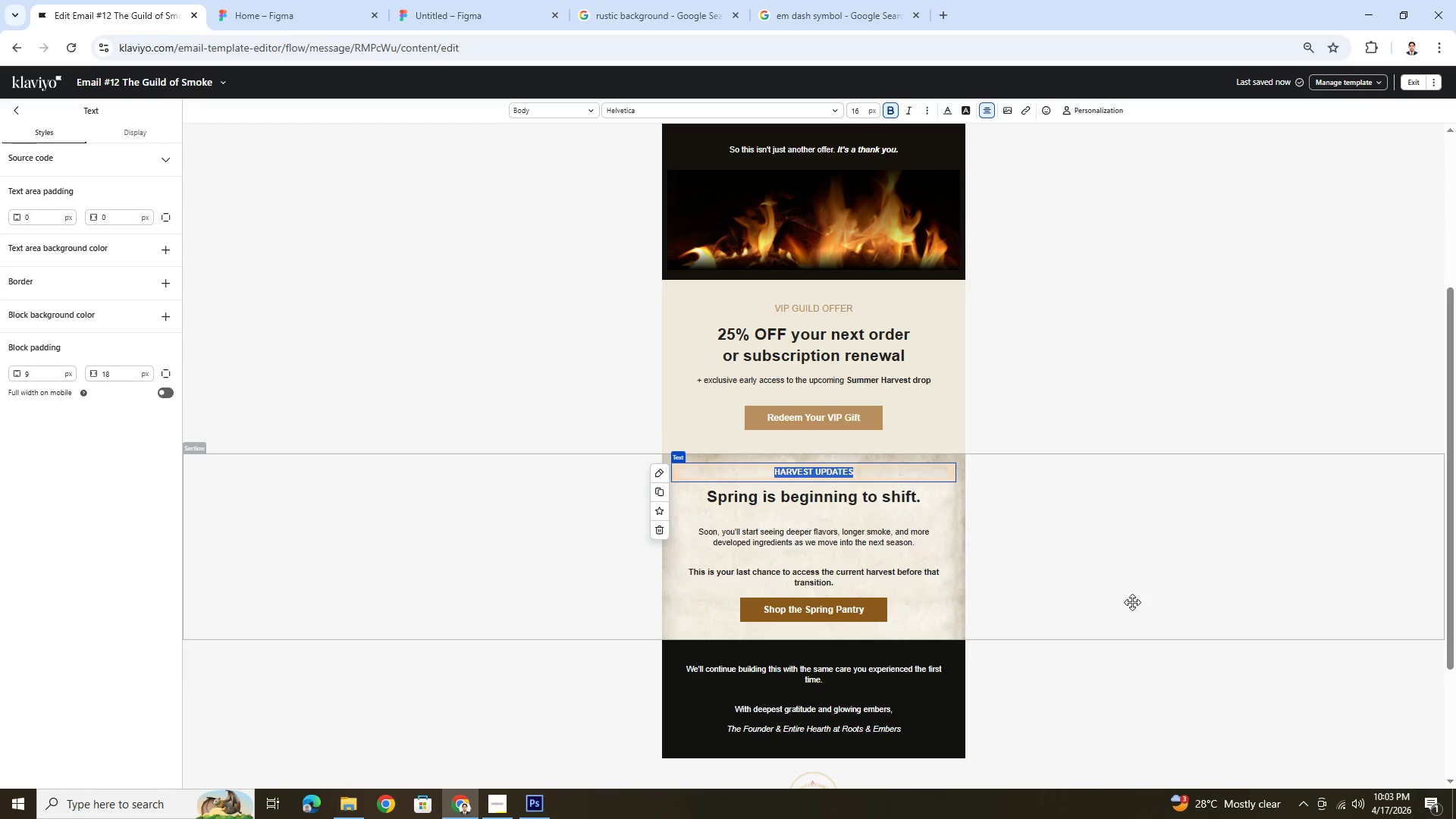 
left_click([1139, 606])
 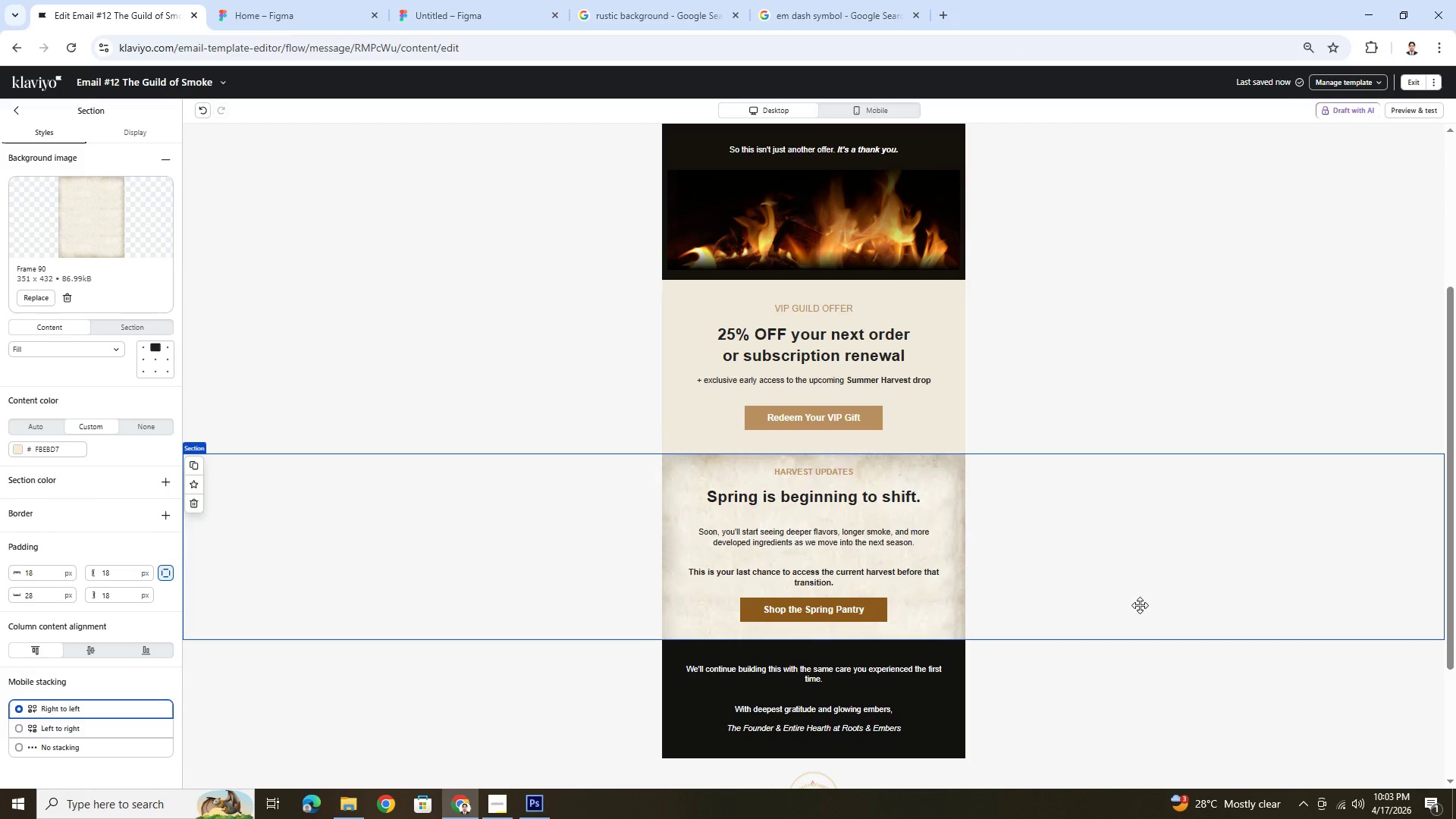 
scroll: coordinate [1140, 603], scroll_direction: up, amount: 2.0
 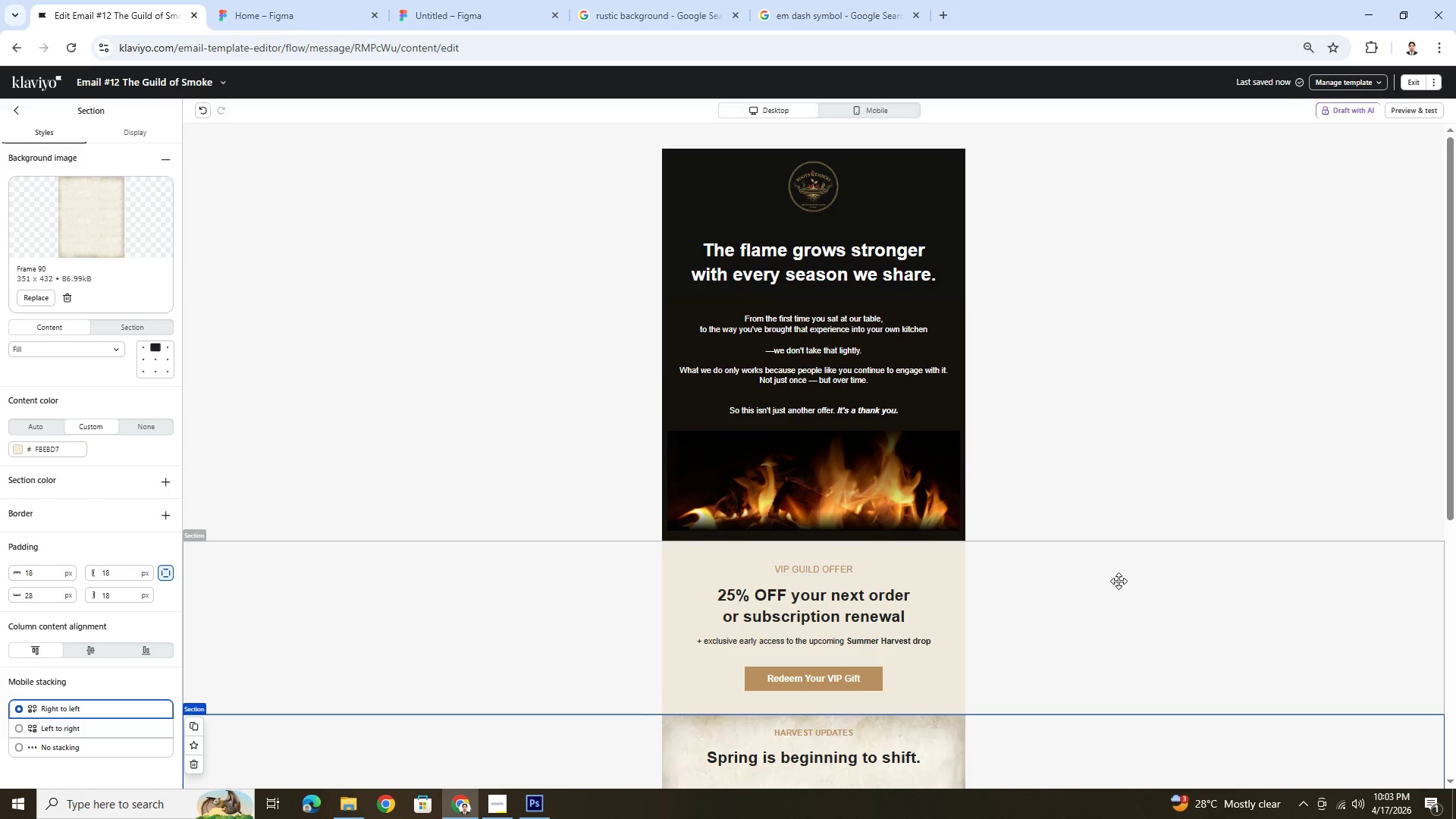 
scroll: coordinate [1107, 569], scroll_direction: down, amount: 1.0
 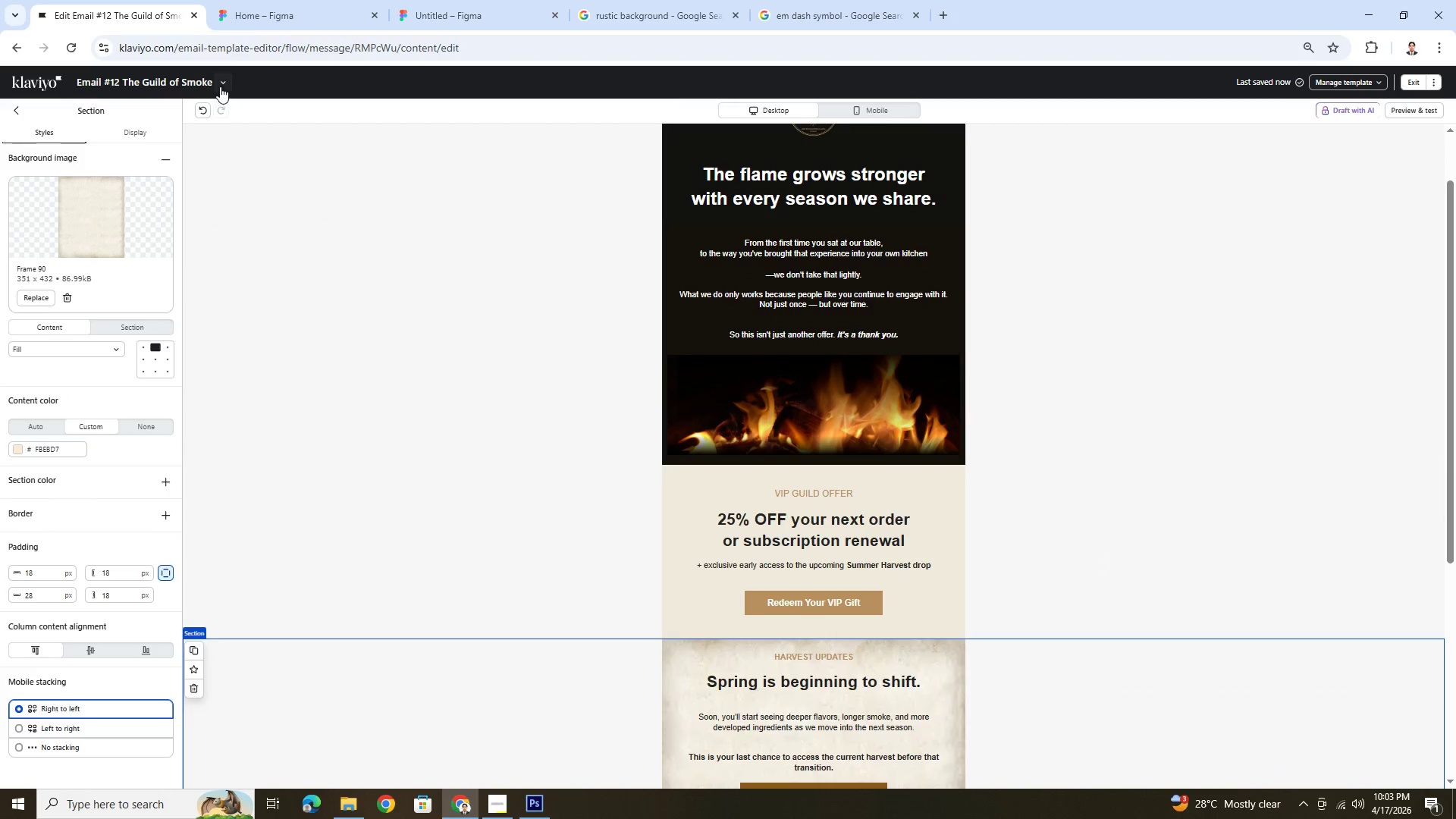 
left_click([220, 83])
 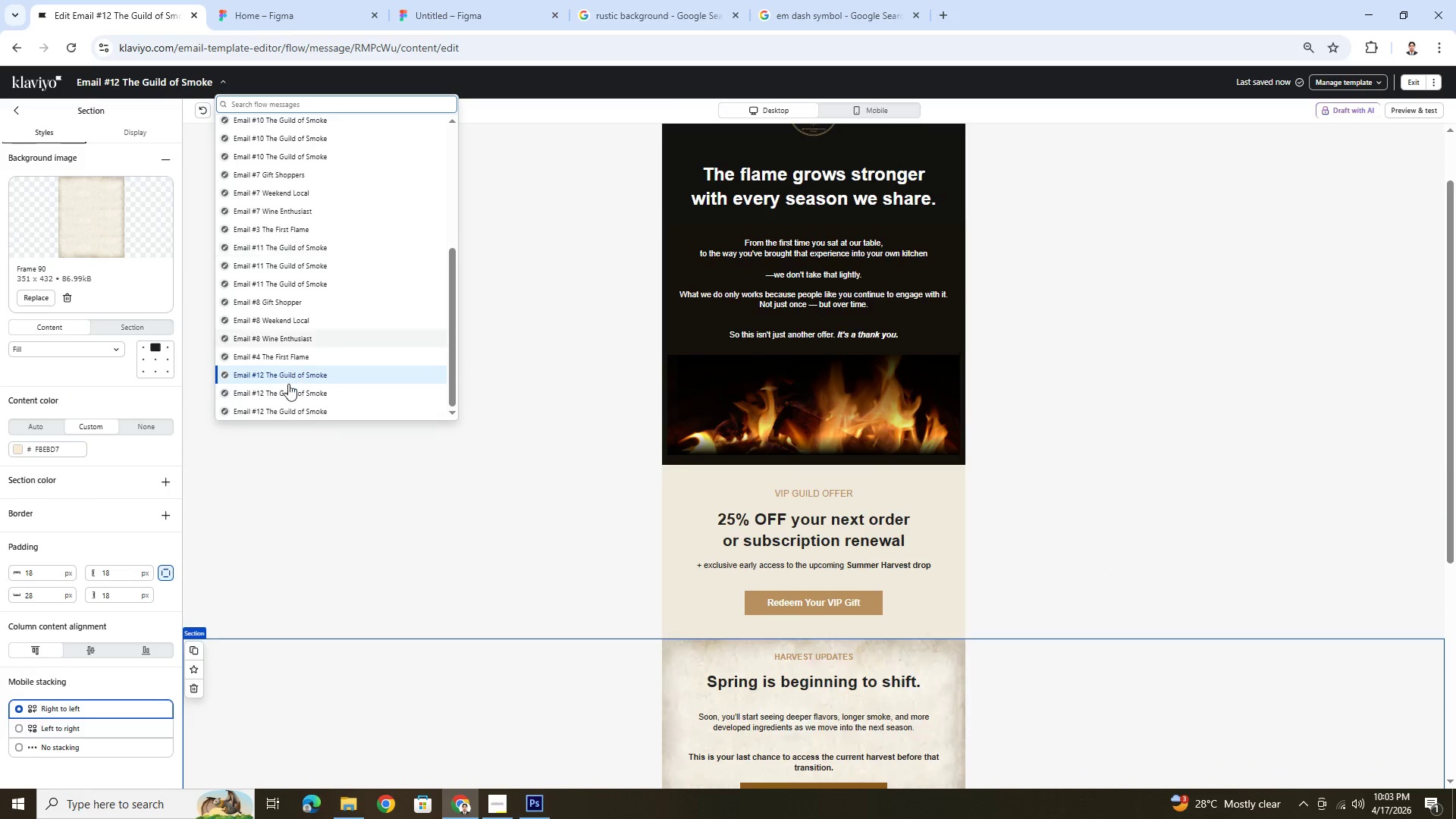 
left_click([291, 395])
 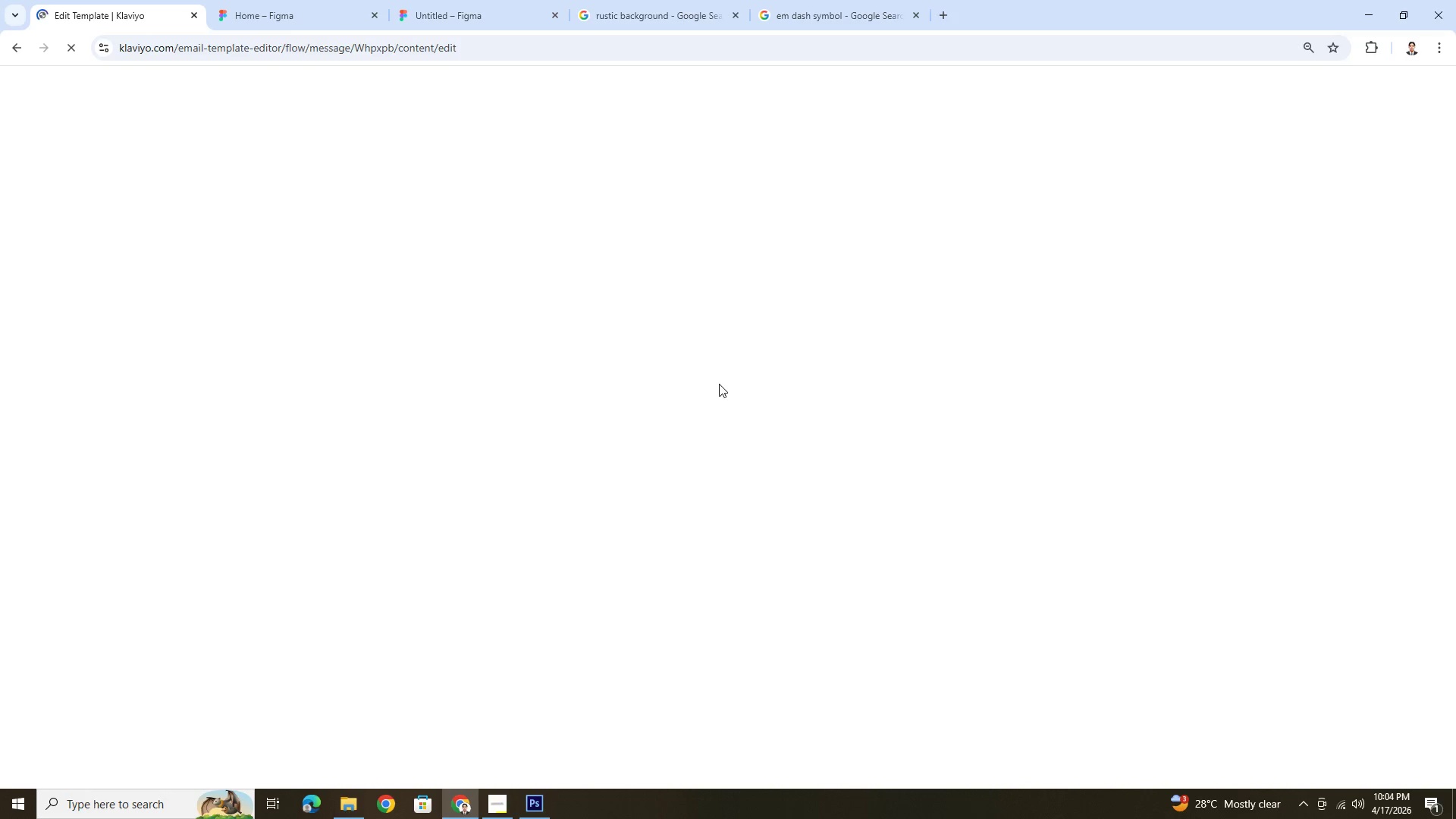 
wait(10.83)
 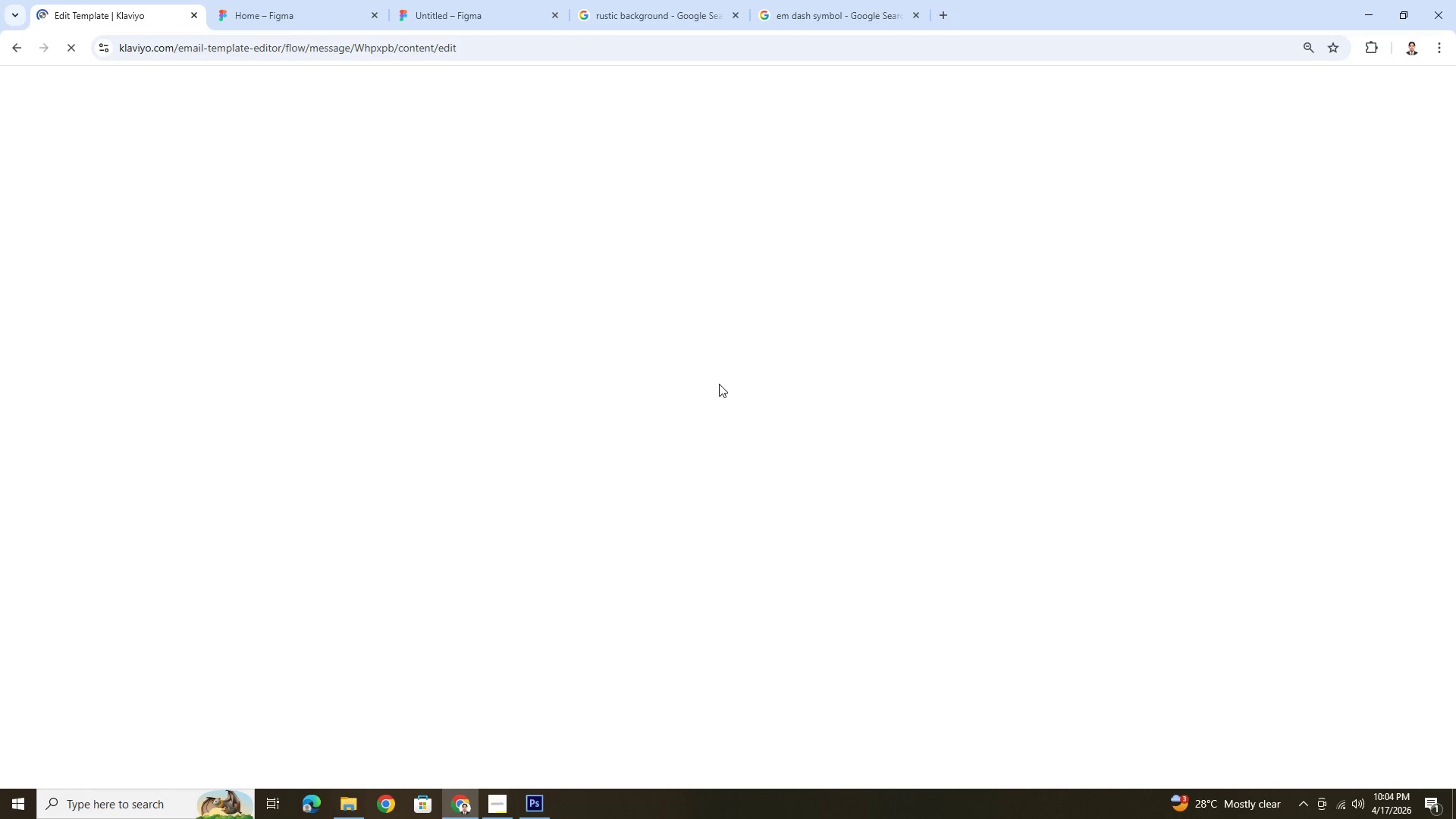 
scroll: coordinate [787, 444], scroll_direction: down, amount: 4.0
 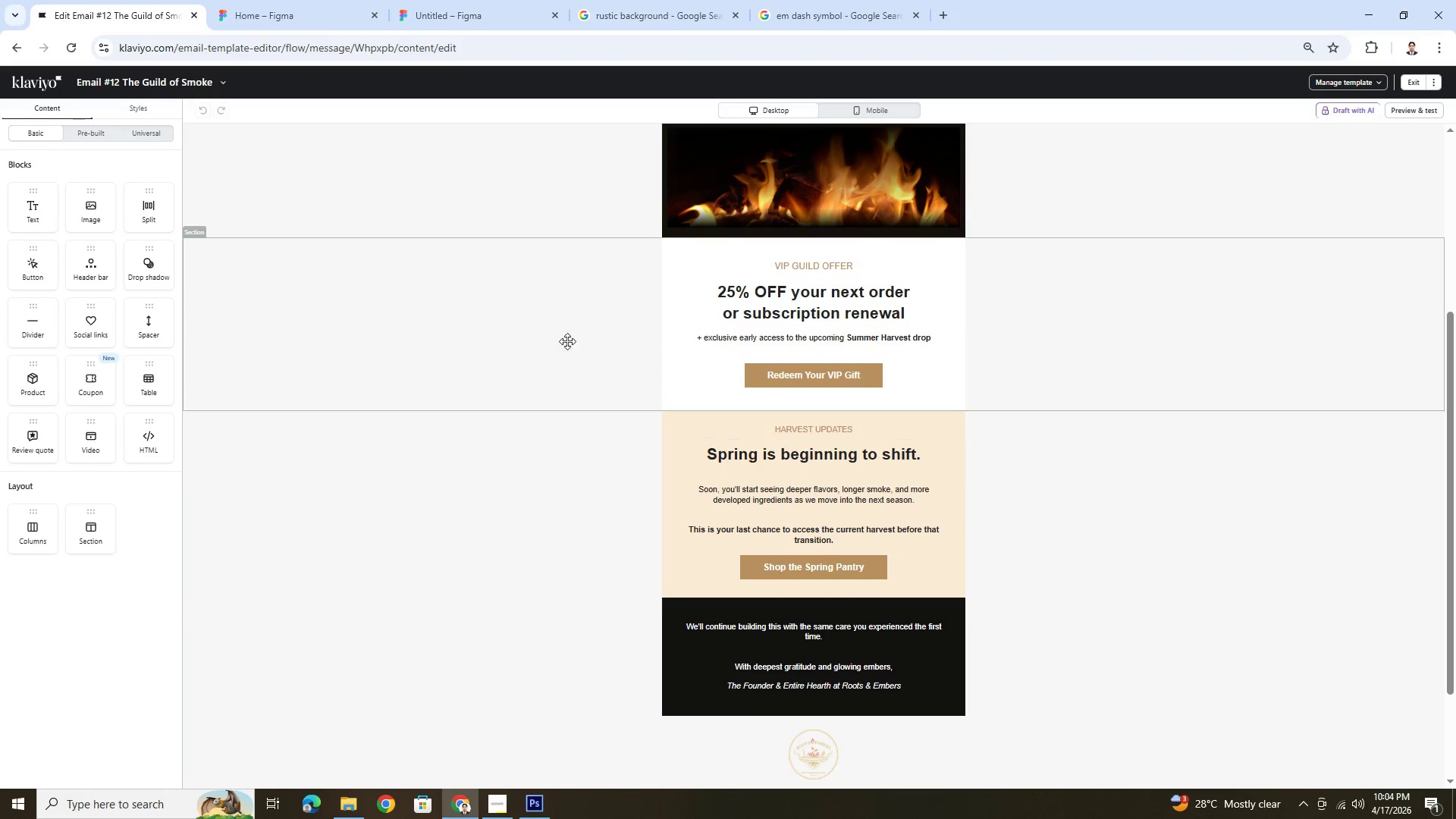 
left_click([549, 320])
 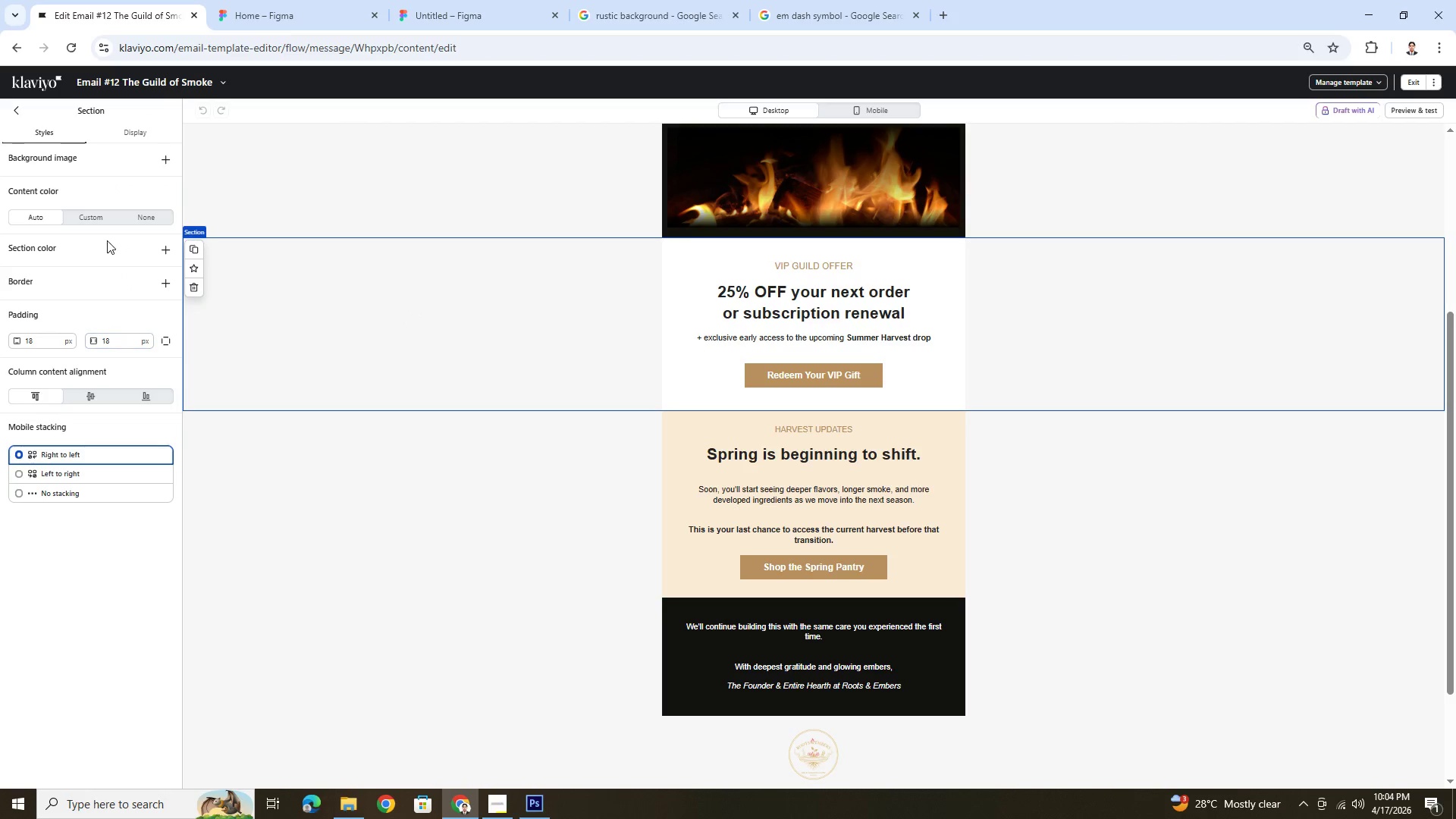 
left_click([99, 225])
 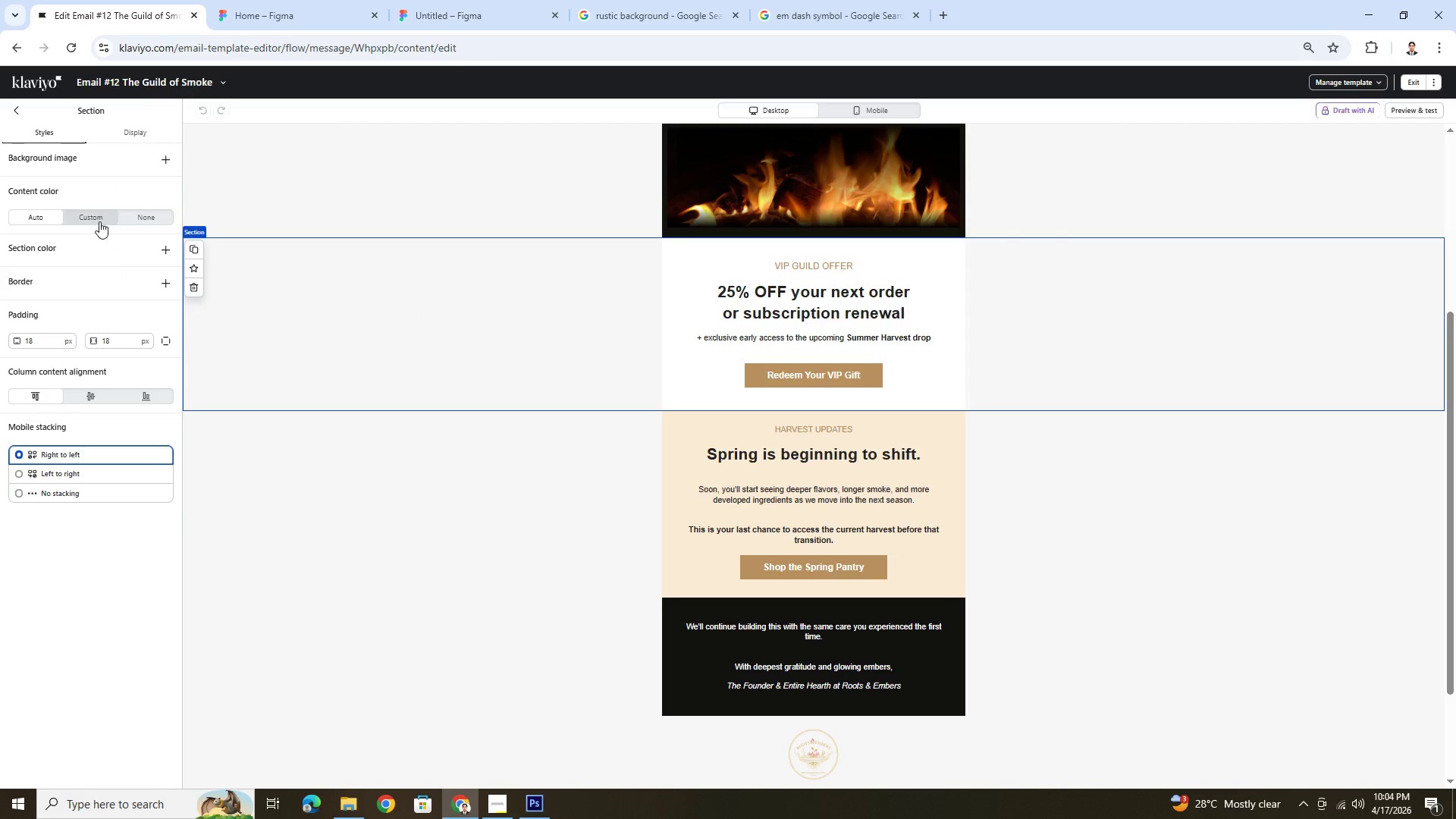 
left_click([99, 221])
 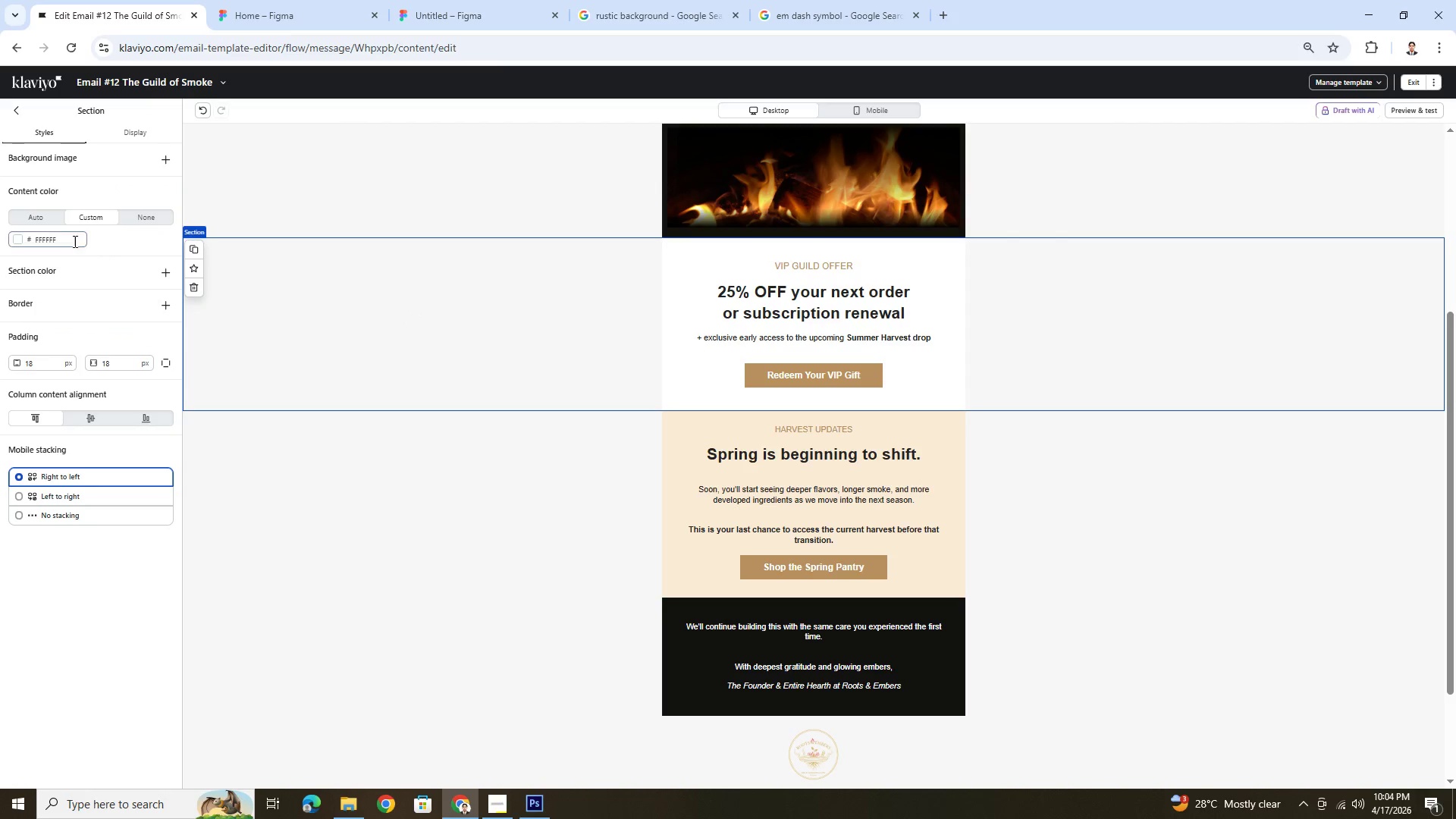 
double_click([74, 241])
 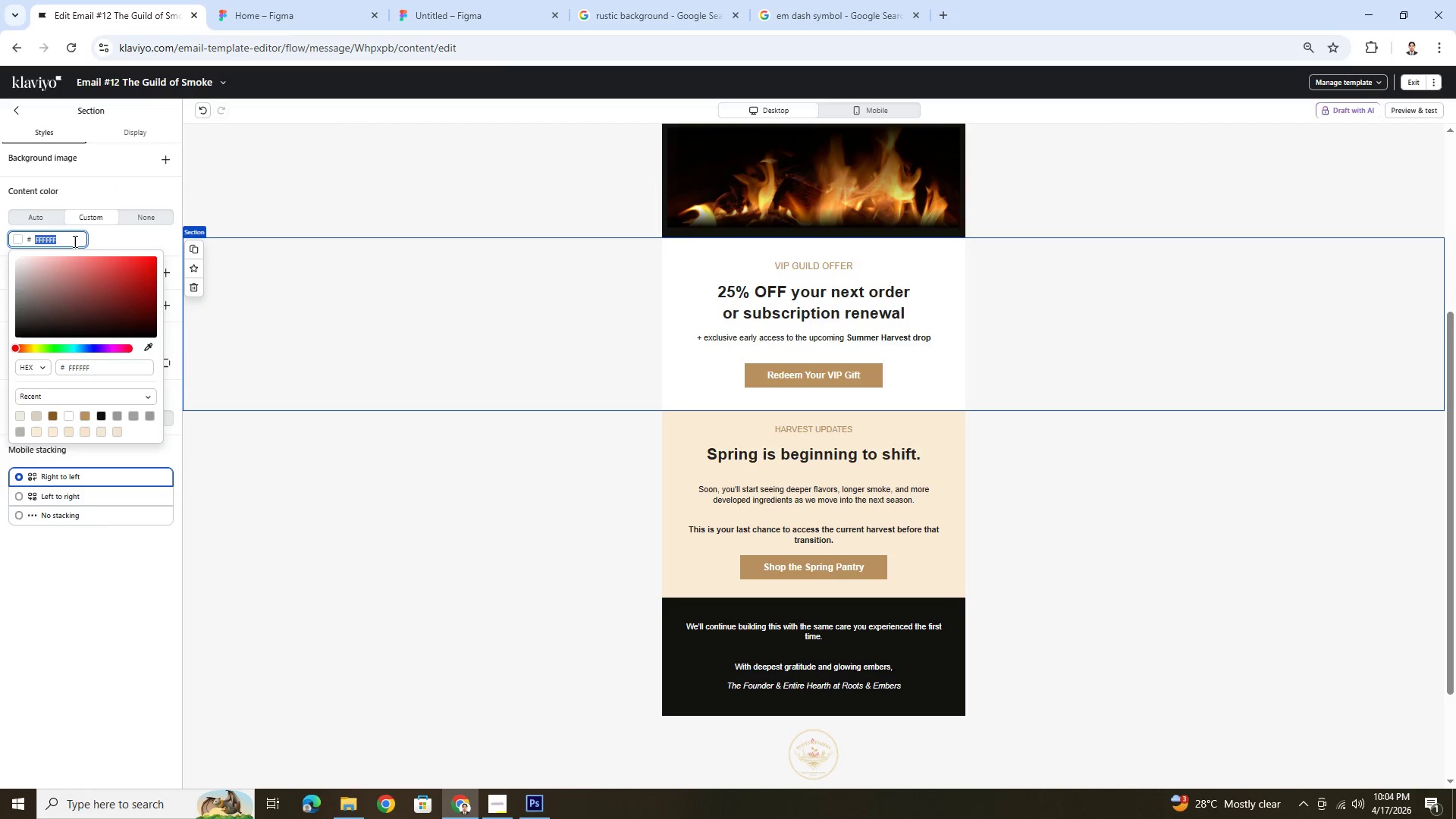 
key(Control+ControlLeft)
 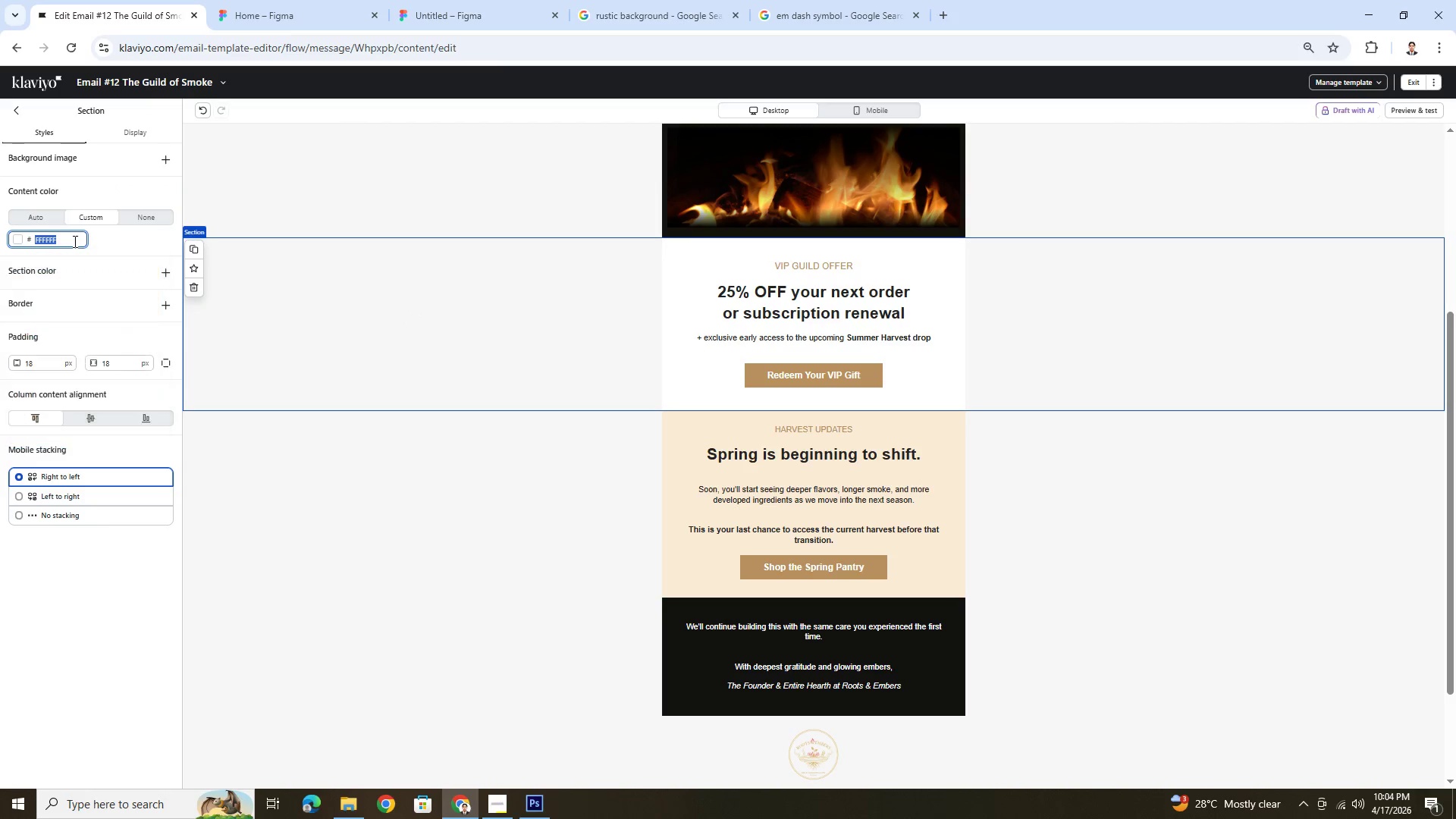 
key(Control+V)
 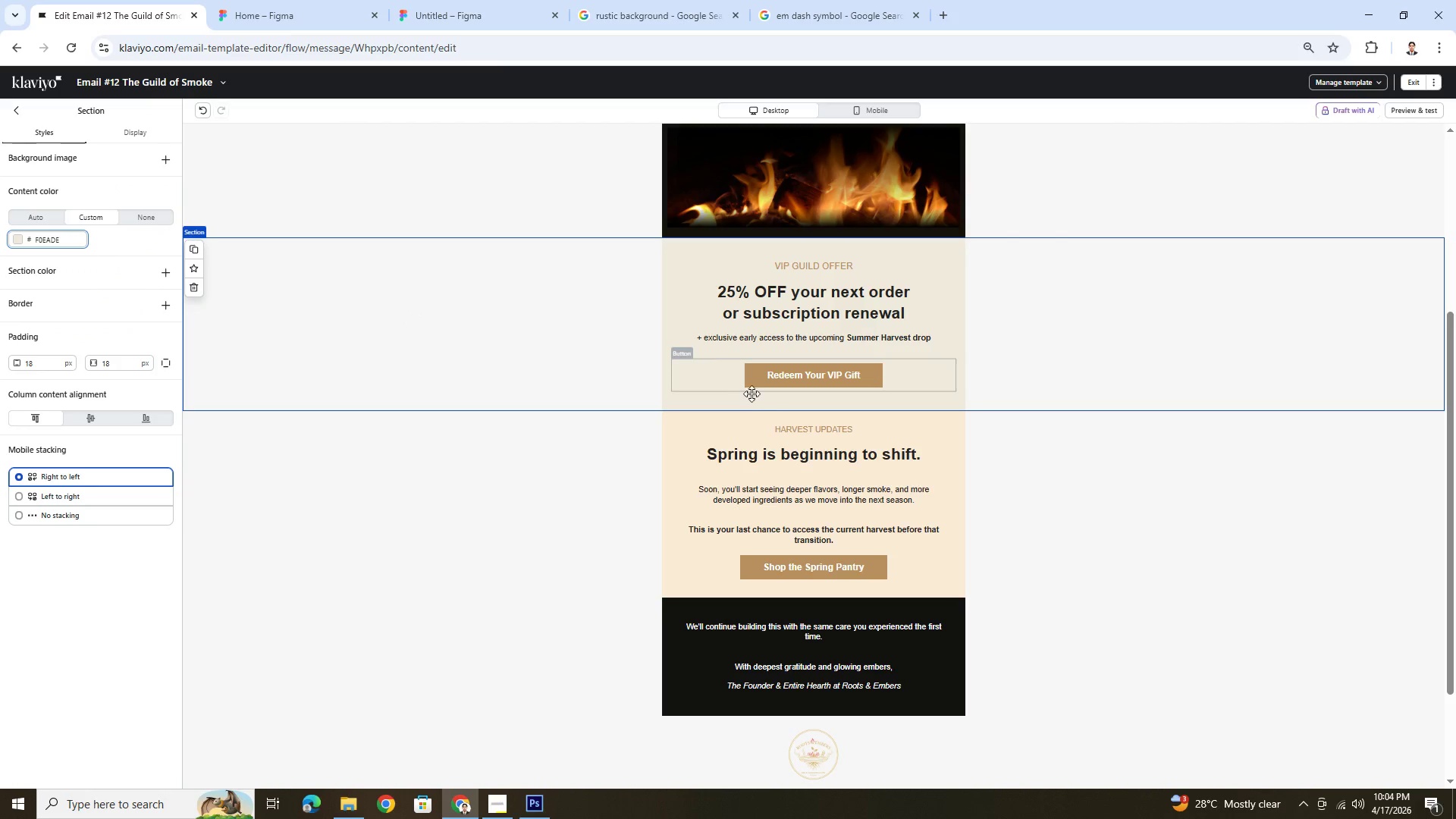 
left_click([548, 486])
 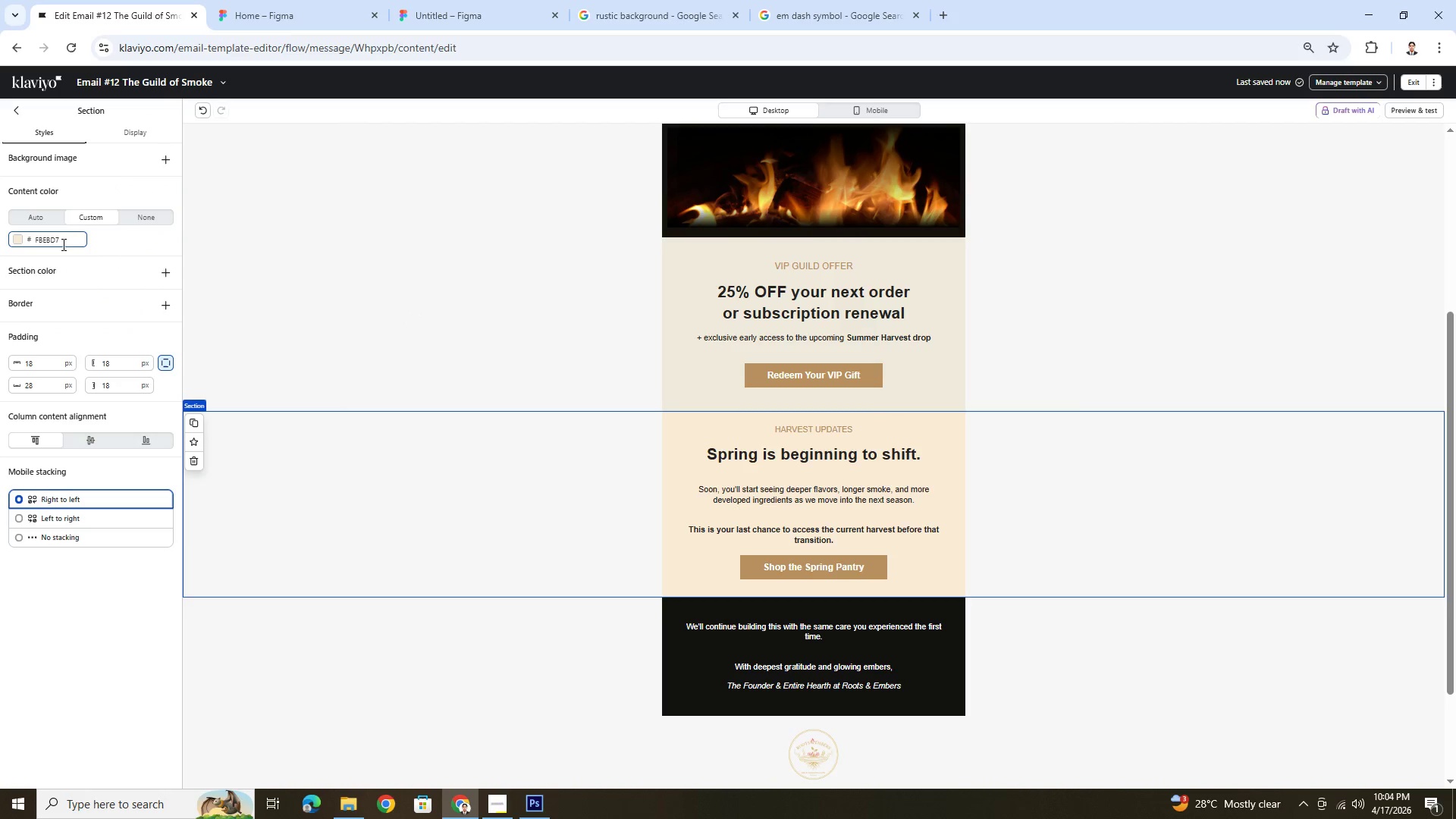 
left_click([159, 163])
 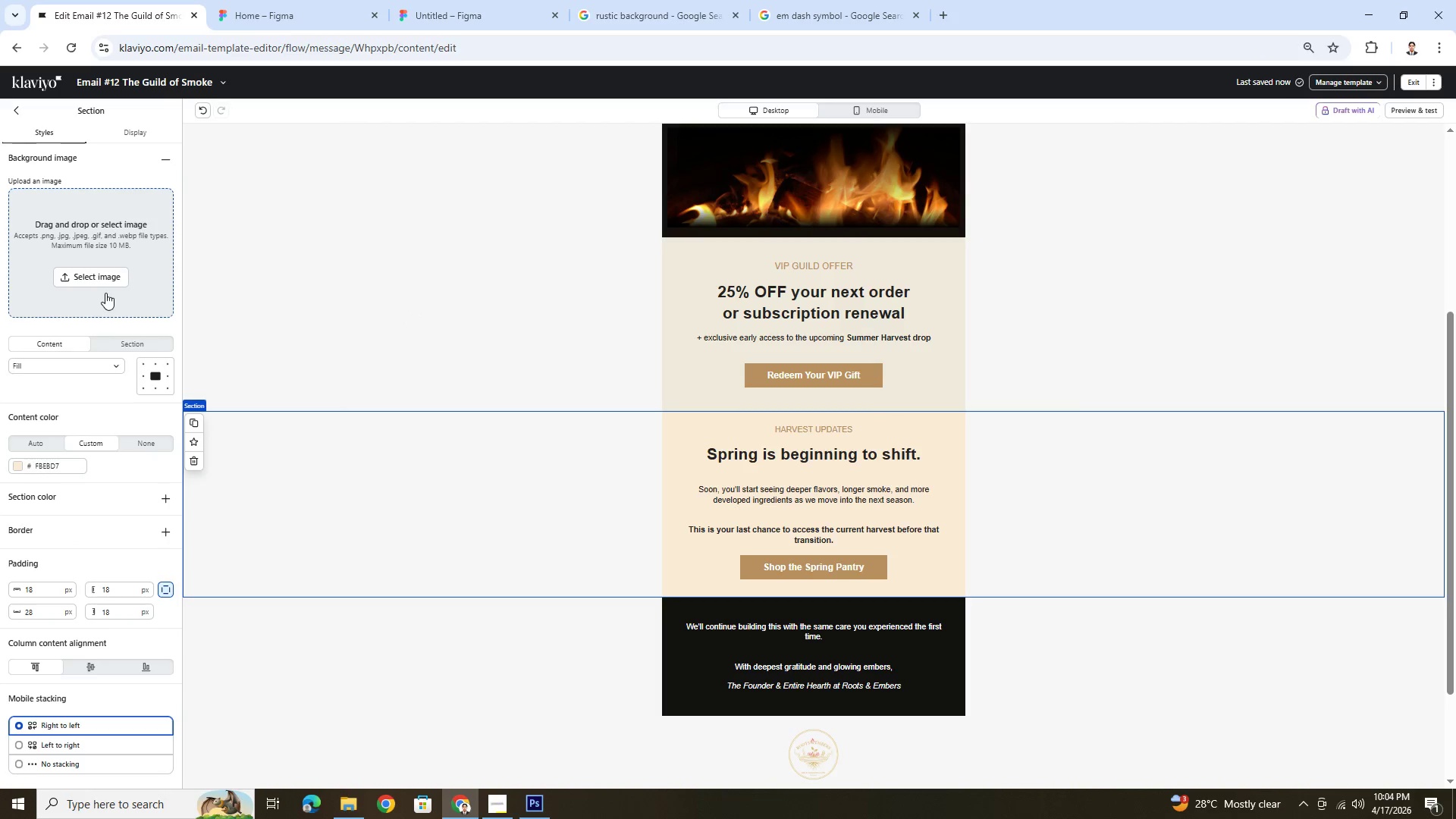 
left_click([104, 278])
 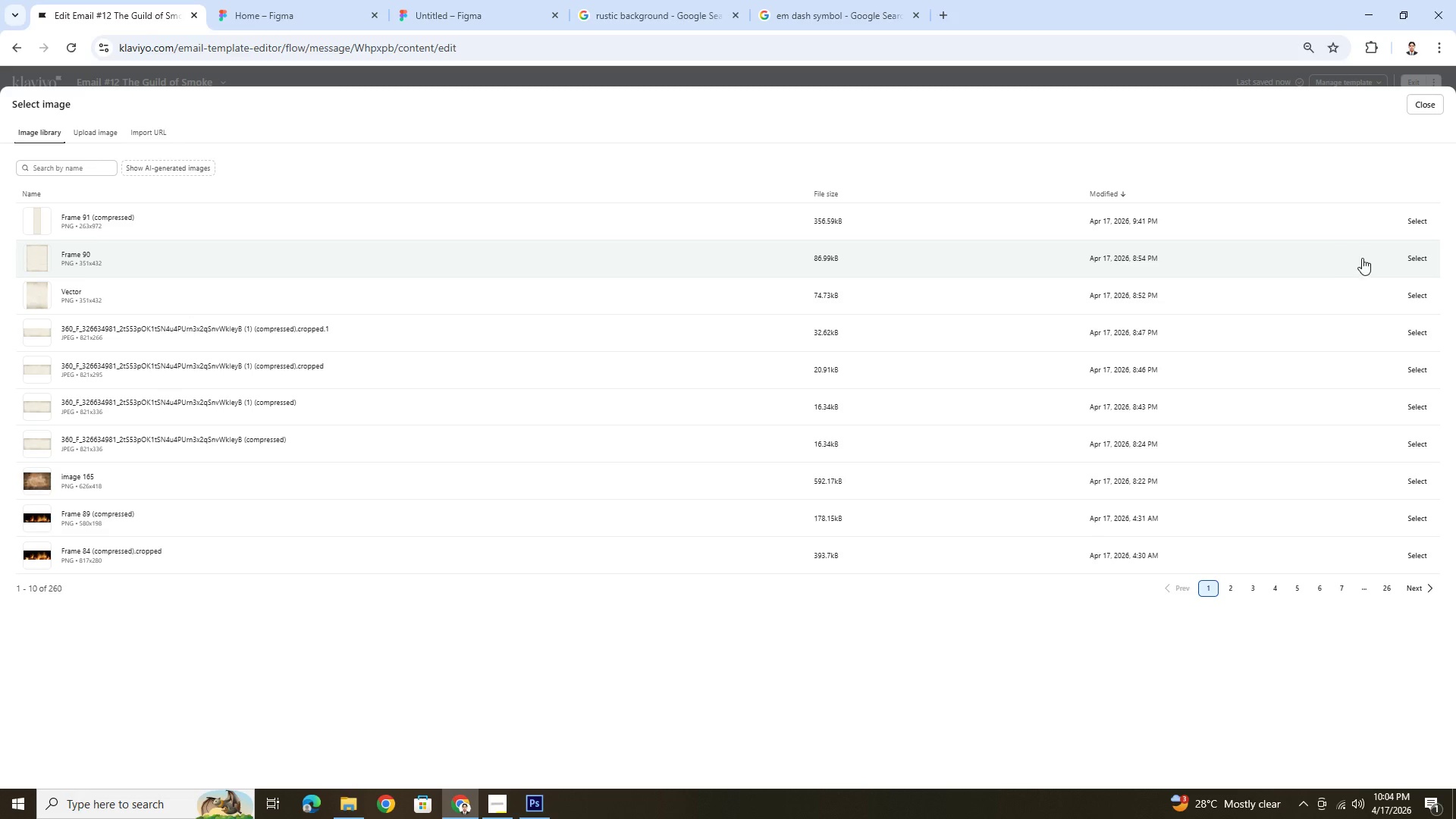 
left_click([1414, 253])
 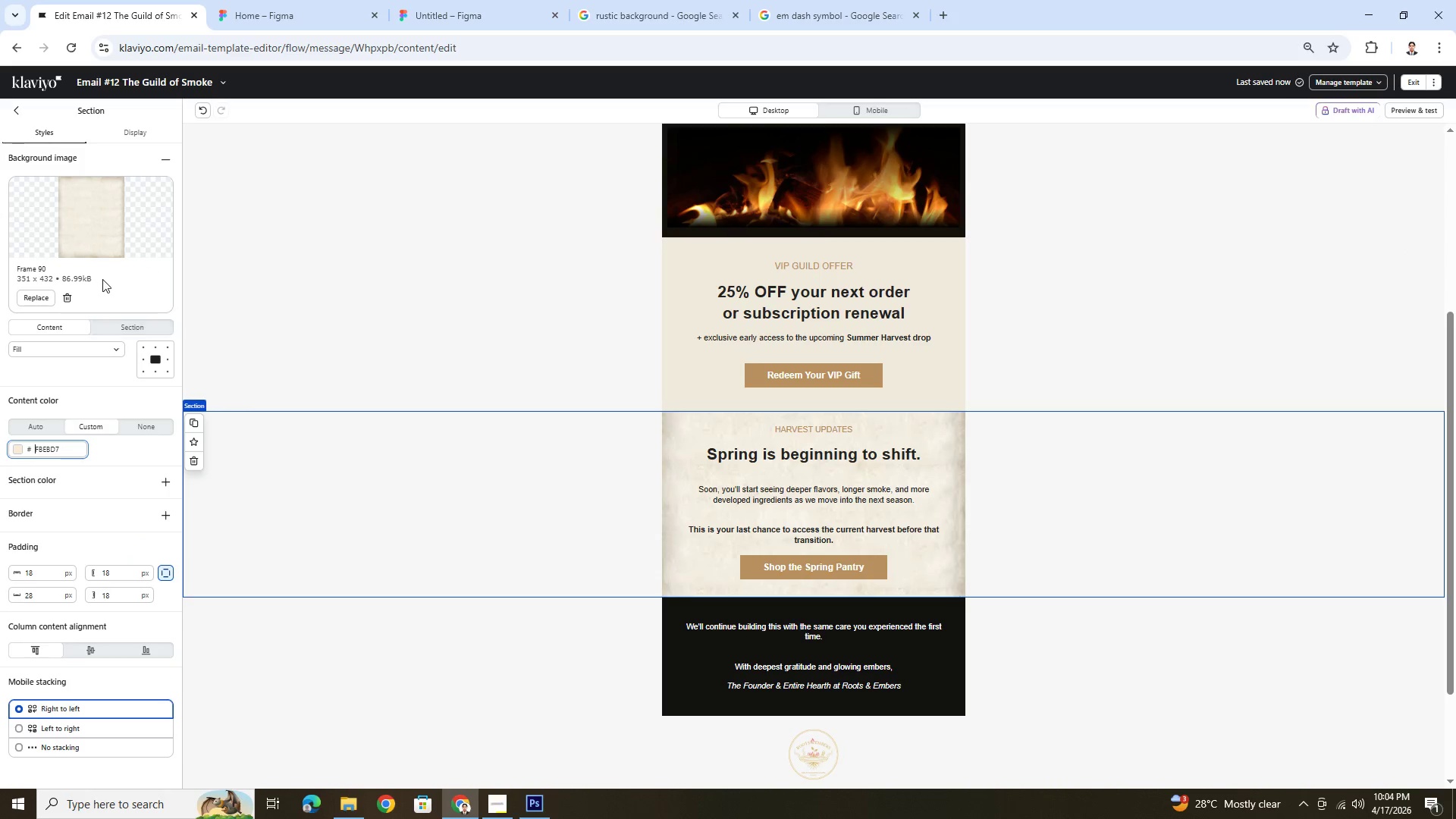 
left_click([152, 347])
 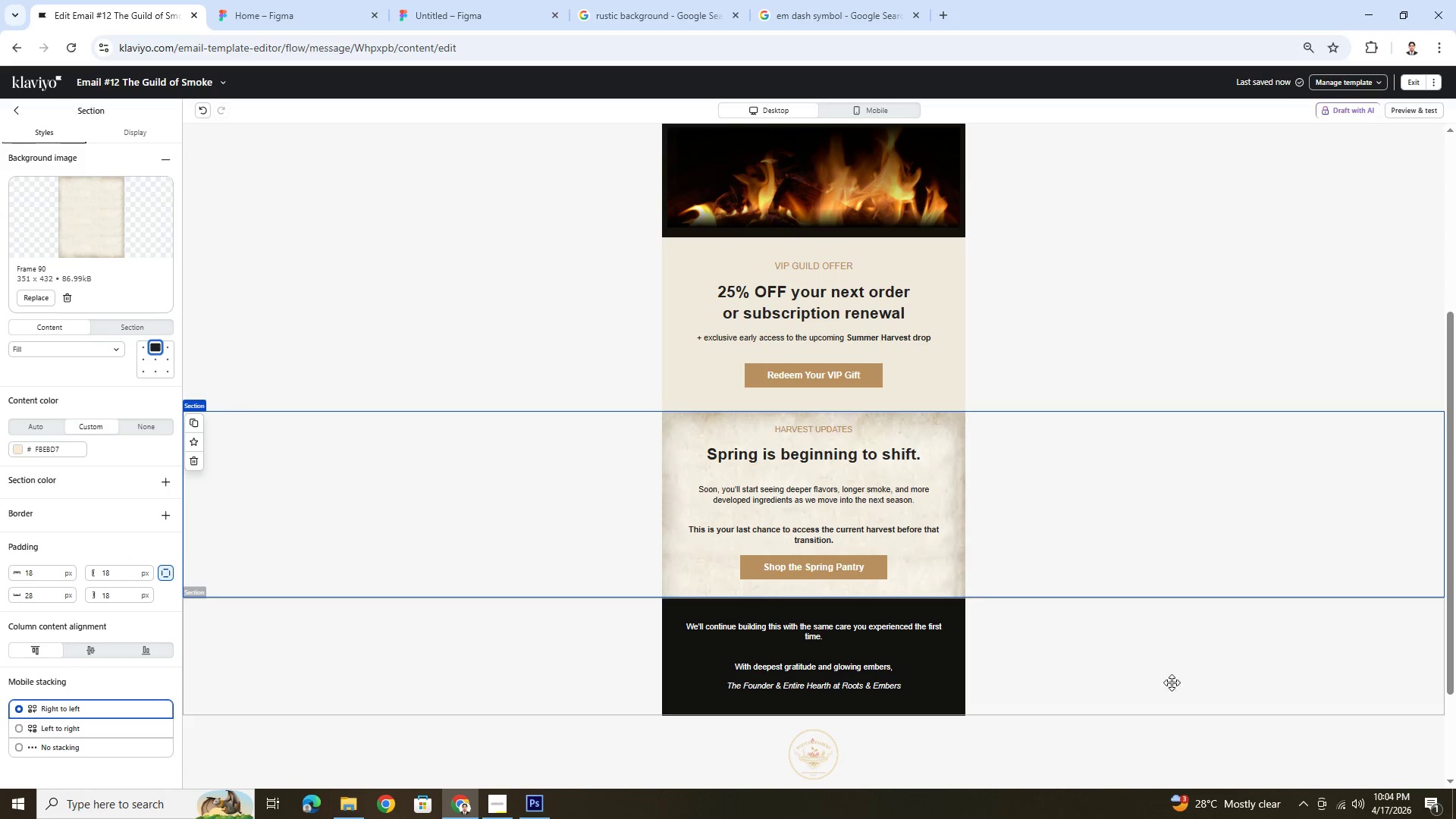 
left_click([853, 557])
 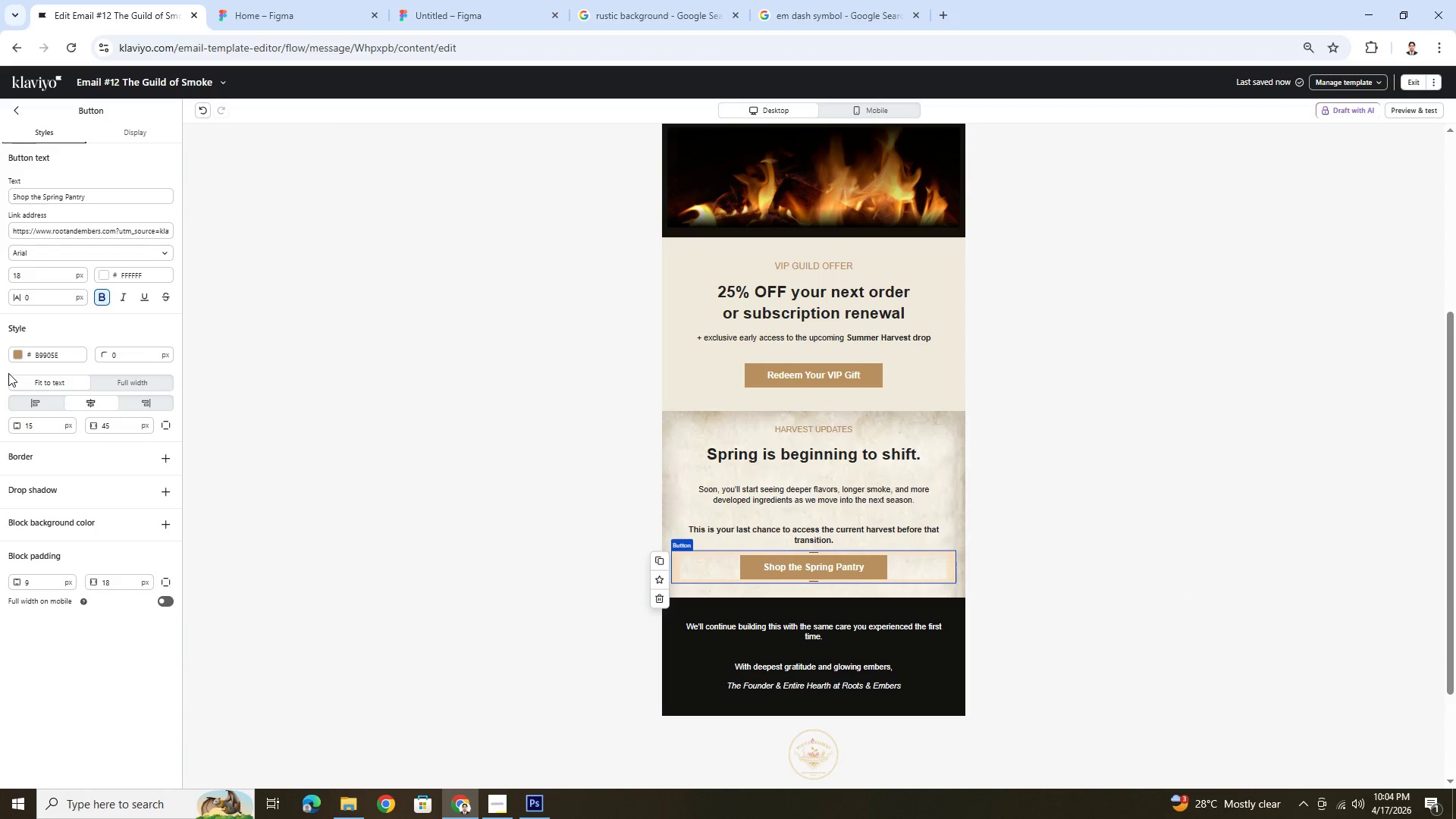 
left_click([17, 359])
 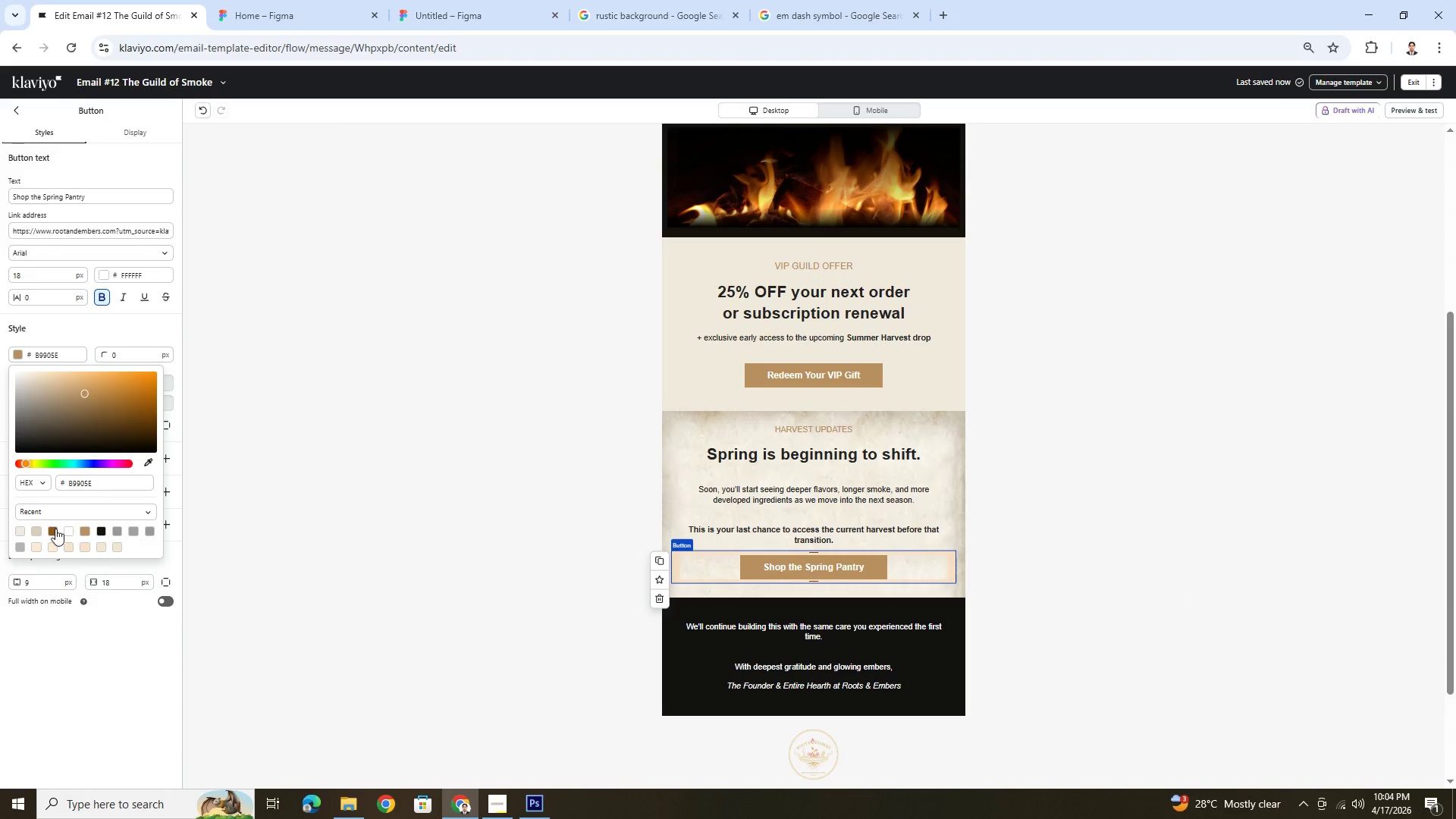 
left_click([53, 530])
 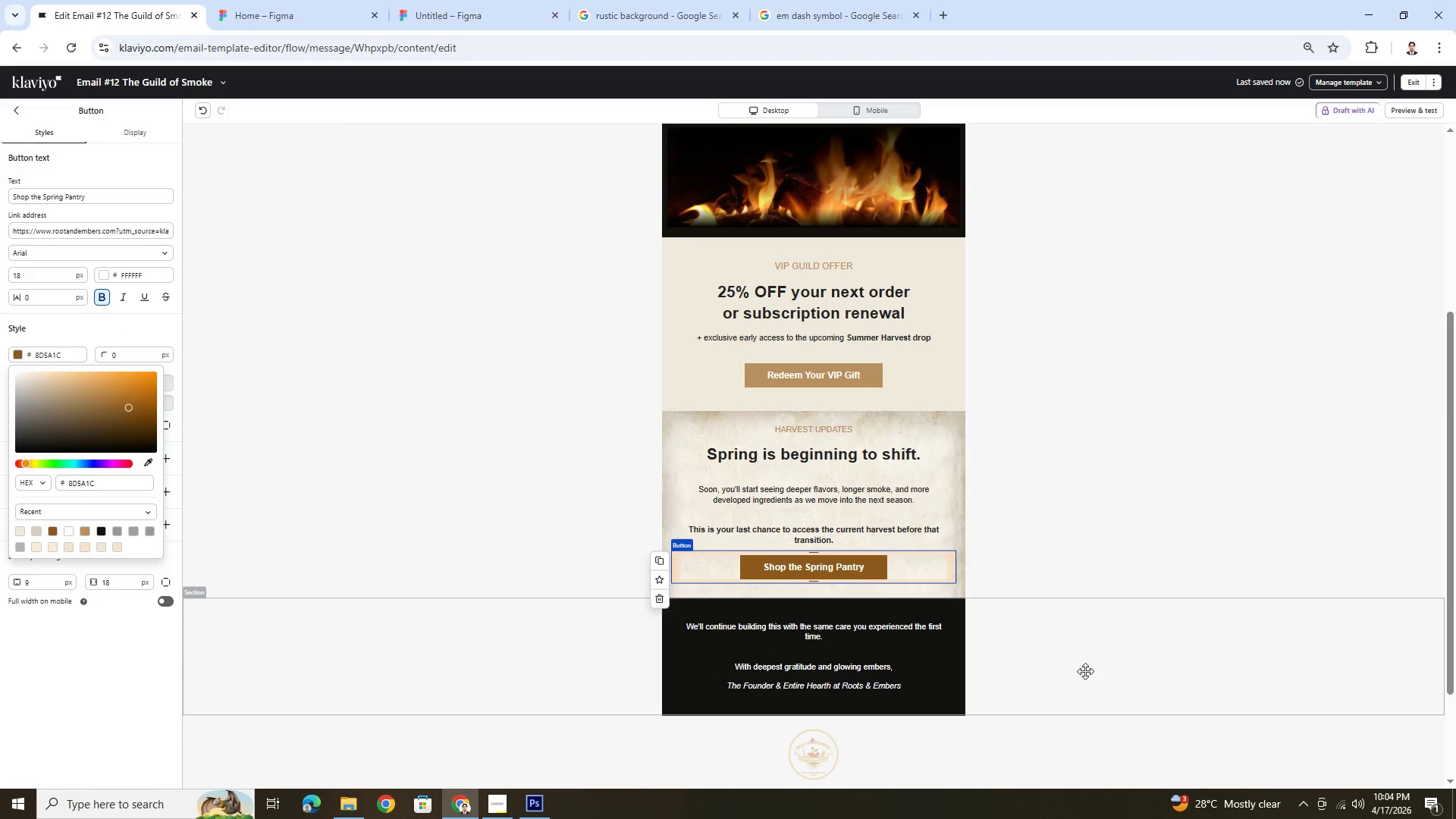 
left_click([1089, 671])
 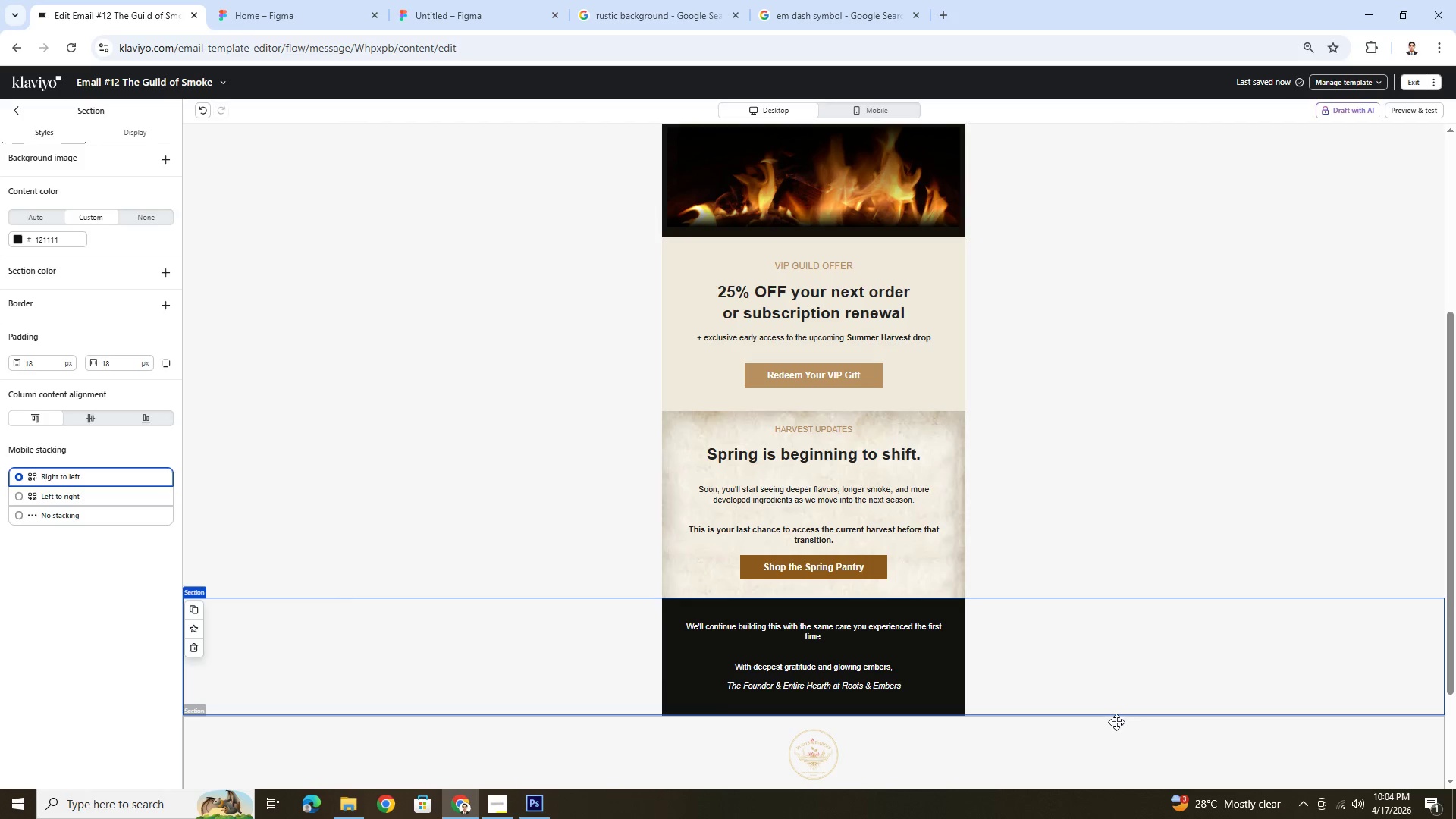 
scroll: coordinate [1115, 719], scroll_direction: up, amount: 1.0
 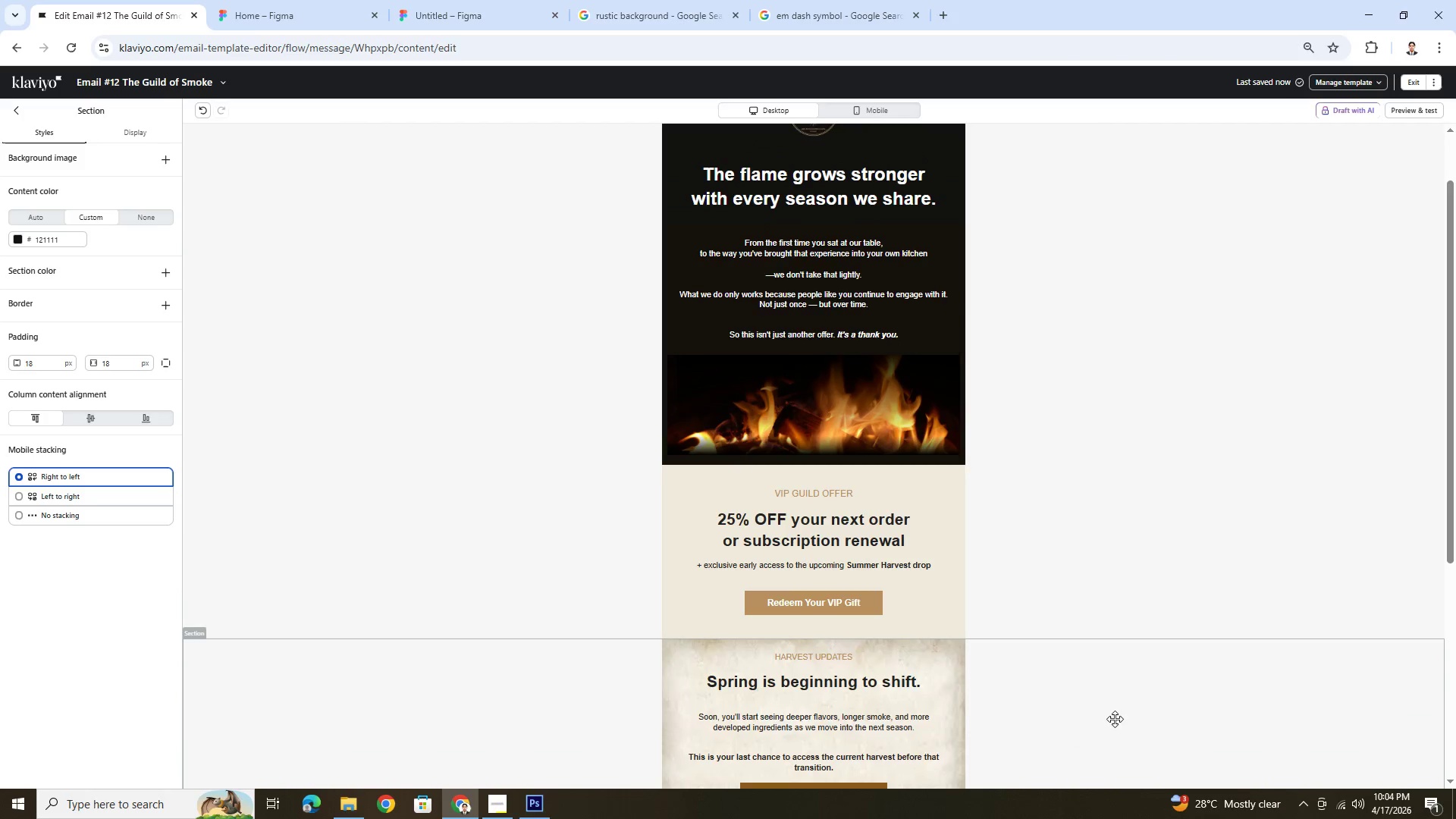 
scroll: coordinate [1115, 719], scroll_direction: down, amount: 3.0
 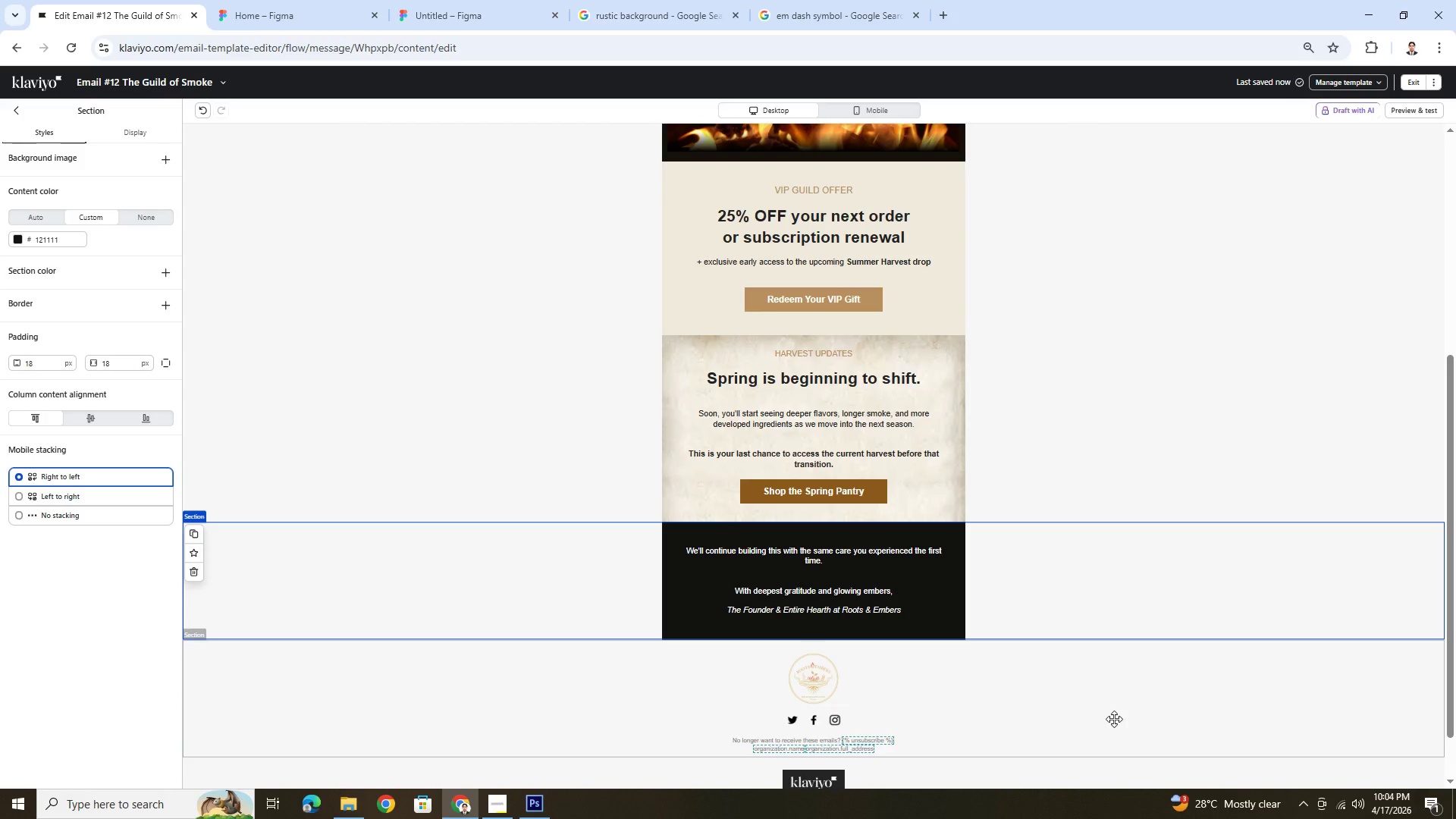 
scroll: coordinate [1114, 719], scroll_direction: up, amount: 3.0
 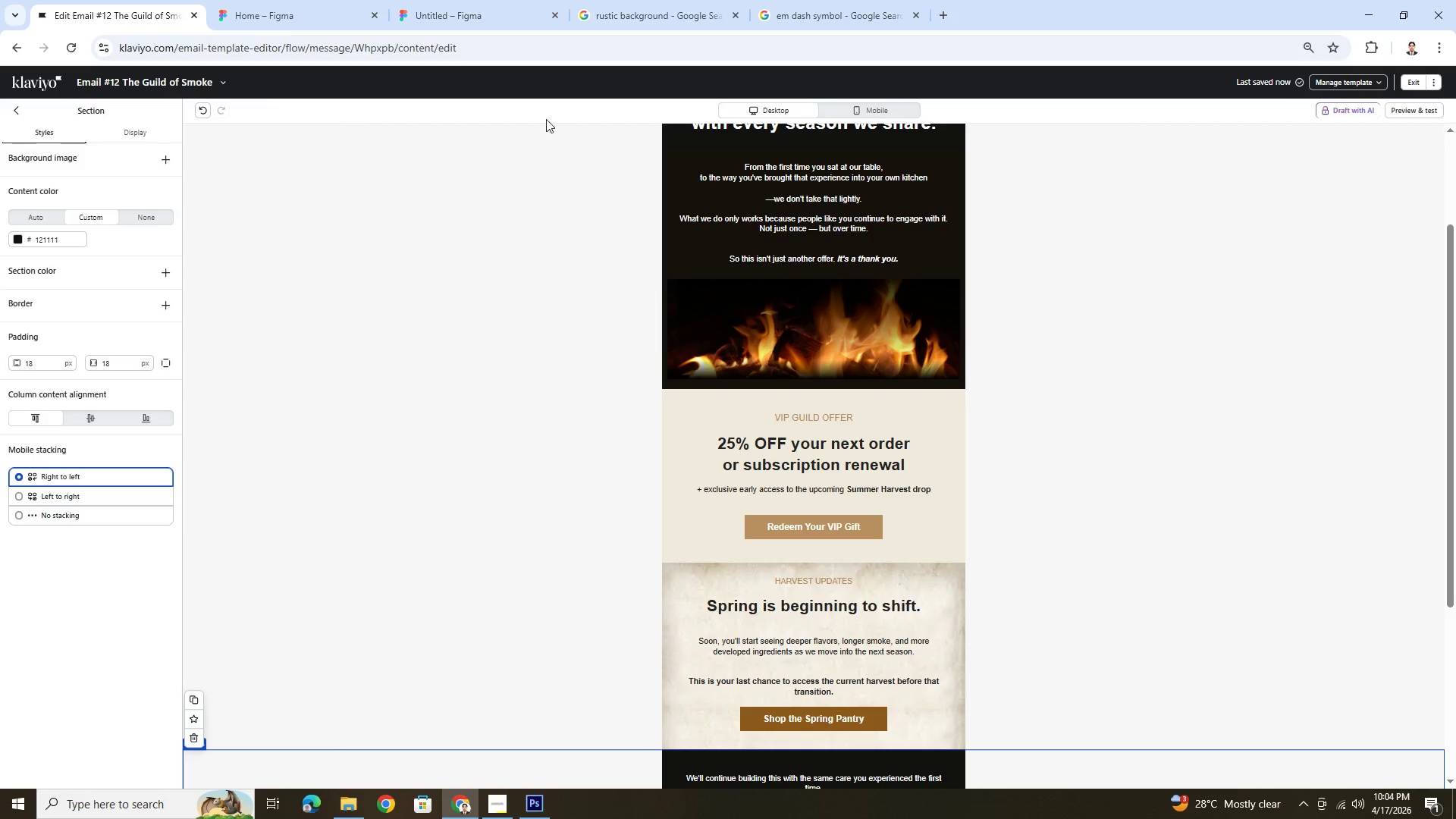 
left_click([222, 86])
 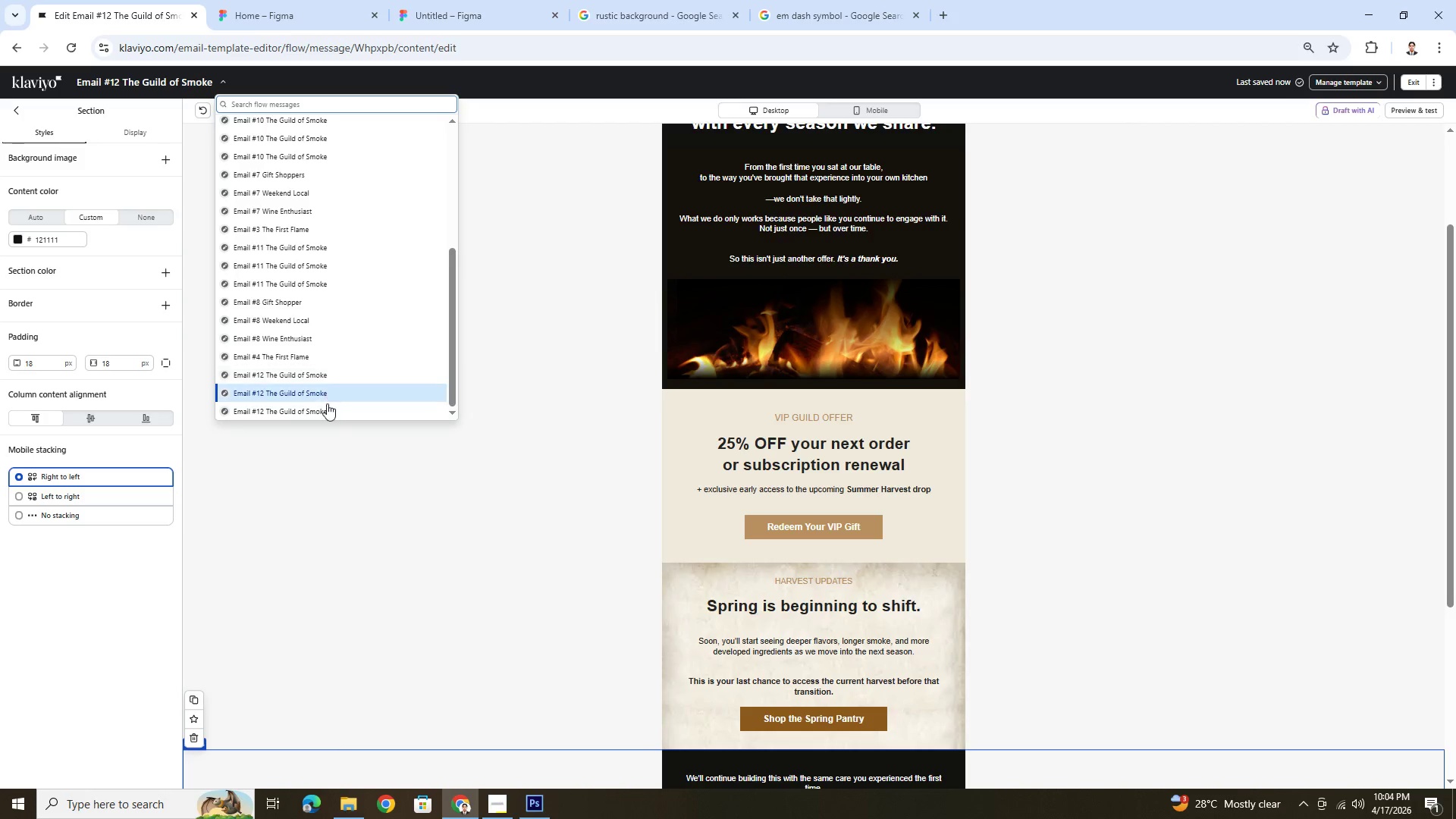 
left_click([329, 410])
 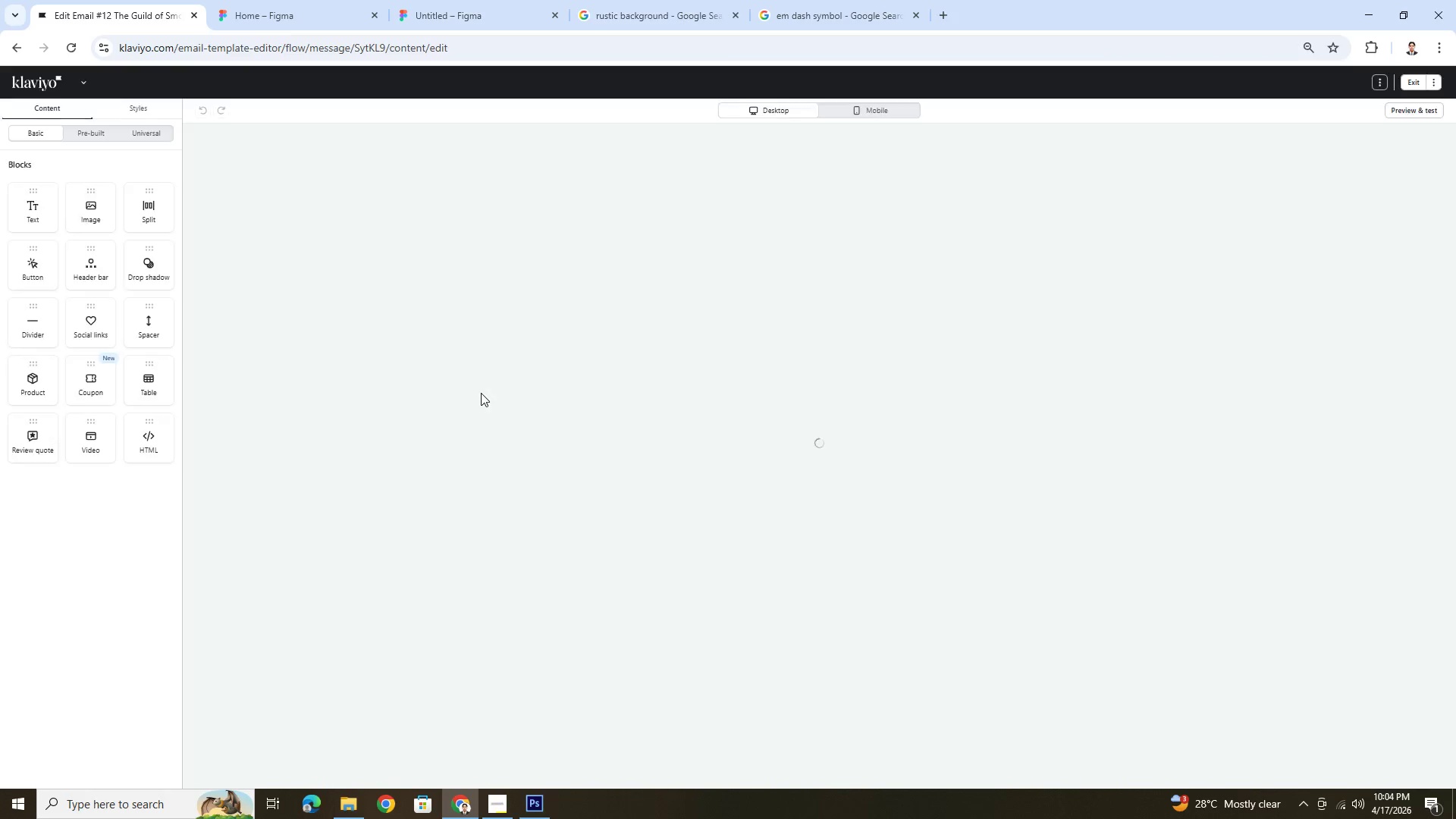 
wait(12.69)
 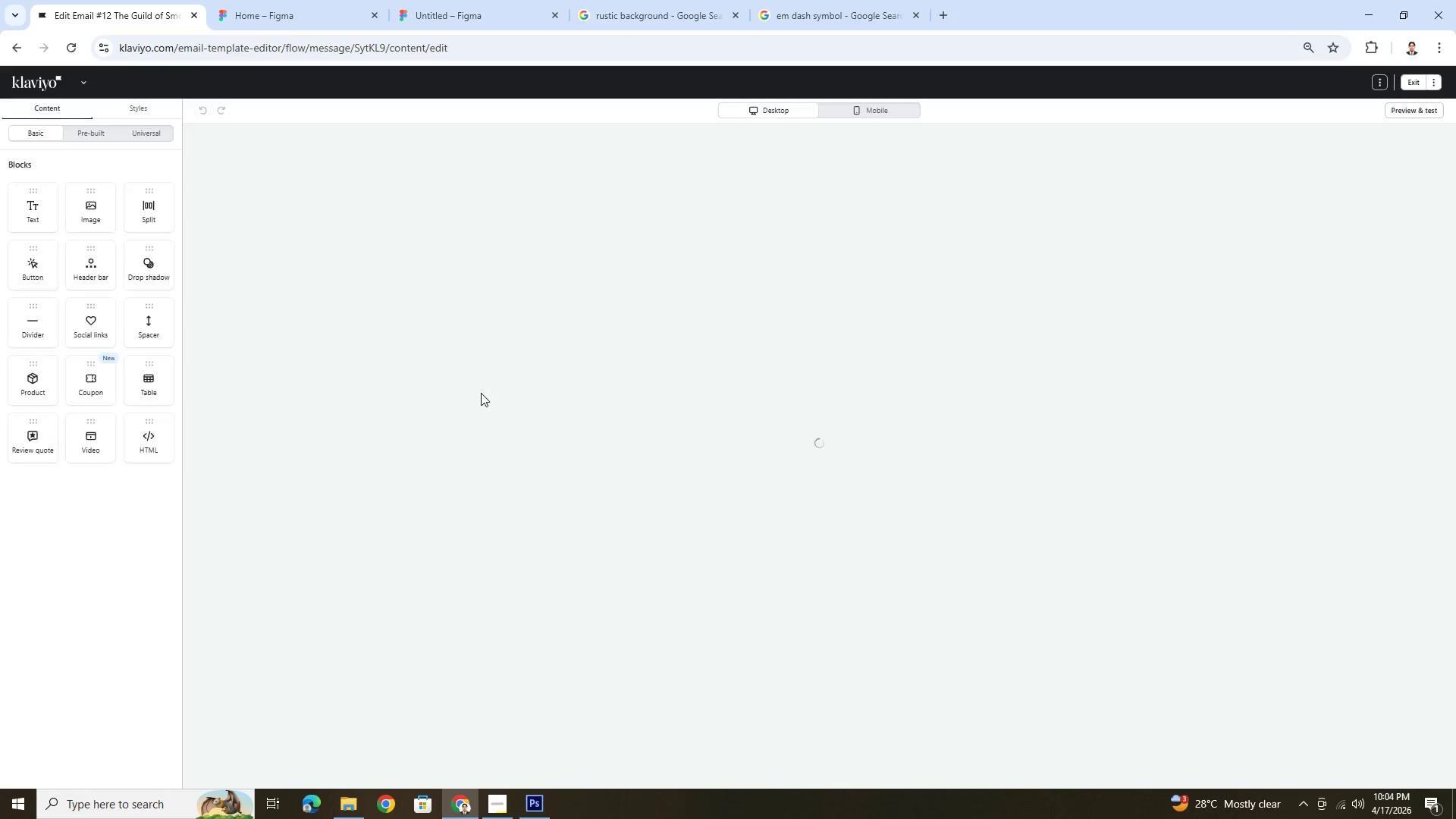 
left_click([381, 599])
 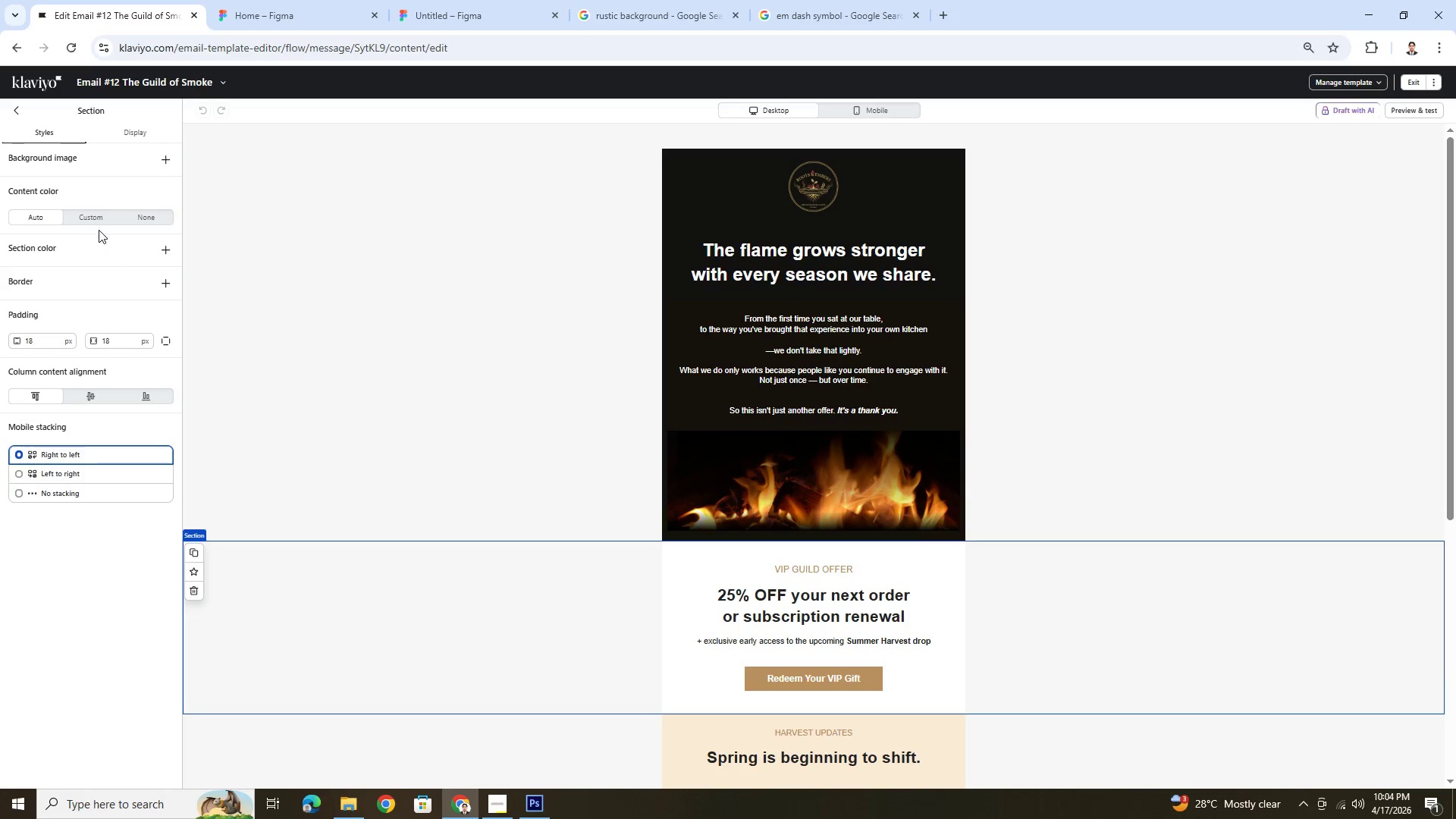 
left_click([101, 217])
 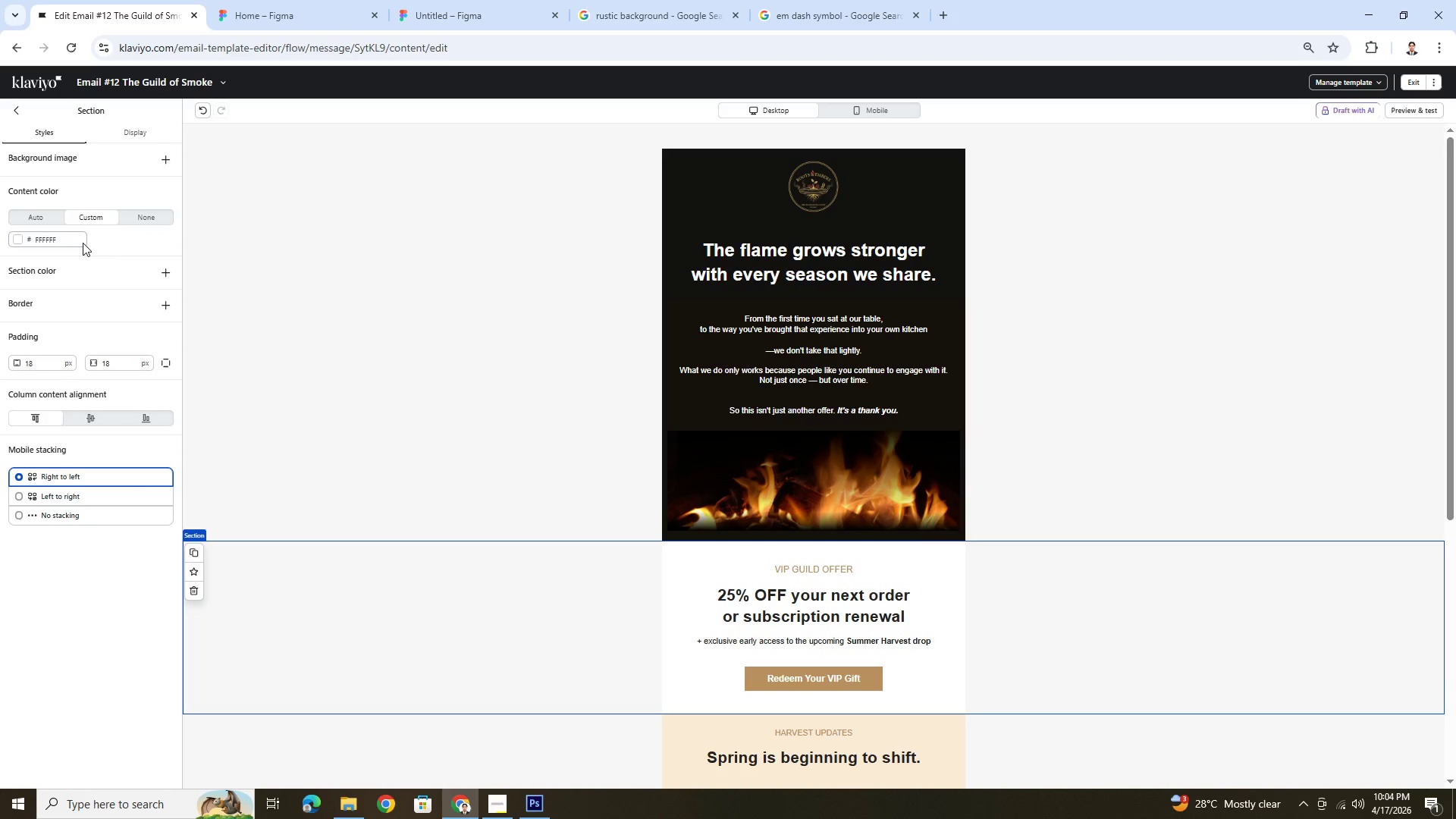 
double_click([82, 243])
 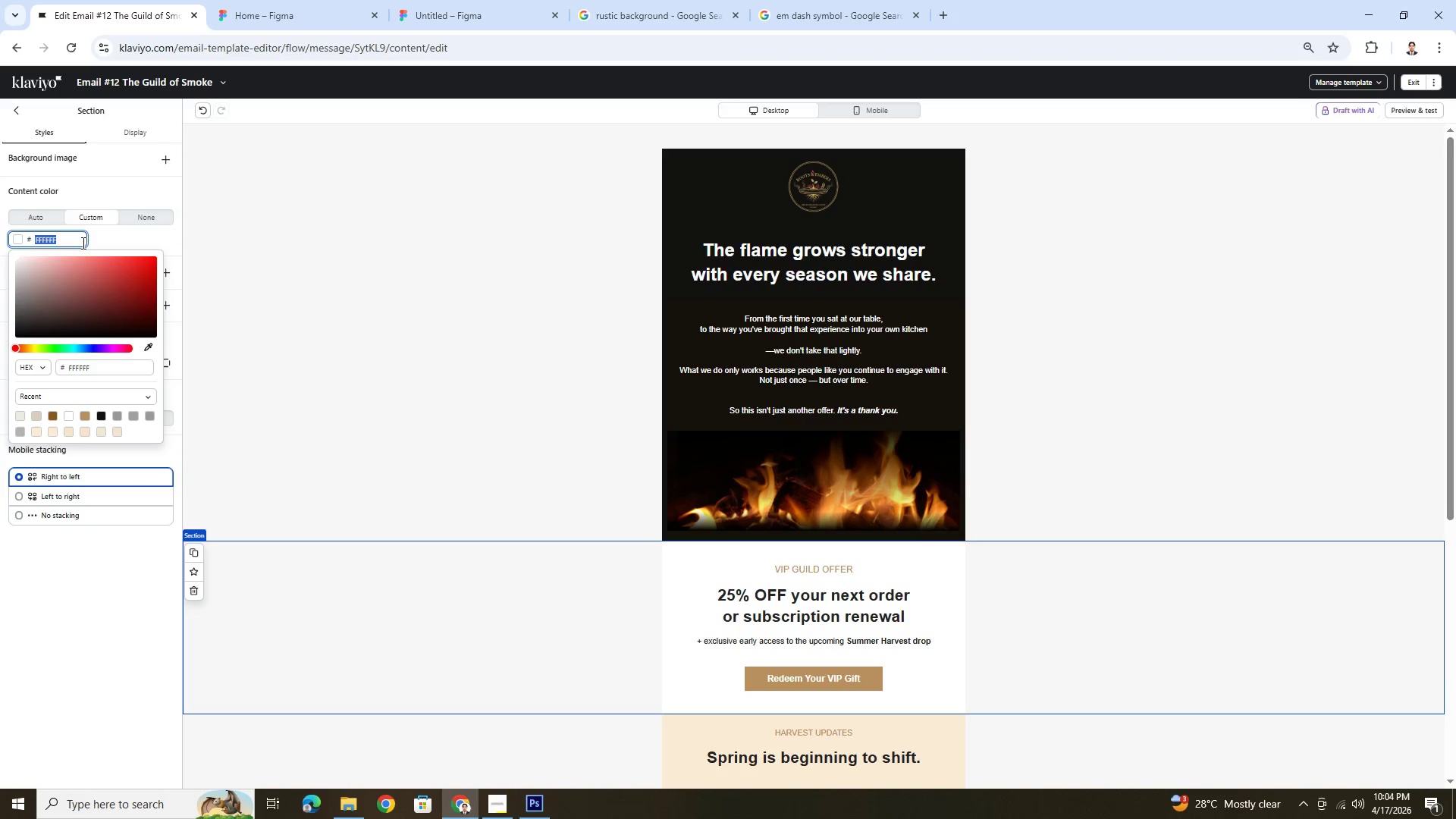 
key(Control+V)
 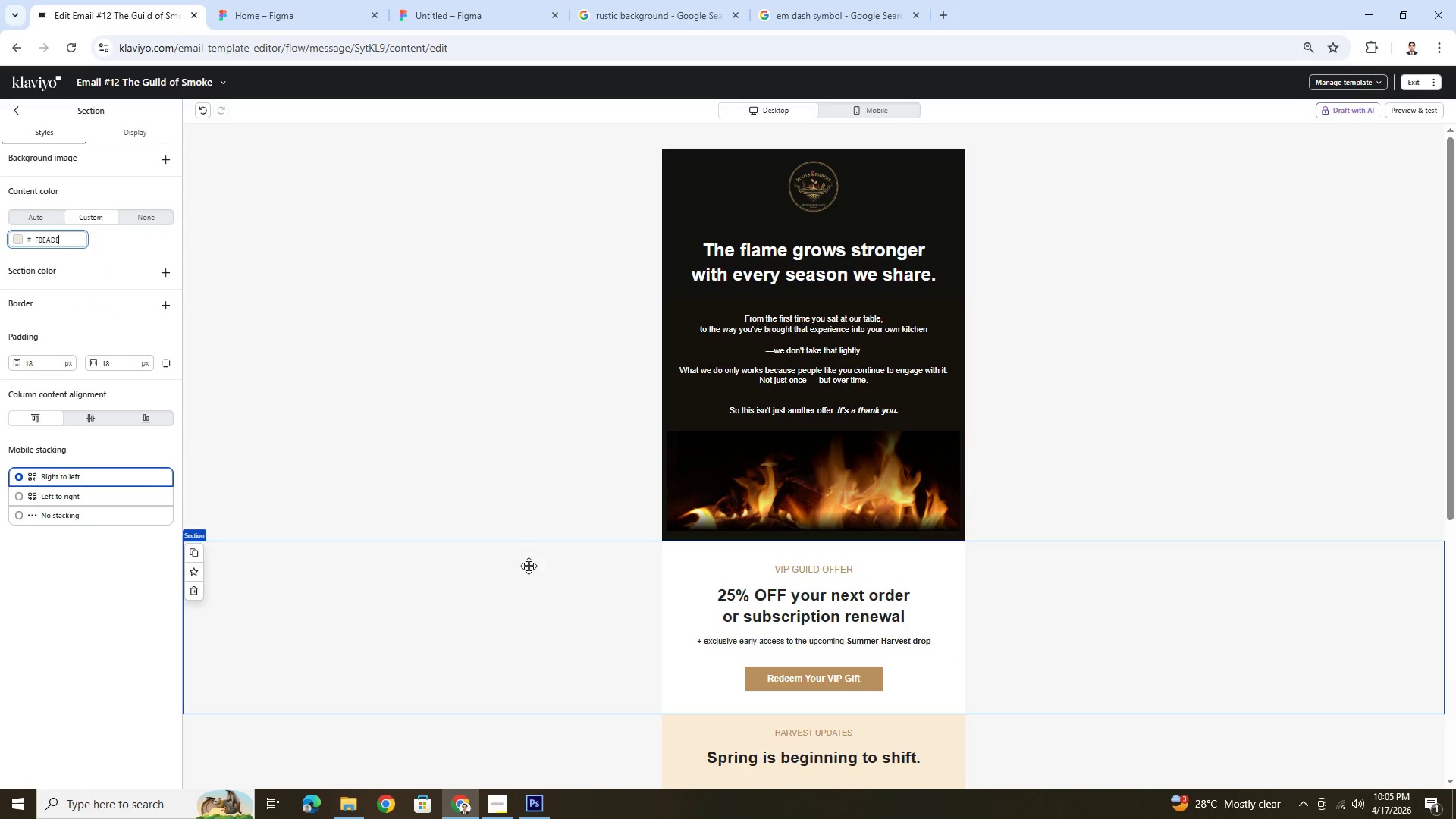 
scroll: coordinate [609, 631], scroll_direction: down, amount: 2.0
 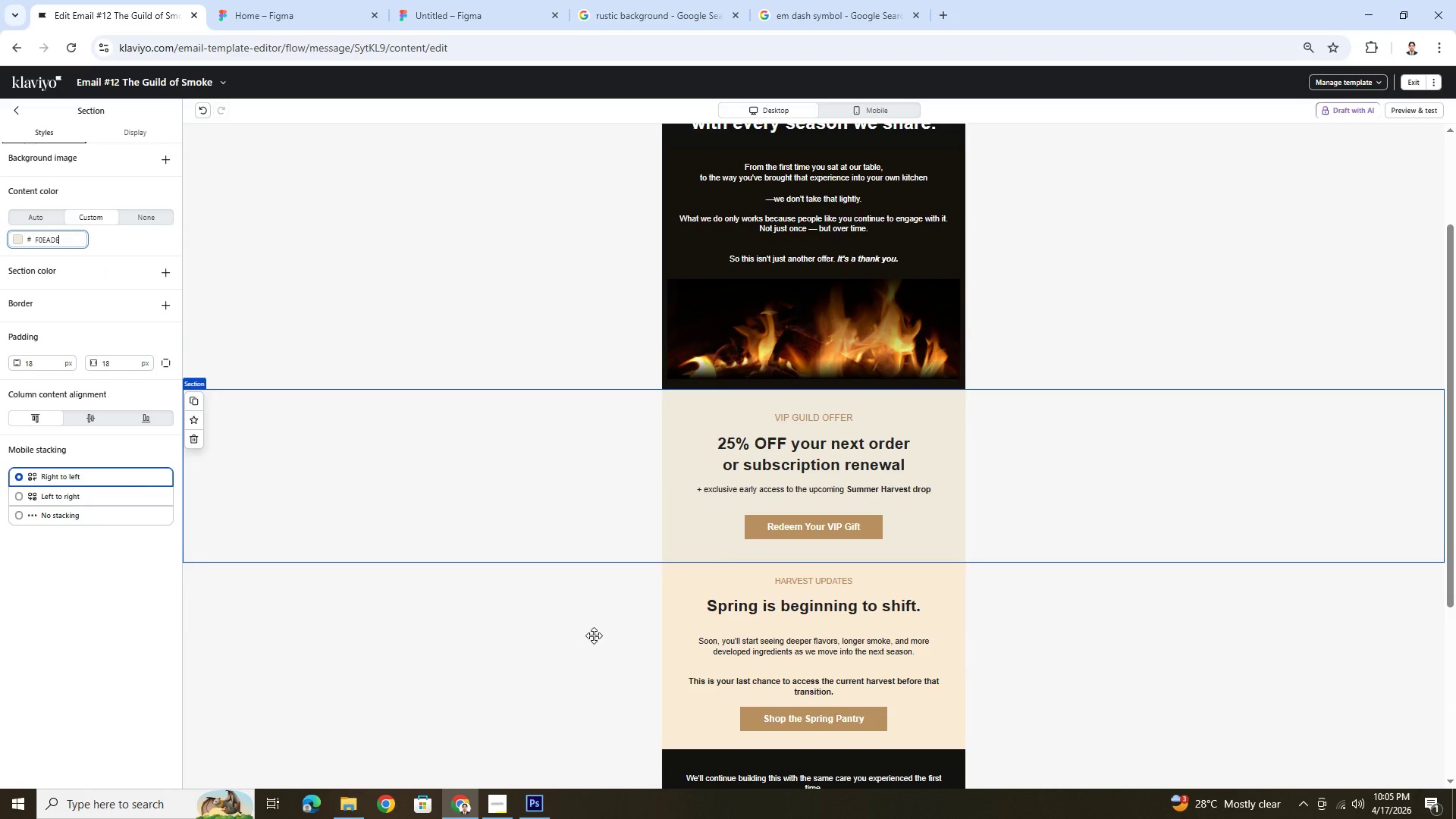 
left_click([588, 636])
 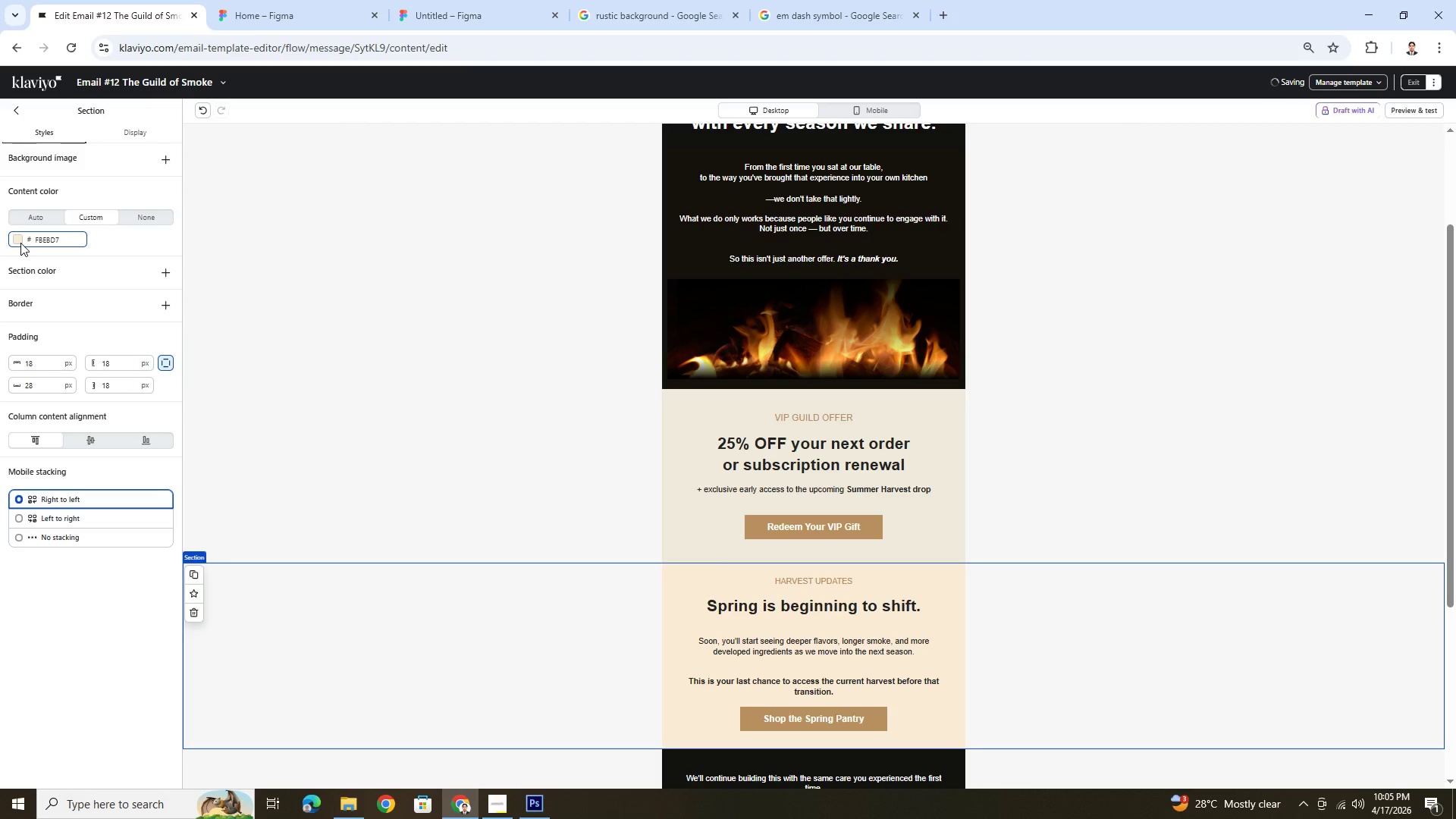 
left_click([168, 162])
 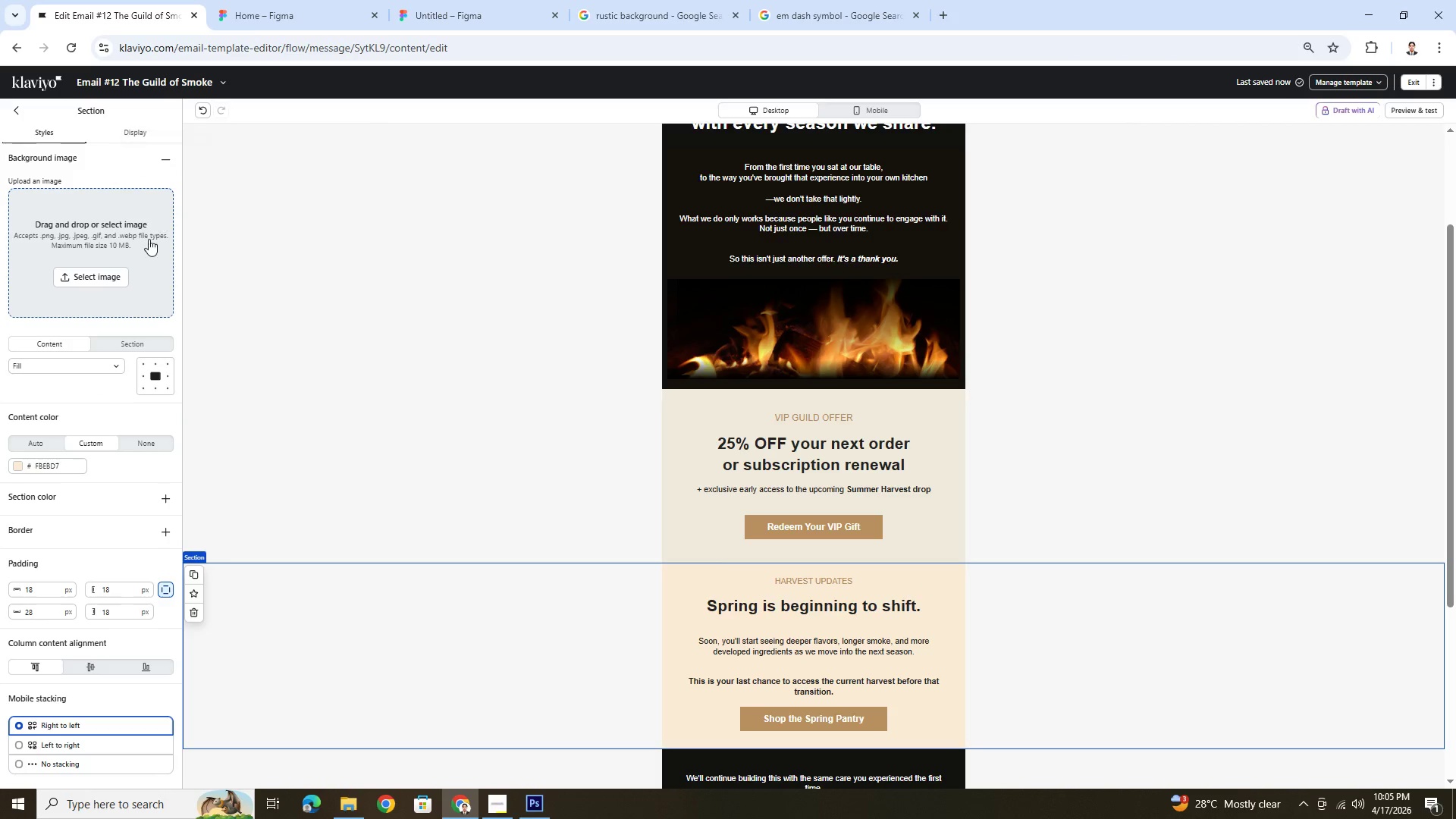 
left_click([121, 282])
 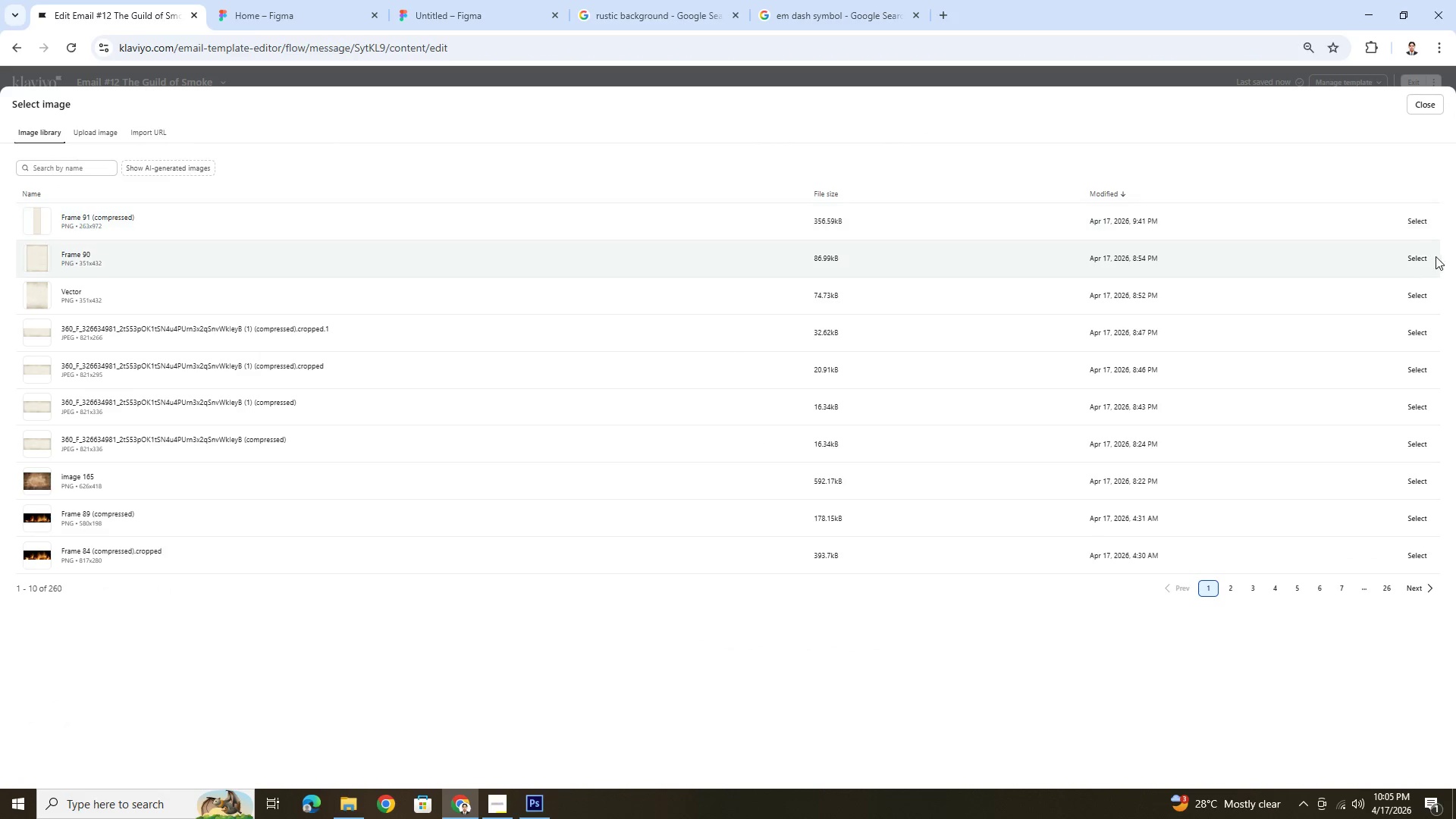 
left_click([1423, 258])
 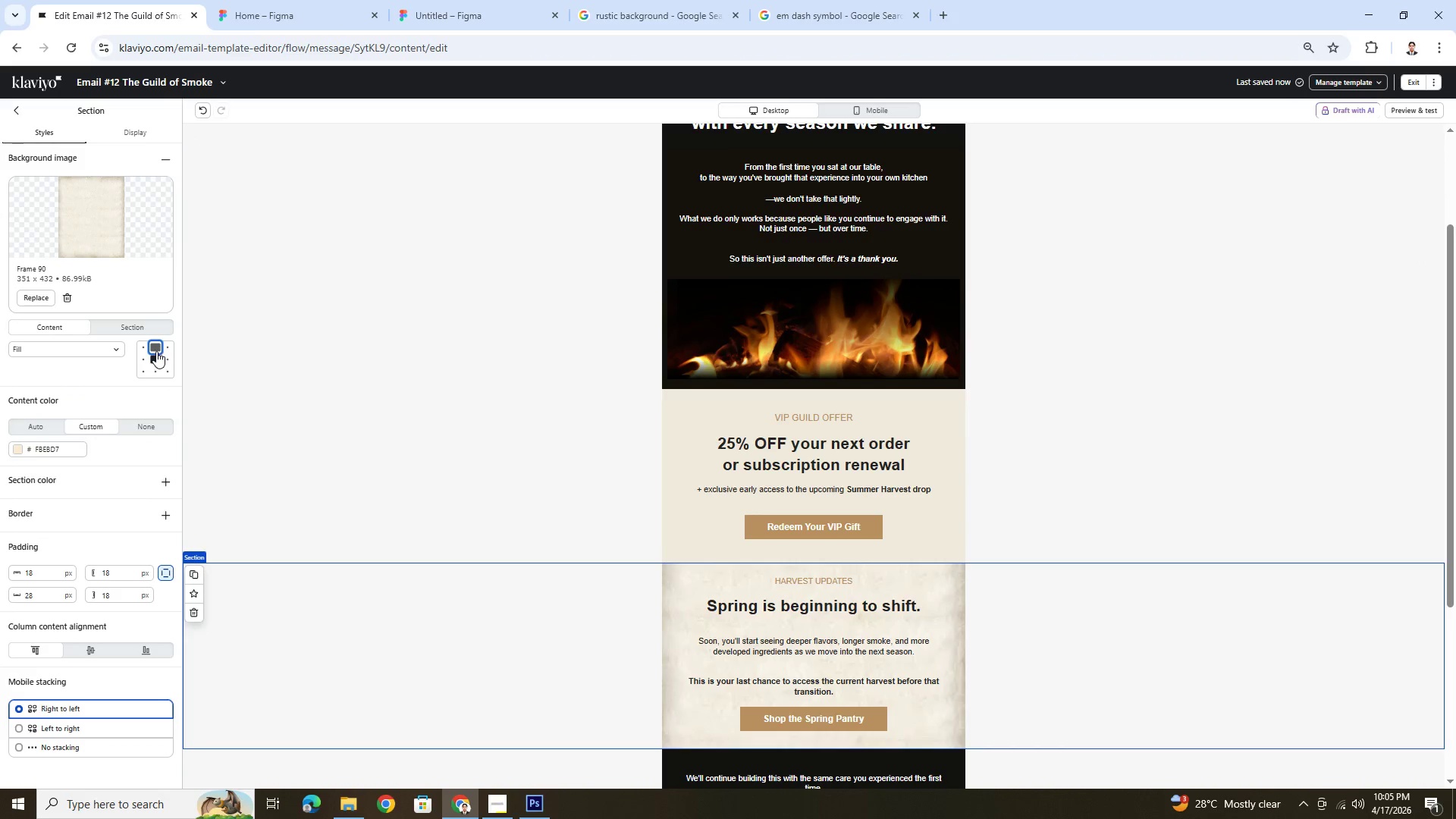 
scroll: coordinate [496, 498], scroll_direction: down, amount: 2.0
 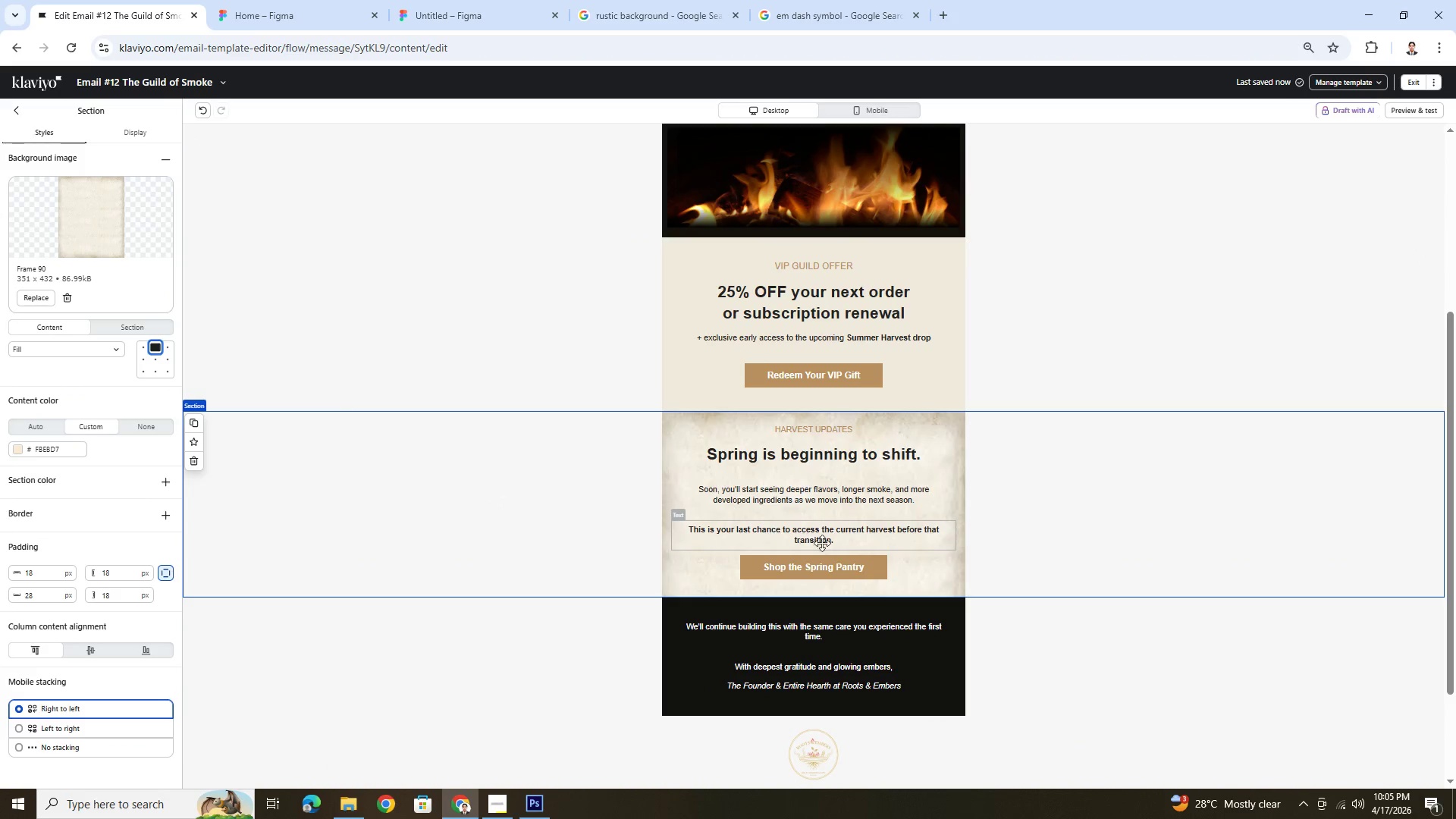 
left_click([830, 569])
 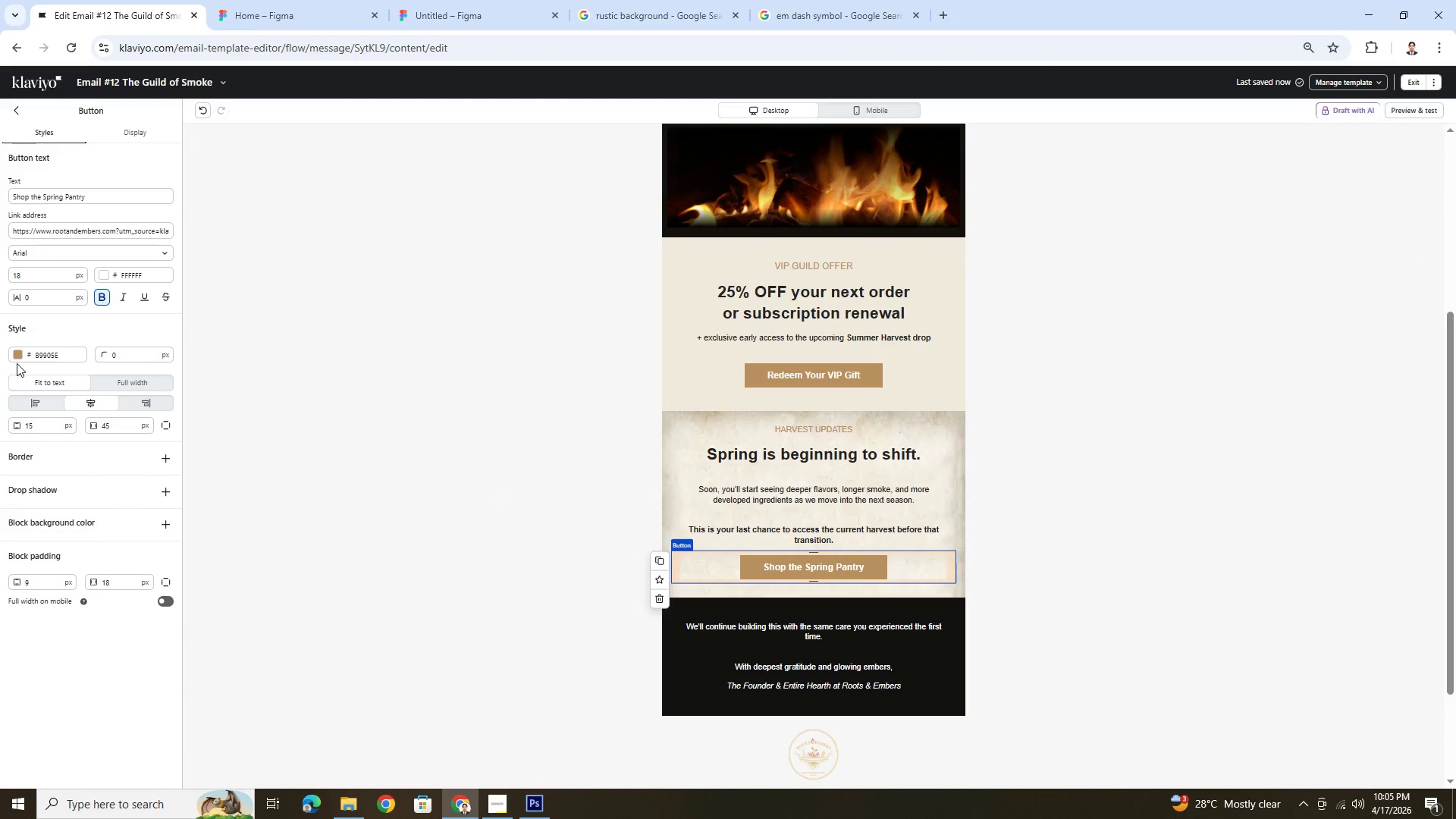 
left_click([17, 356])
 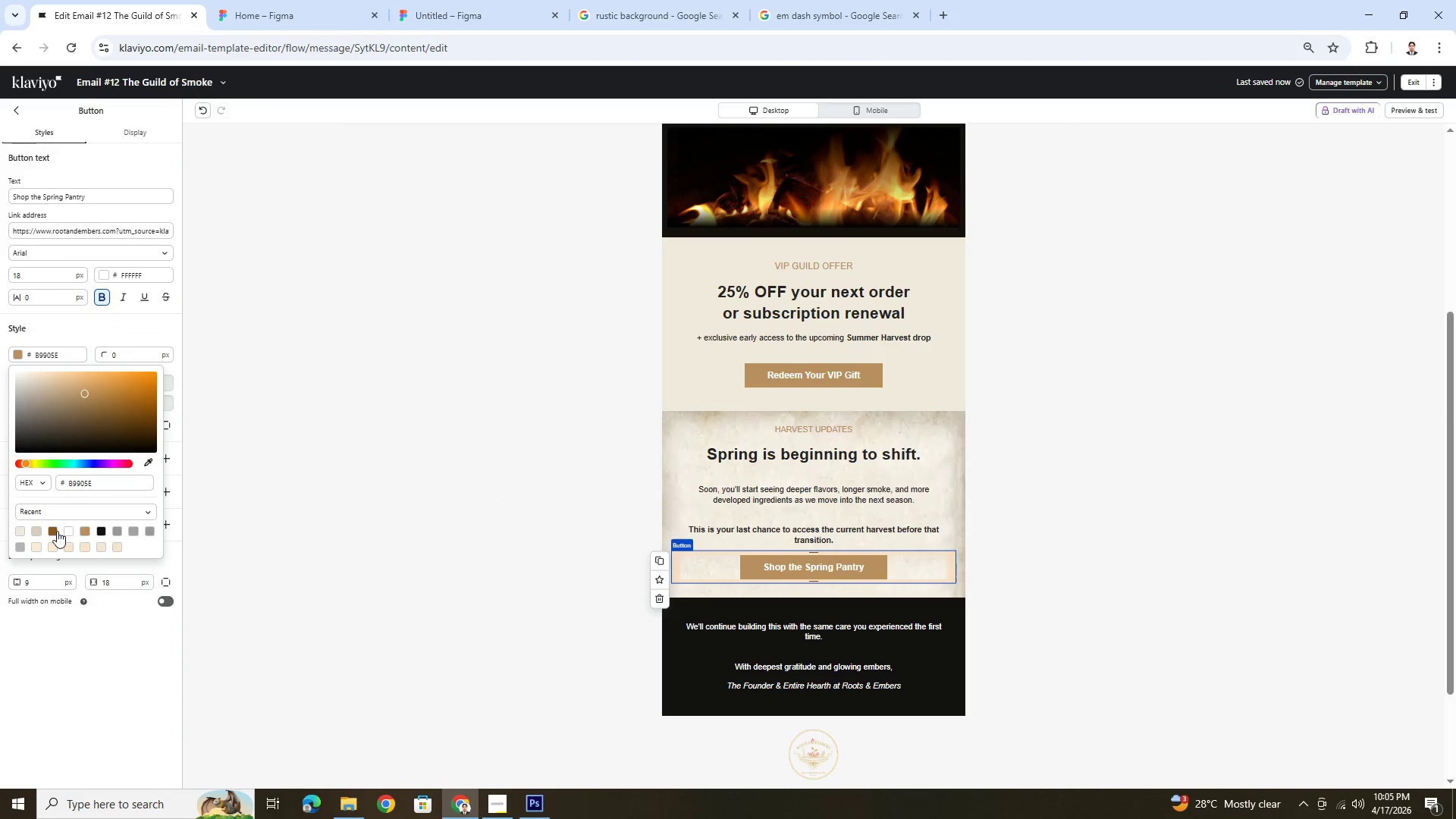 
left_click([55, 531])
 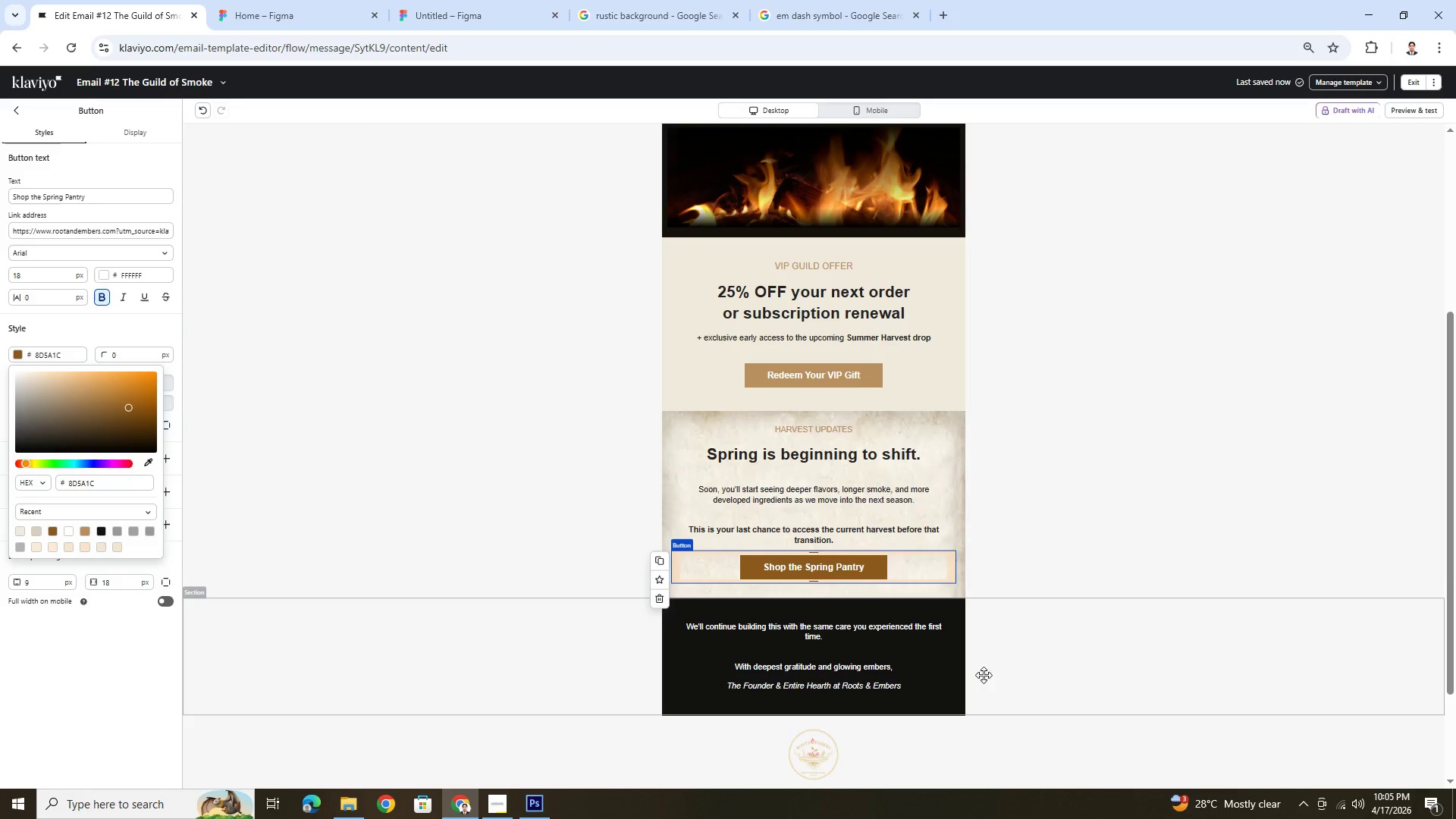 
left_click([1036, 692])
 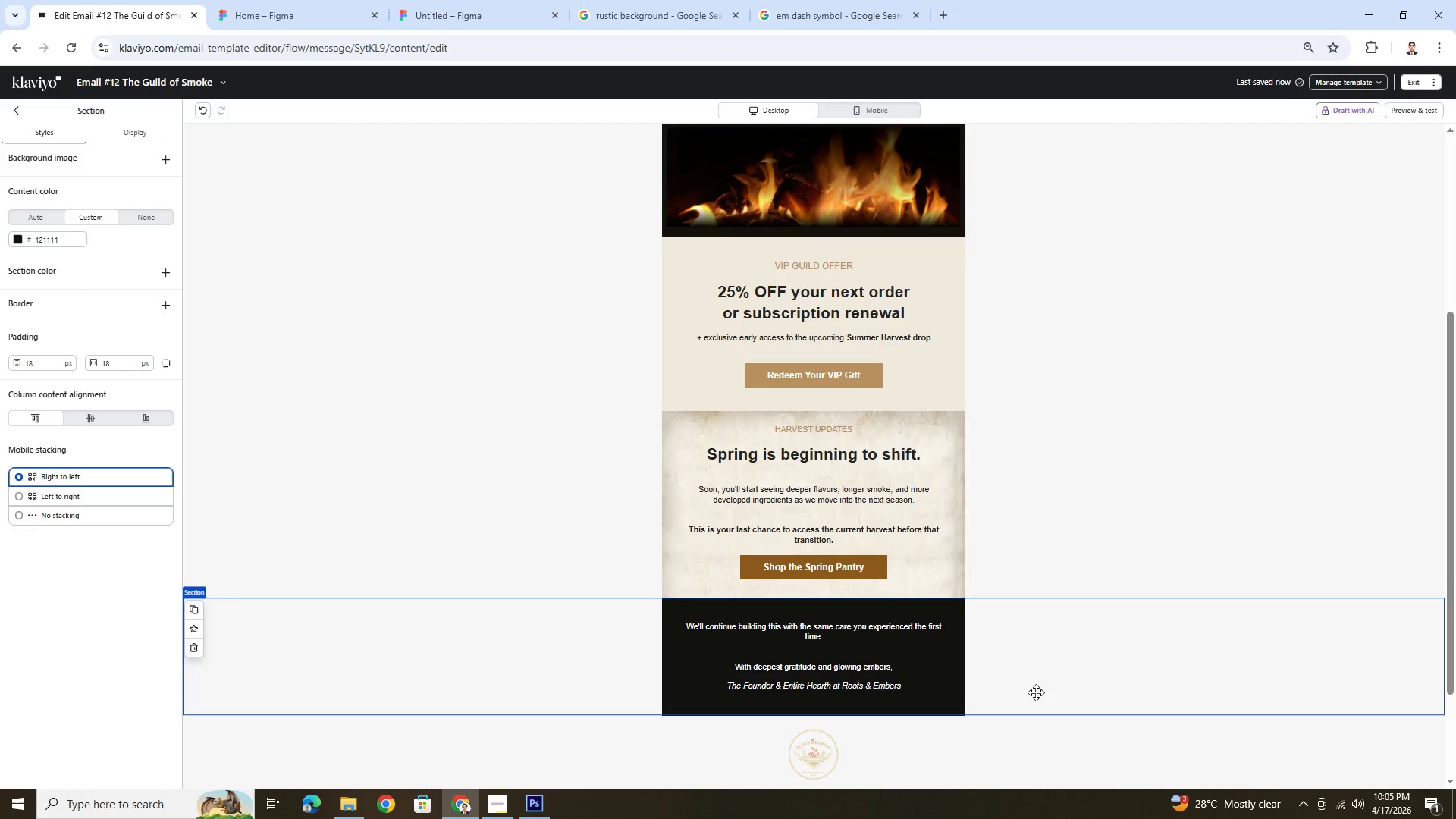 
wait(9.97)
 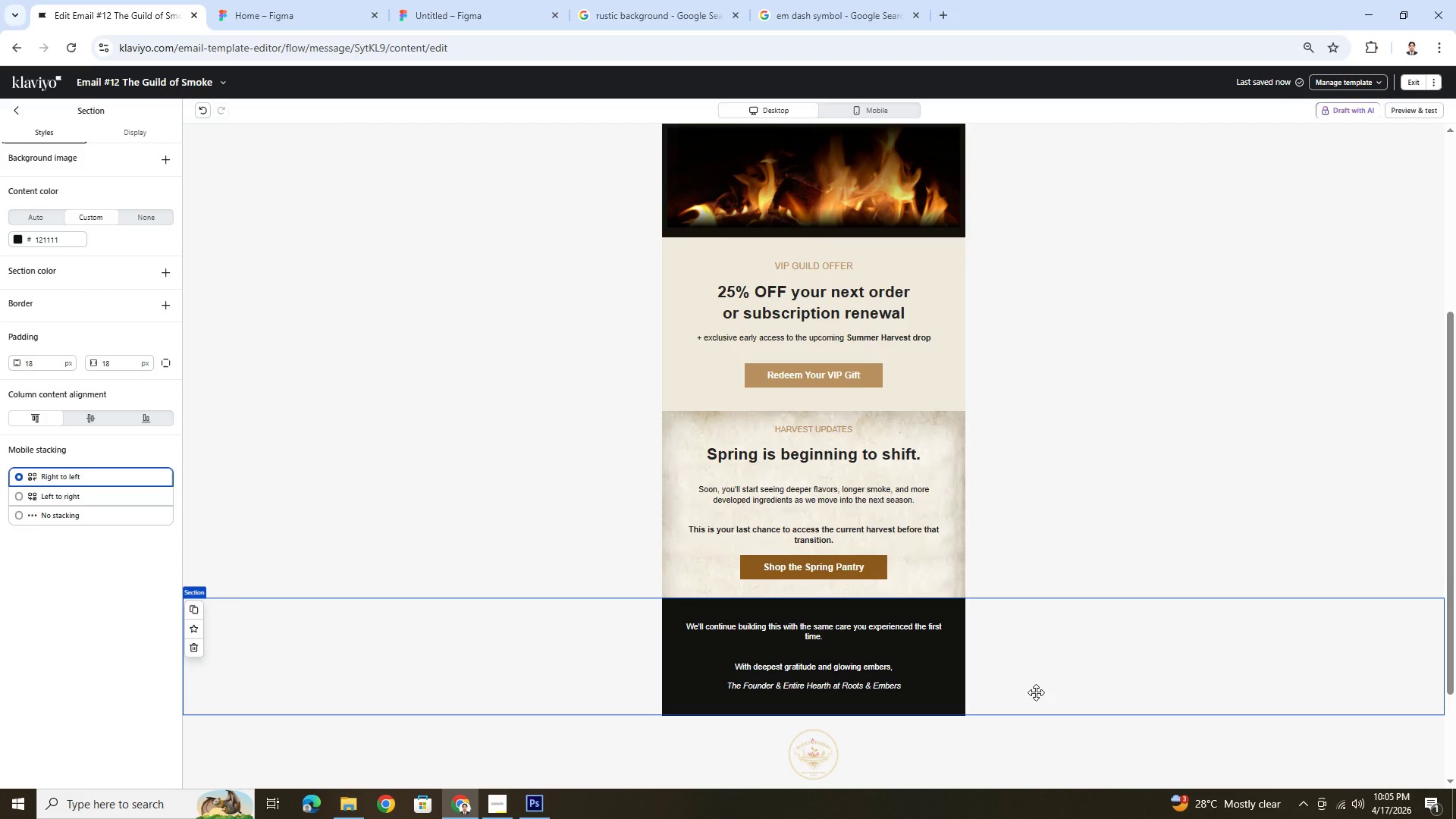 
left_click([862, 557])
 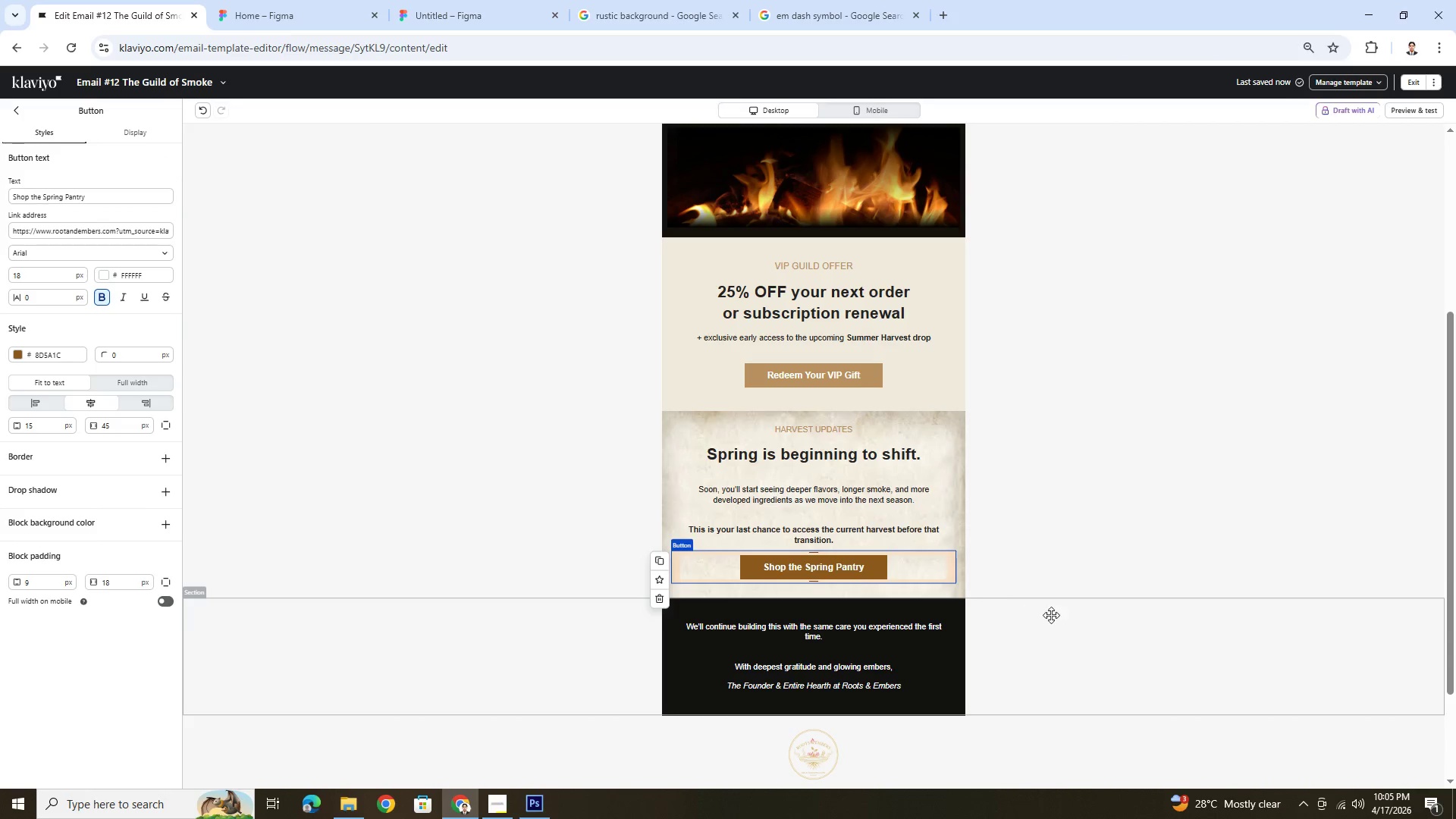 
scroll: coordinate [1068, 617], scroll_direction: down, amount: 3.0
 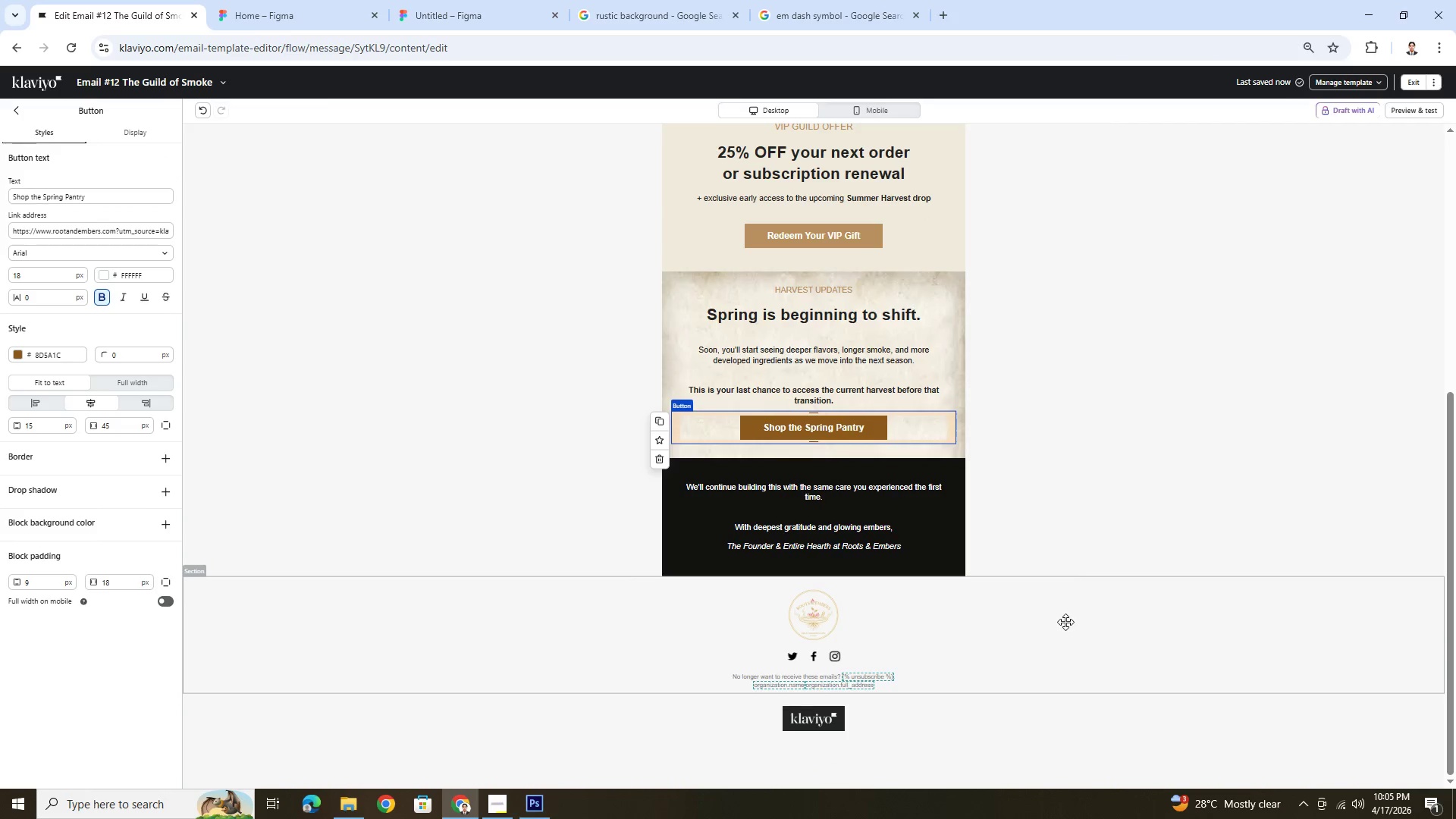 
left_click([1064, 623])
 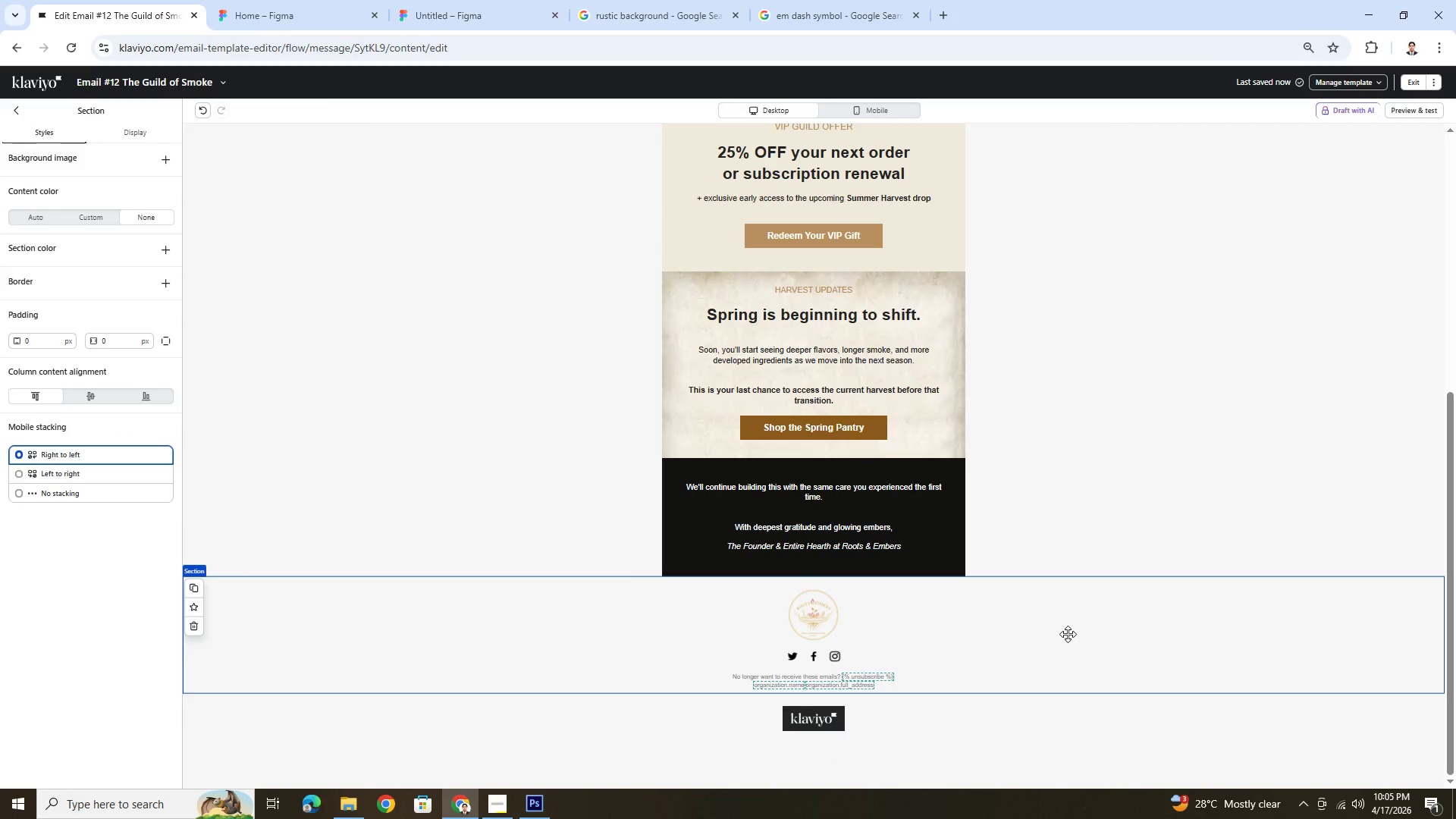 
scroll: coordinate [1068, 634], scroll_direction: up, amount: 1.0
 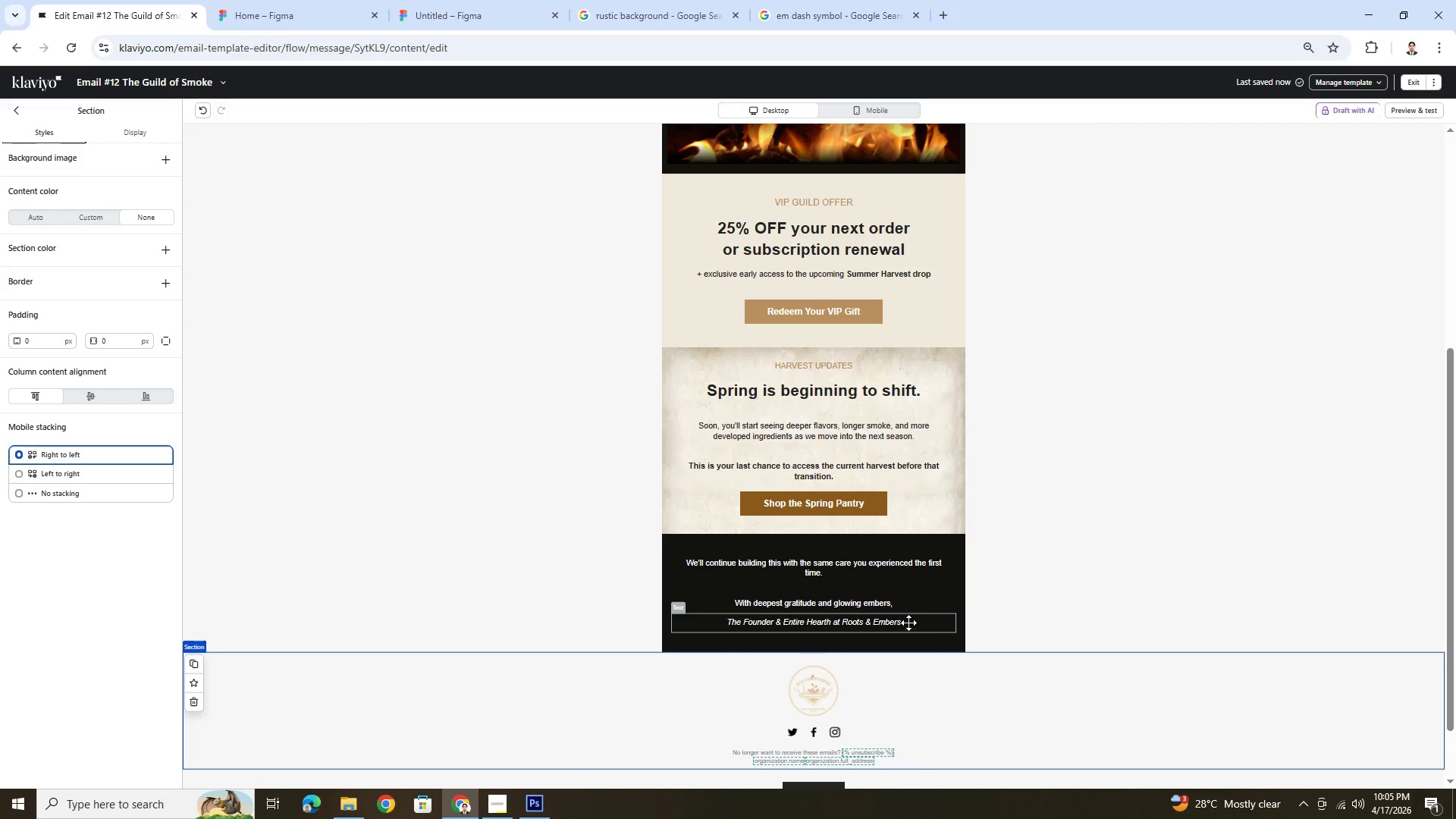 
left_click([885, 613])
 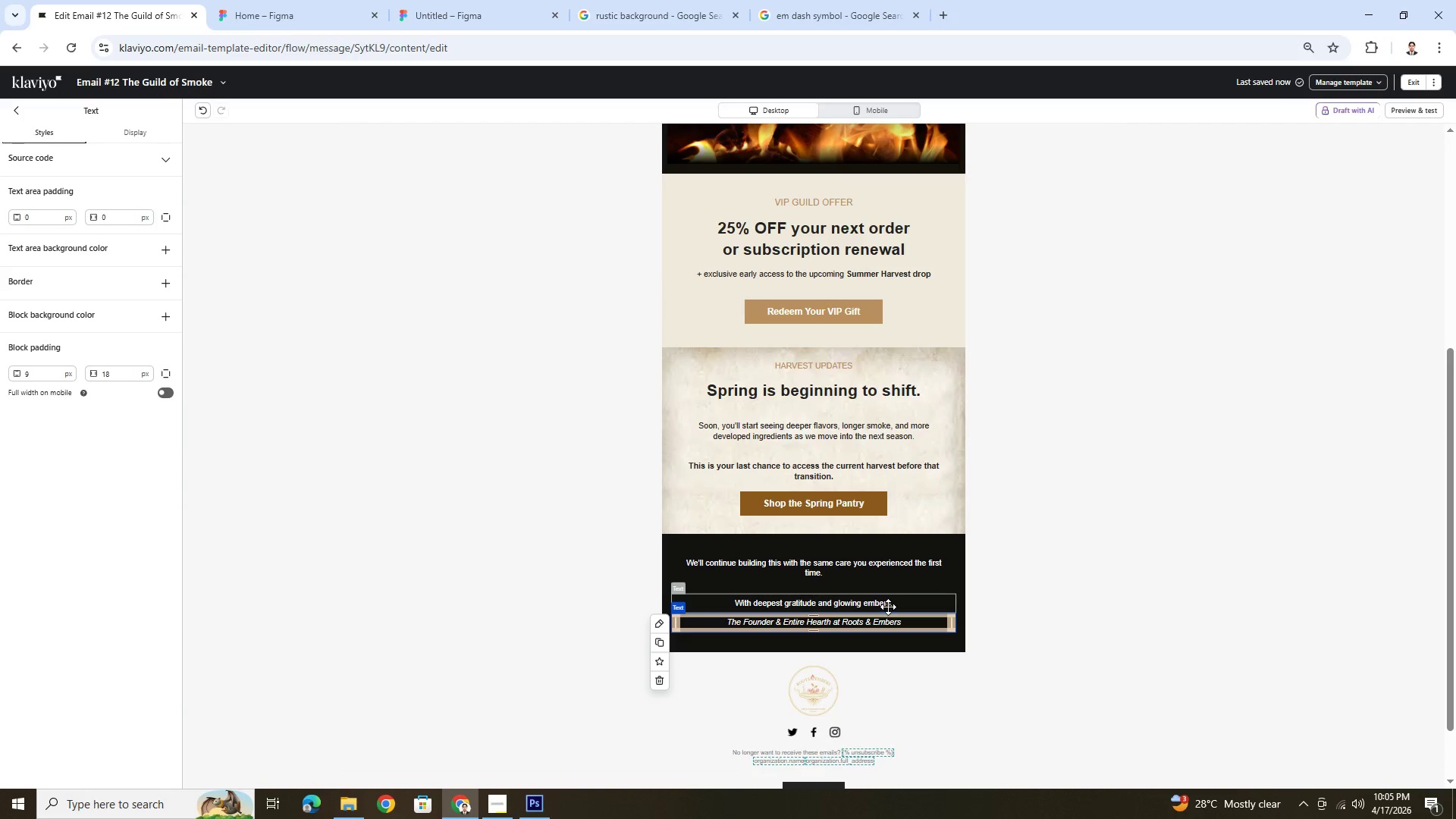 
left_click([889, 605])
 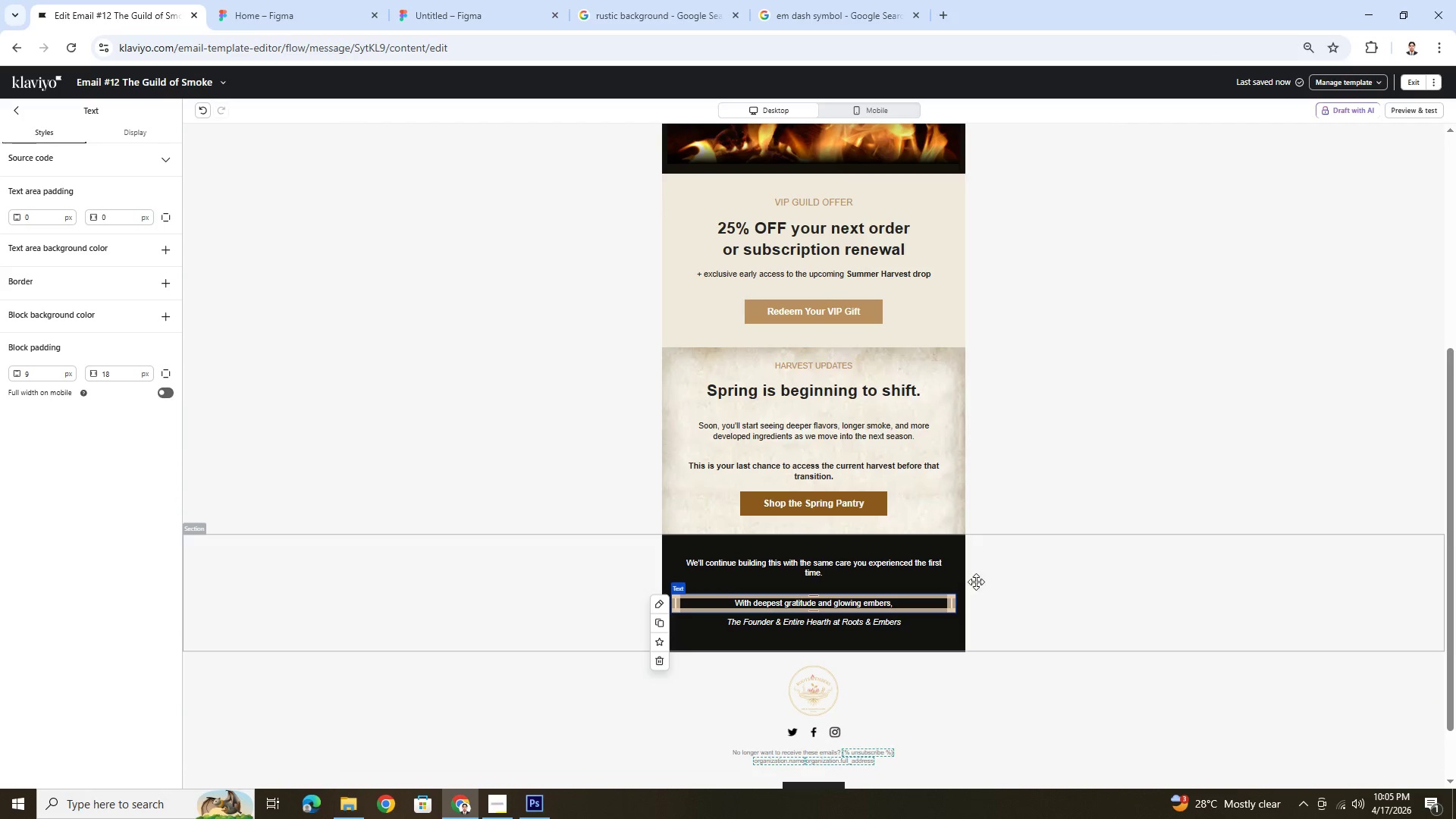 
scroll: coordinate [1080, 579], scroll_direction: up, amount: 2.0
 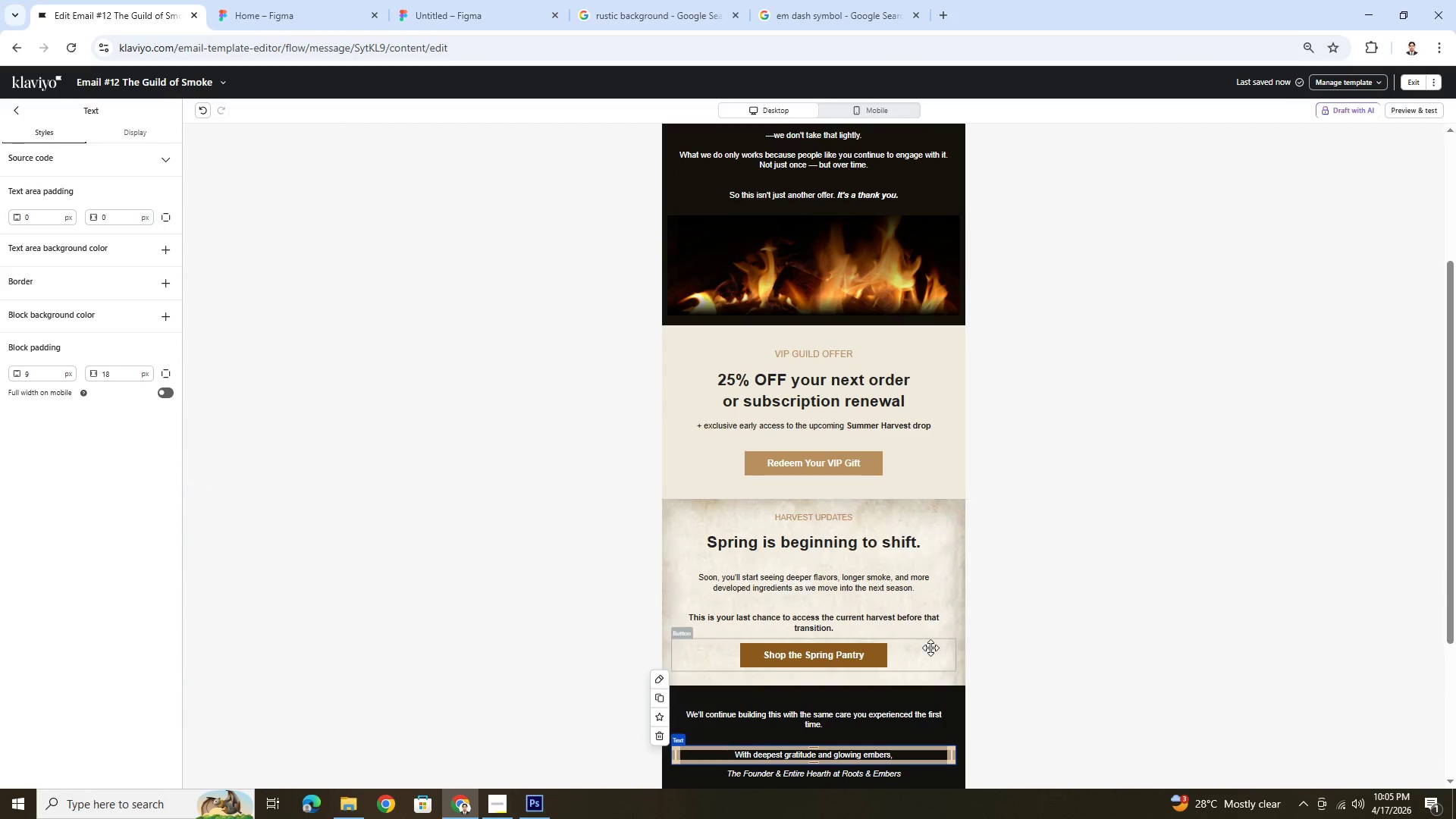 
left_click([910, 649])
 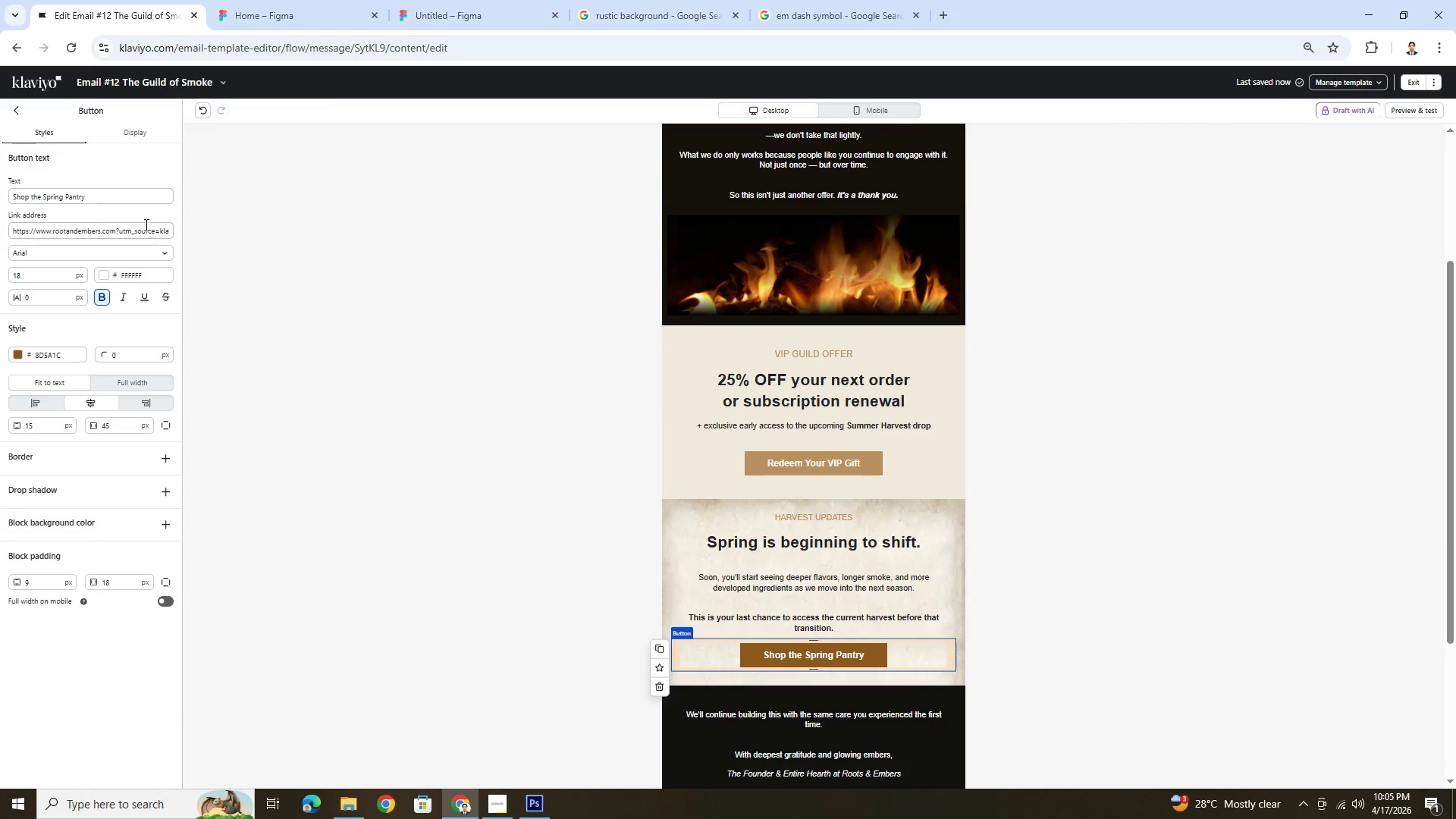 
left_click_drag(start_coordinate=[146, 226], to_coordinate=[169, 228])
 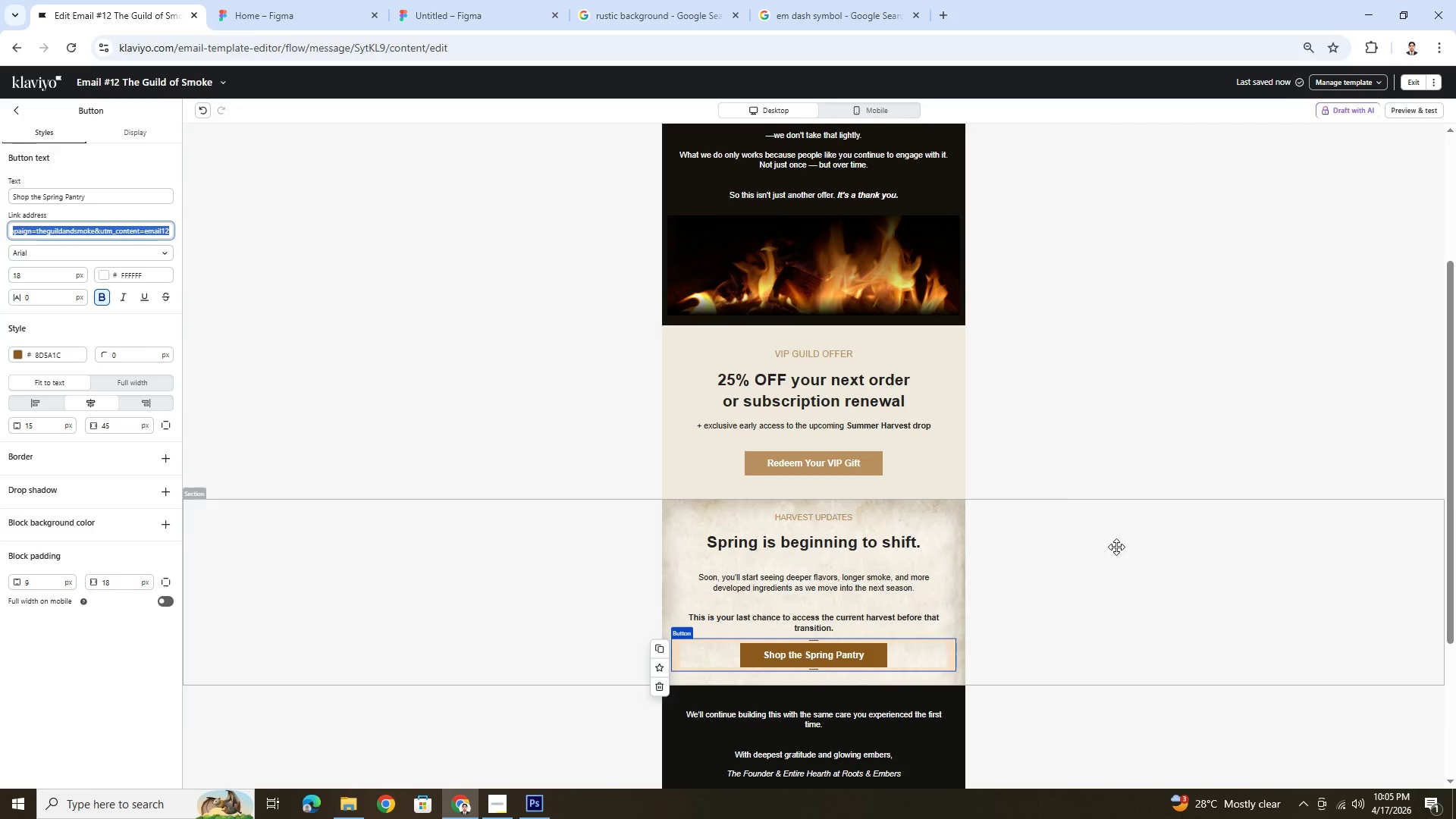 
left_click([1116, 547])
 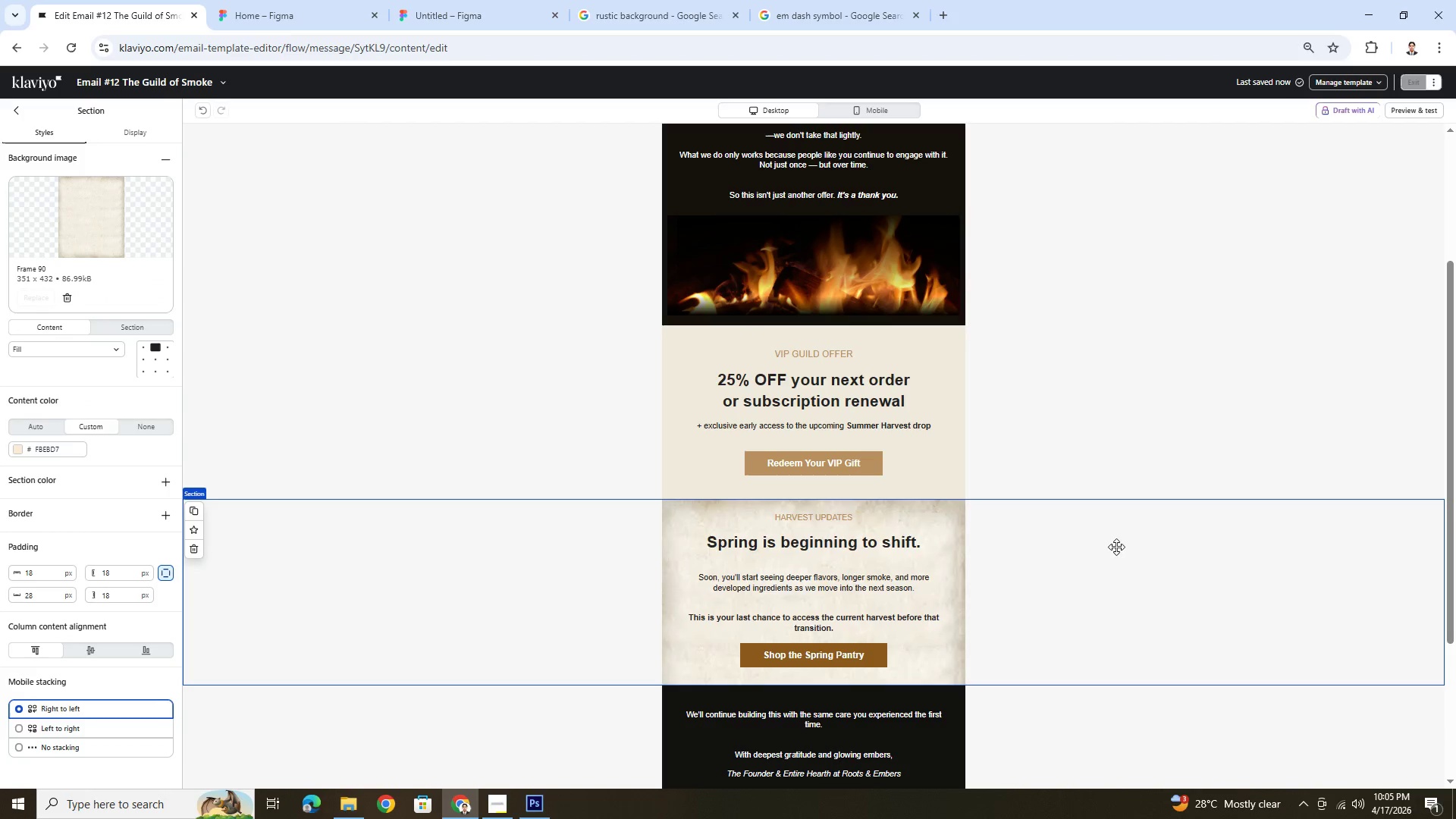 
scroll: coordinate [1113, 541], scroll_direction: up, amount: 6.0
 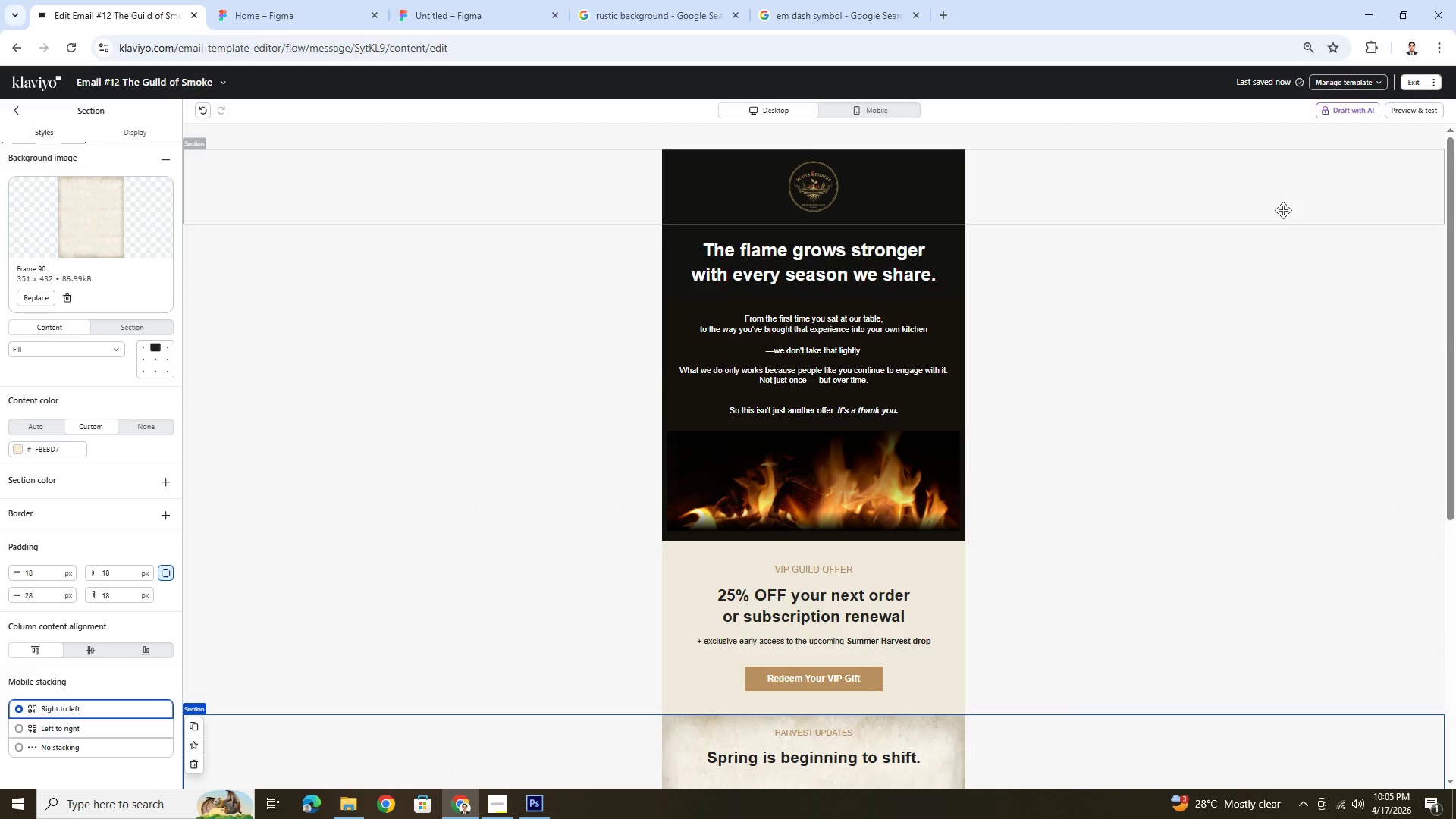 
scroll: coordinate [1231, 350], scroll_direction: down, amount: 3.0
 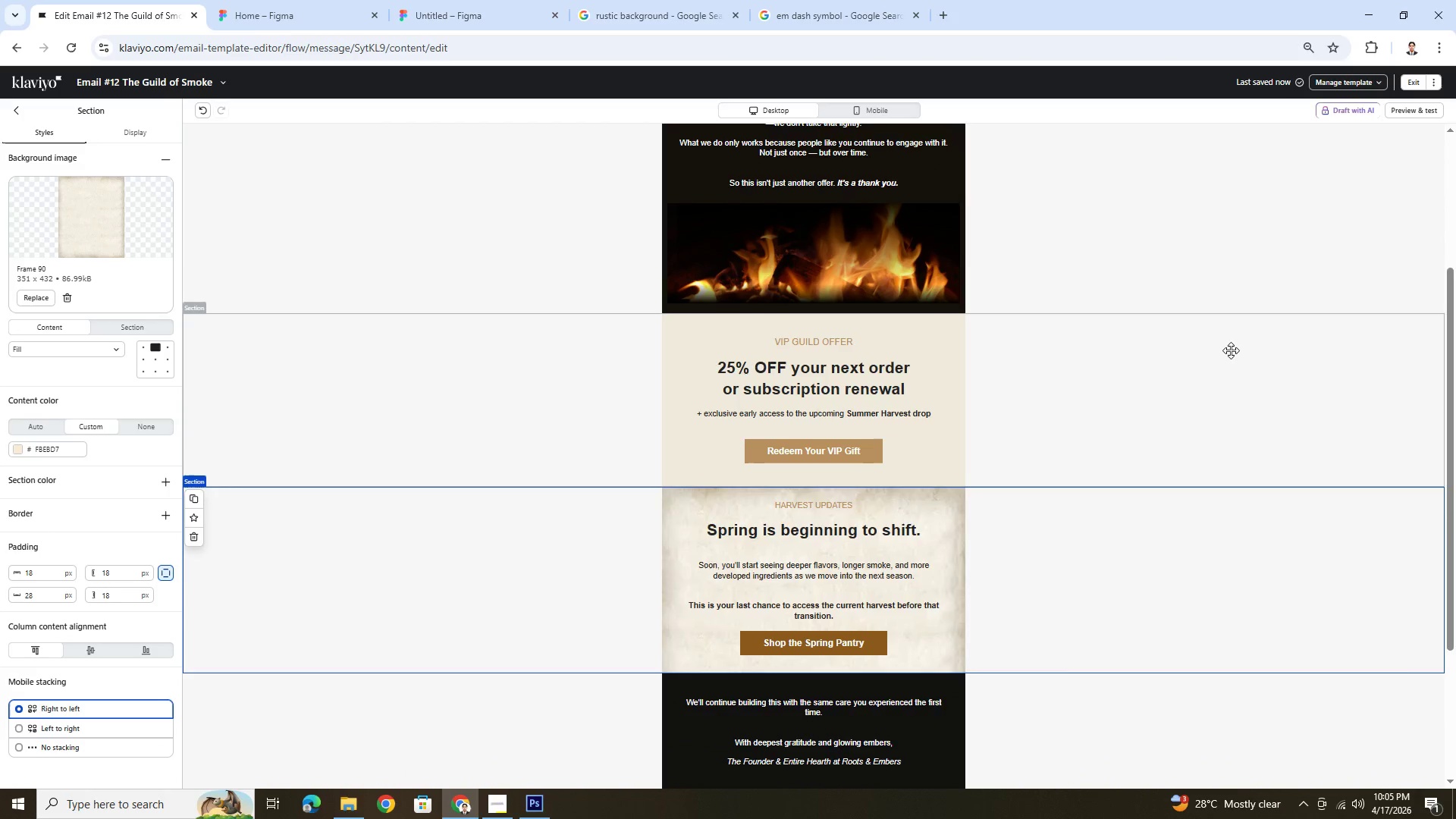 
scroll: coordinate [1231, 350], scroll_direction: up, amount: 3.0
 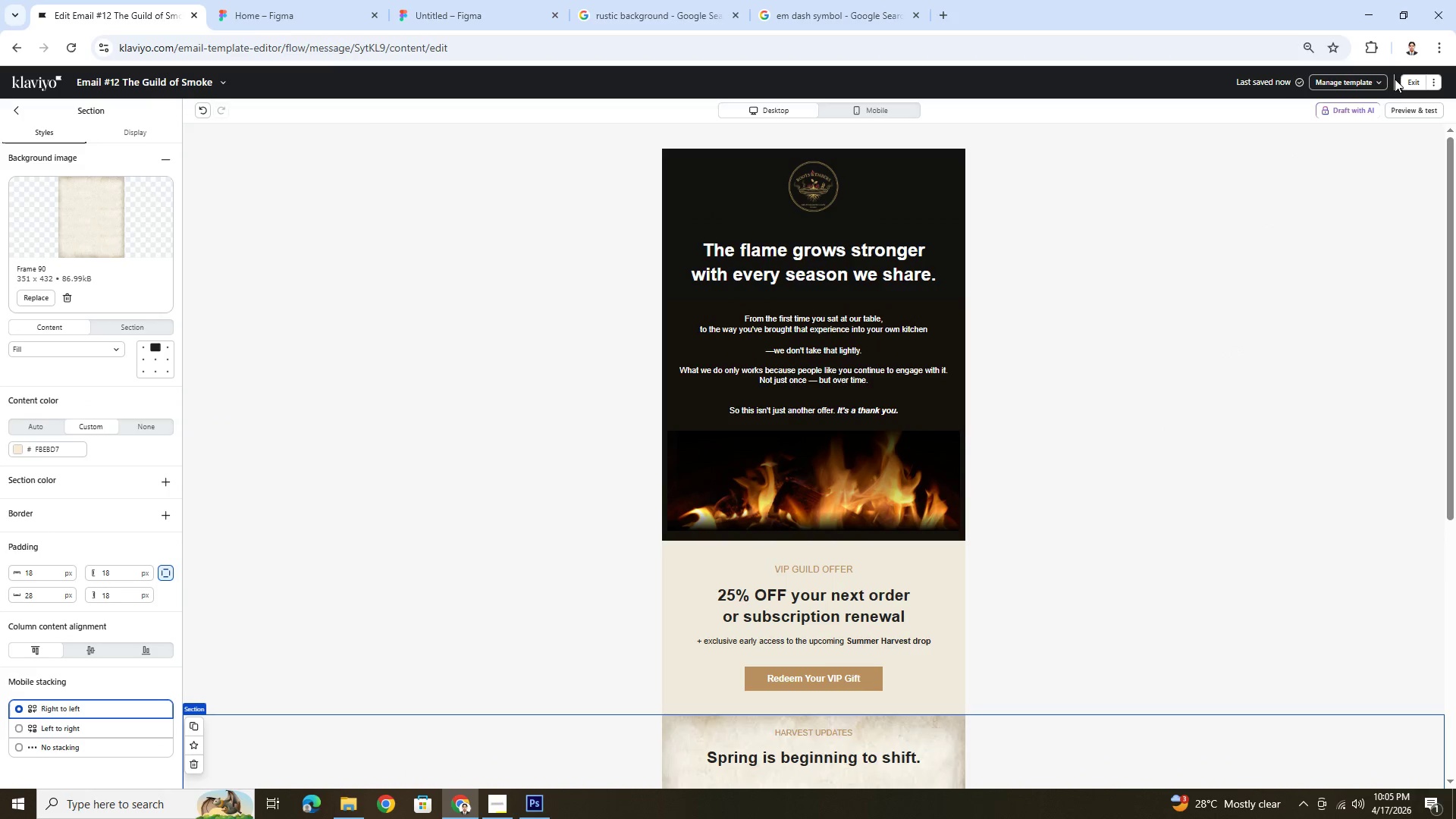 
left_click([1406, 80])
 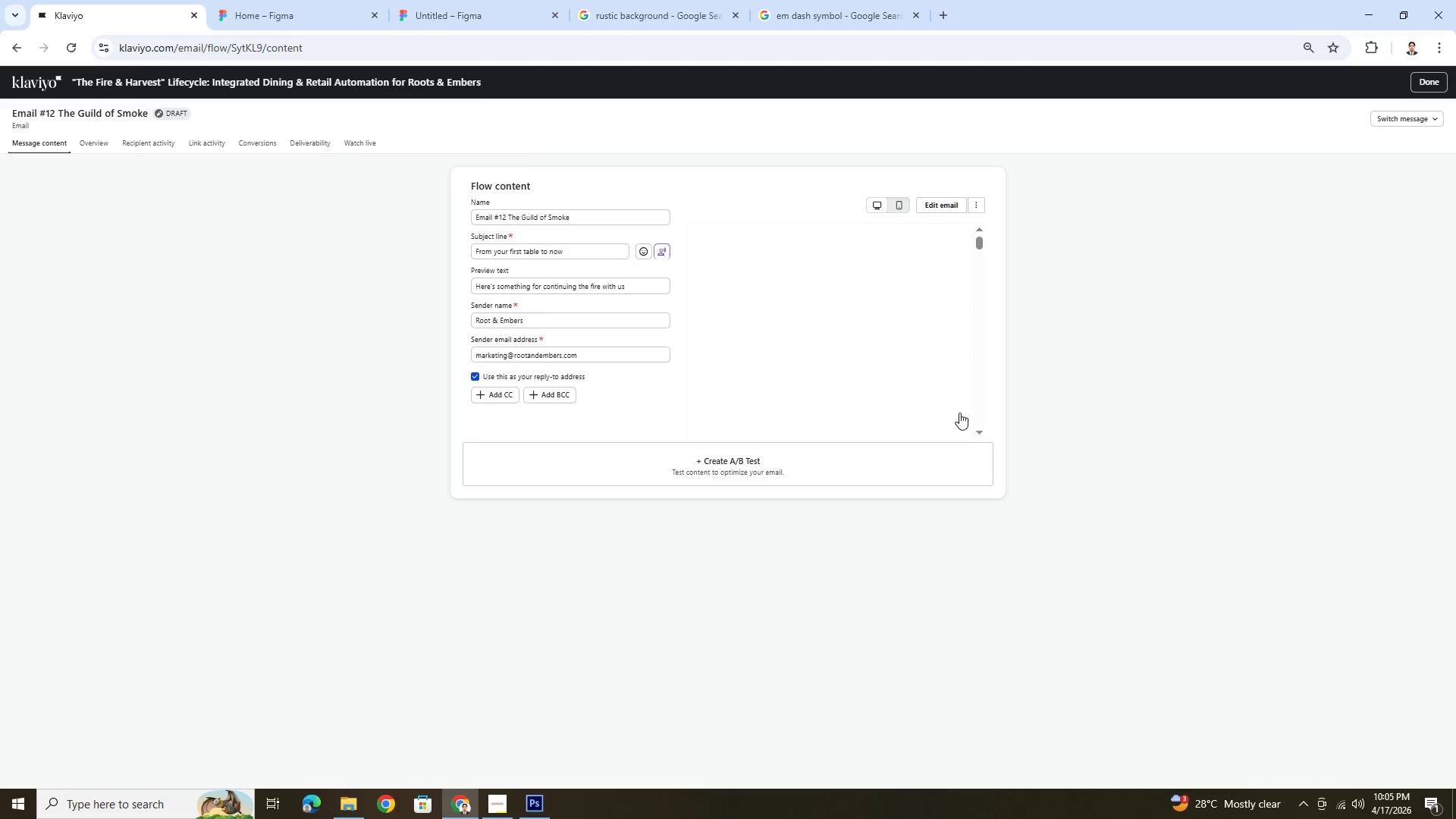 
scroll: coordinate [902, 349], scroll_direction: down, amount: 6.0
 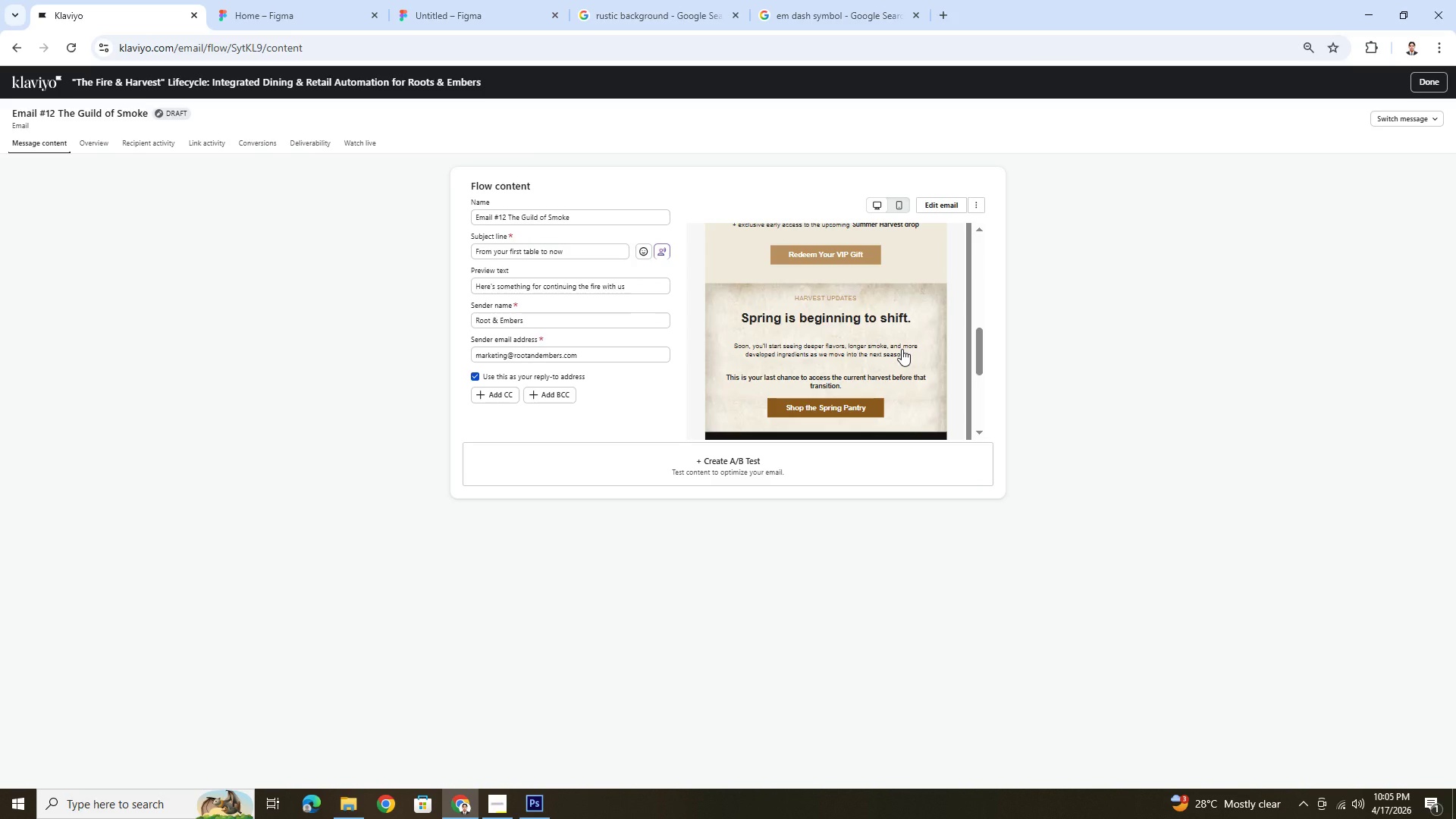 
scroll: coordinate [902, 349], scroll_direction: up, amount: 3.0
 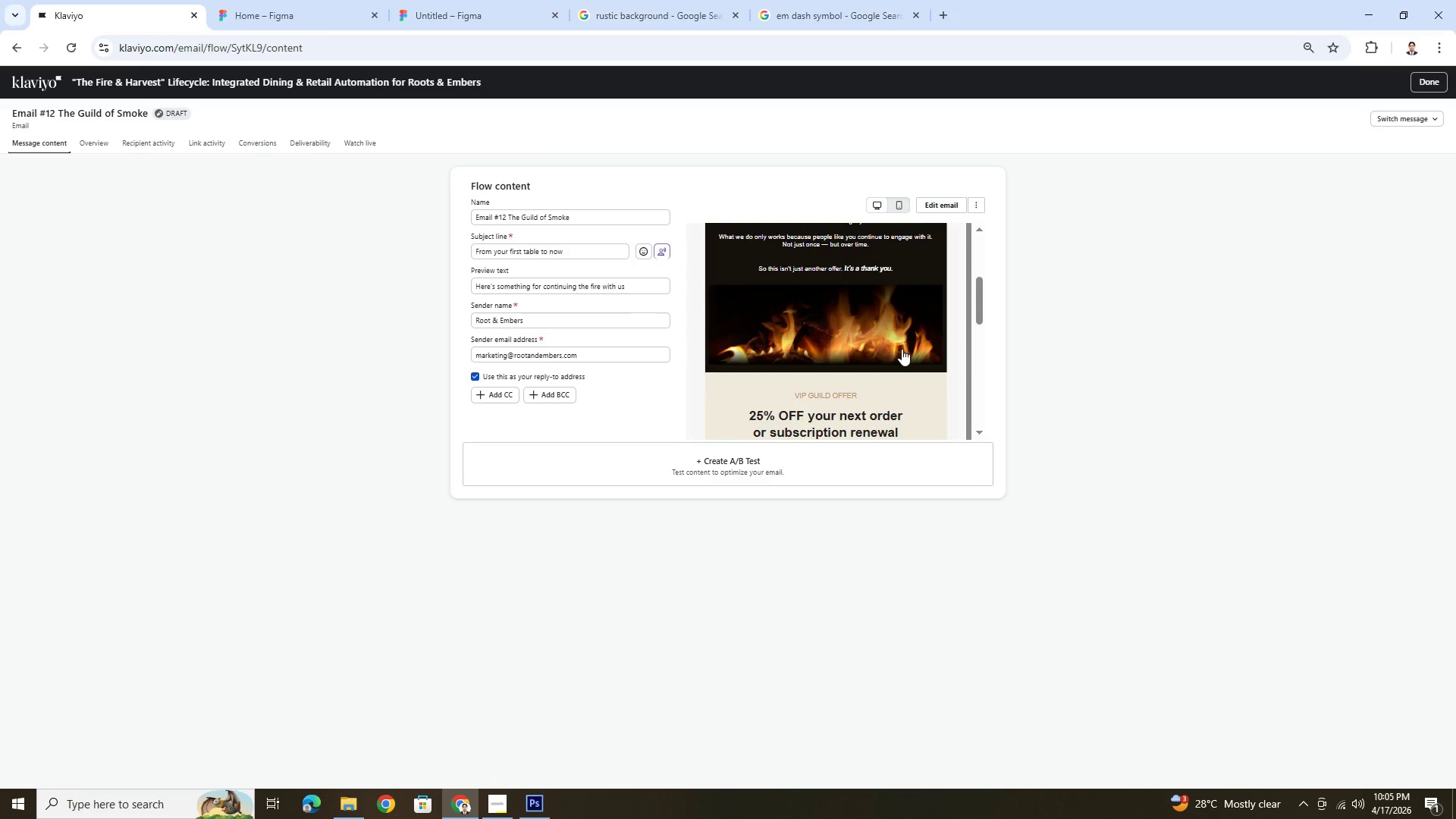 
scroll: coordinate [902, 349], scroll_direction: down, amount: 4.0
 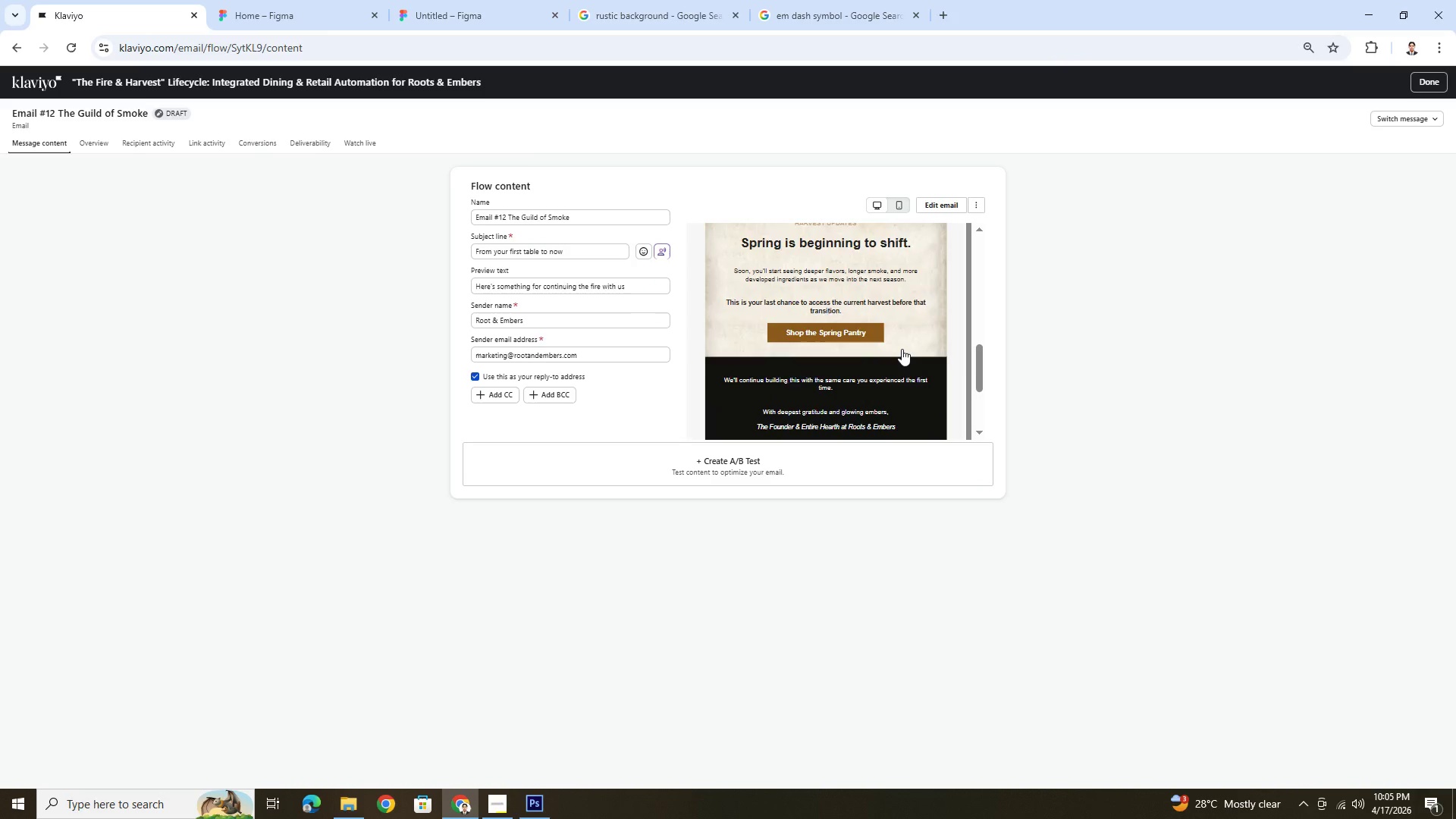 
scroll: coordinate [902, 349], scroll_direction: up, amount: 3.0
 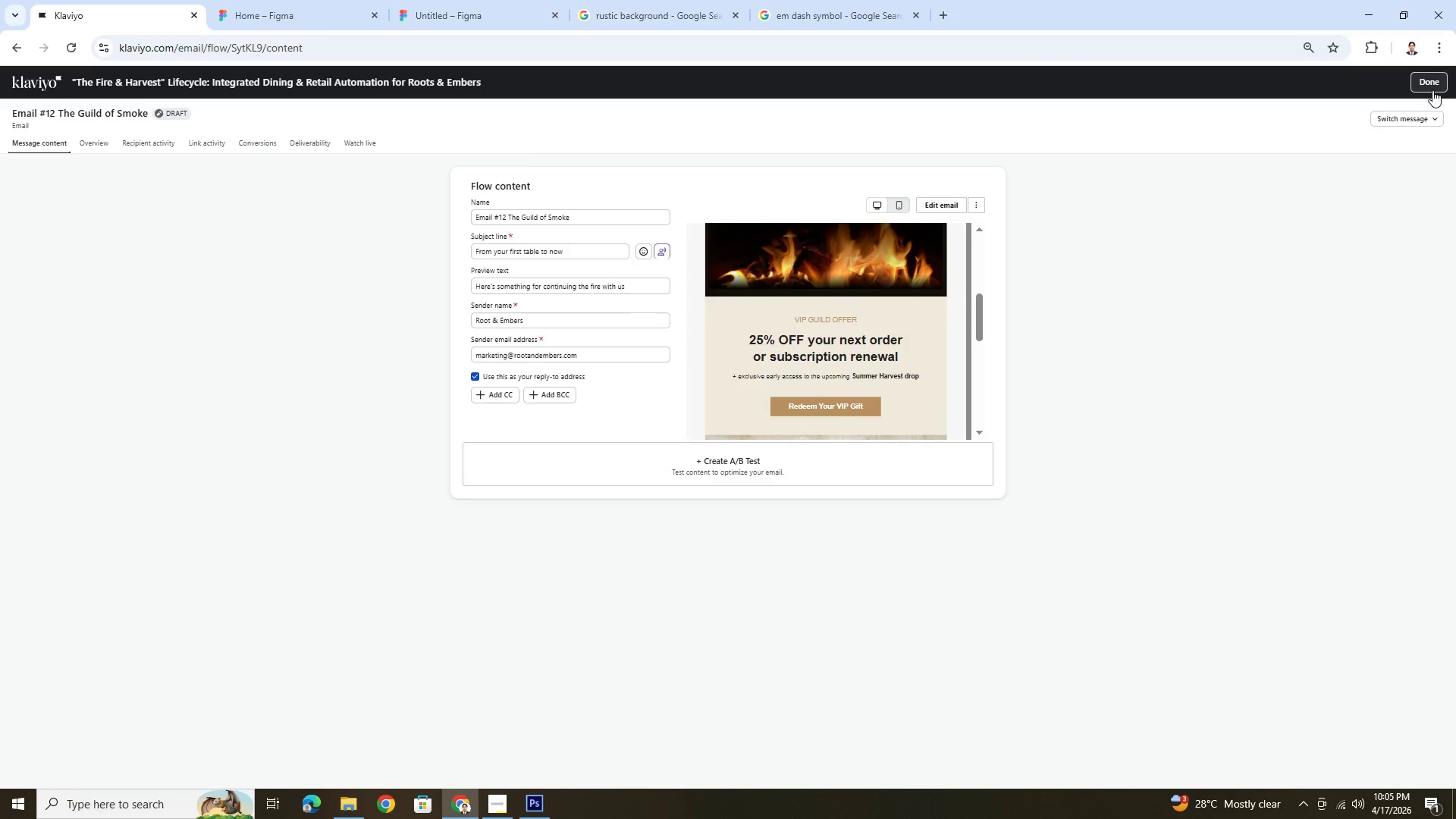 
left_click([1436, 88])
 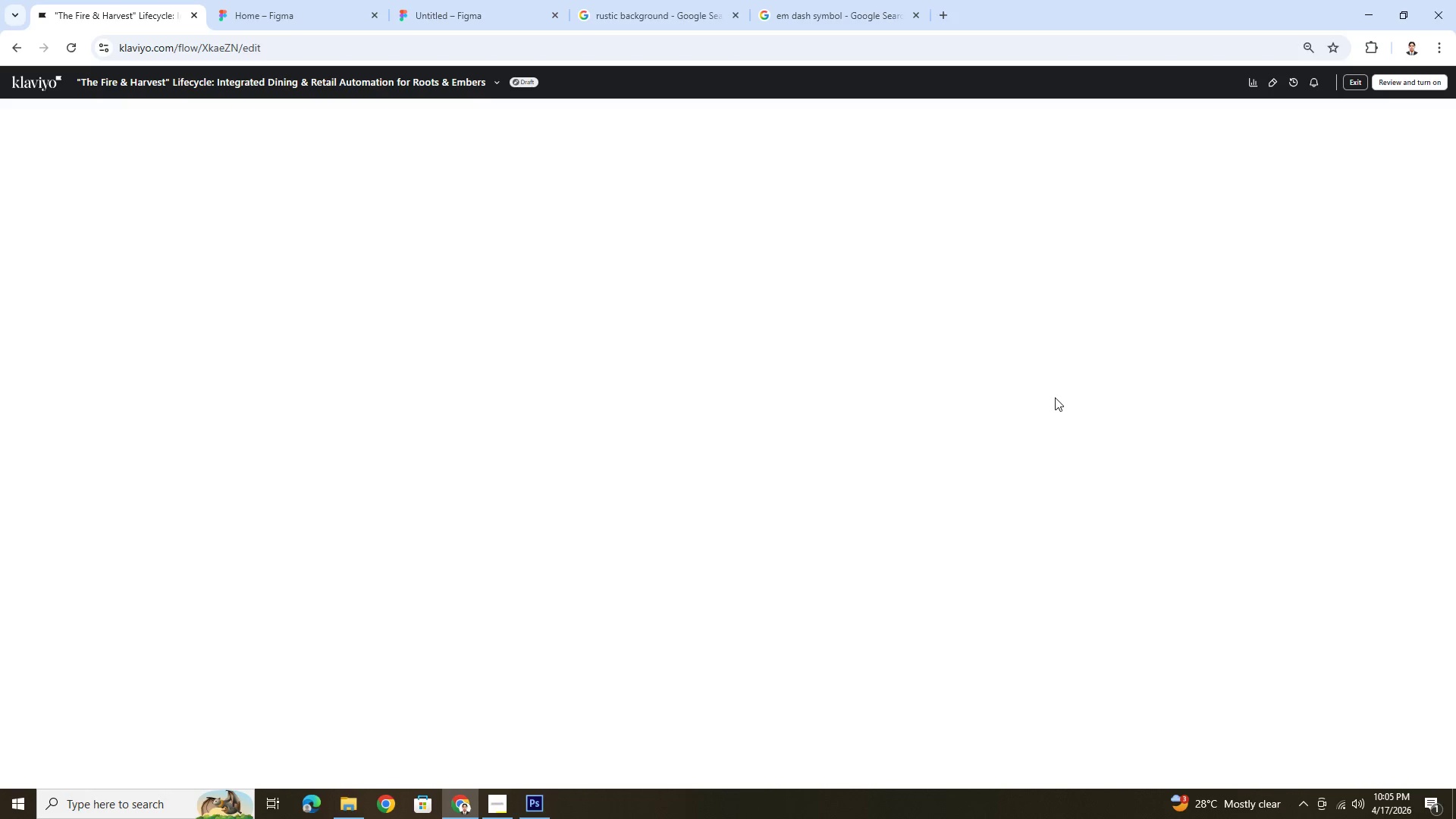 
scroll: coordinate [1057, 400], scroll_direction: down, amount: 7.0
 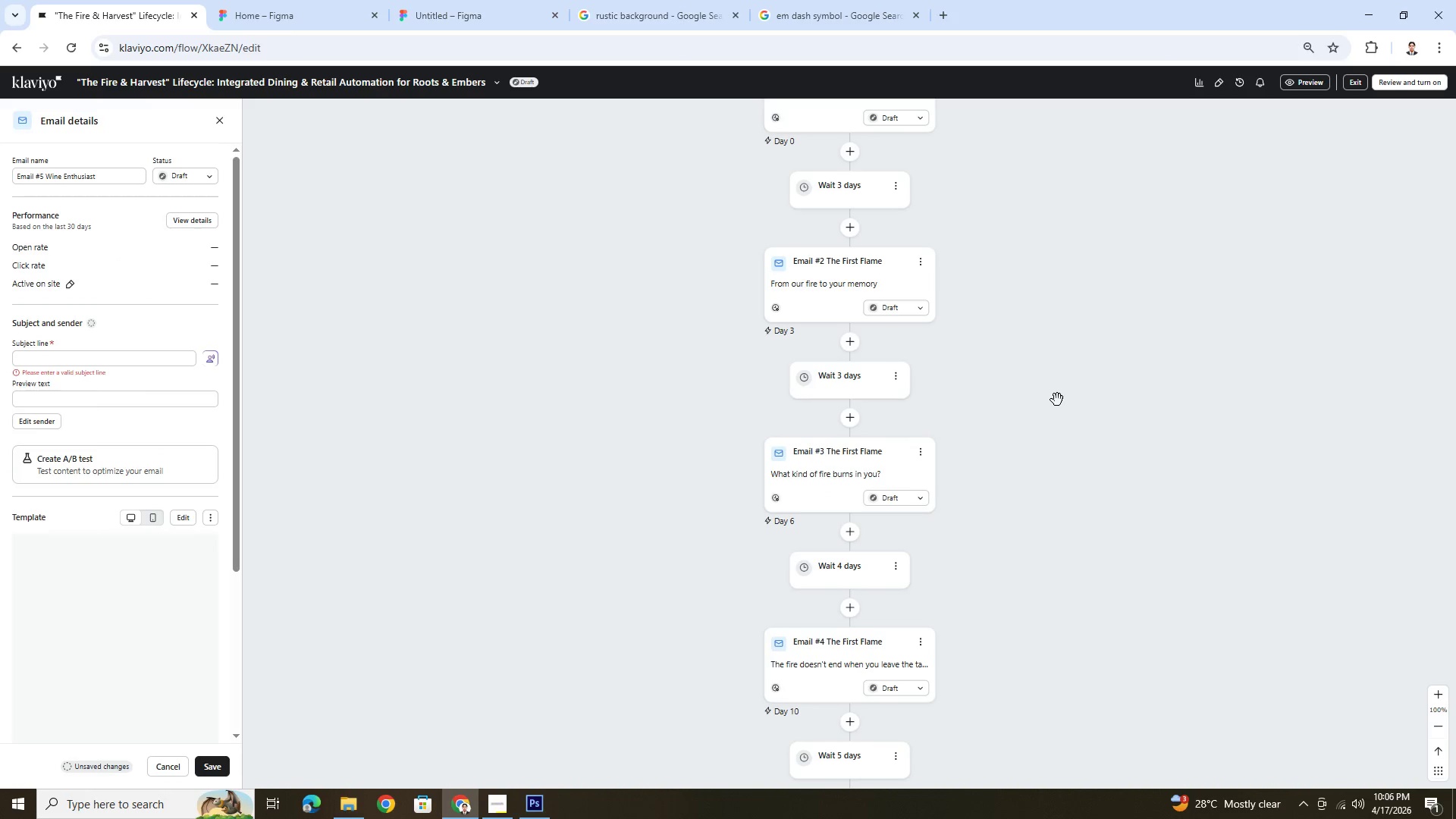 
left_click_drag(start_coordinate=[1112, 414], to_coordinate=[1106, 438])
 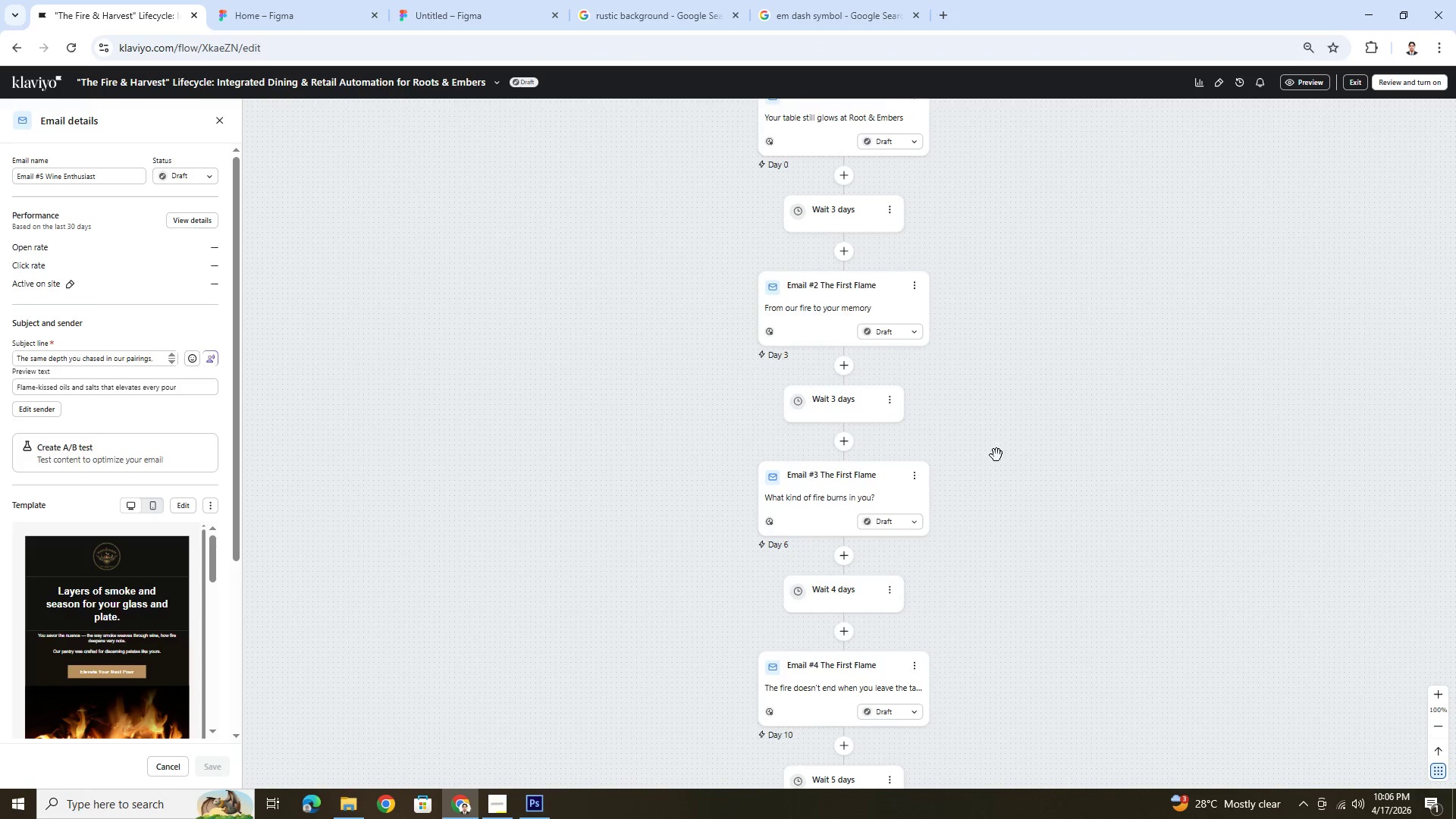 
scroll: coordinate [983, 456], scroll_direction: down, amount: 4.0
 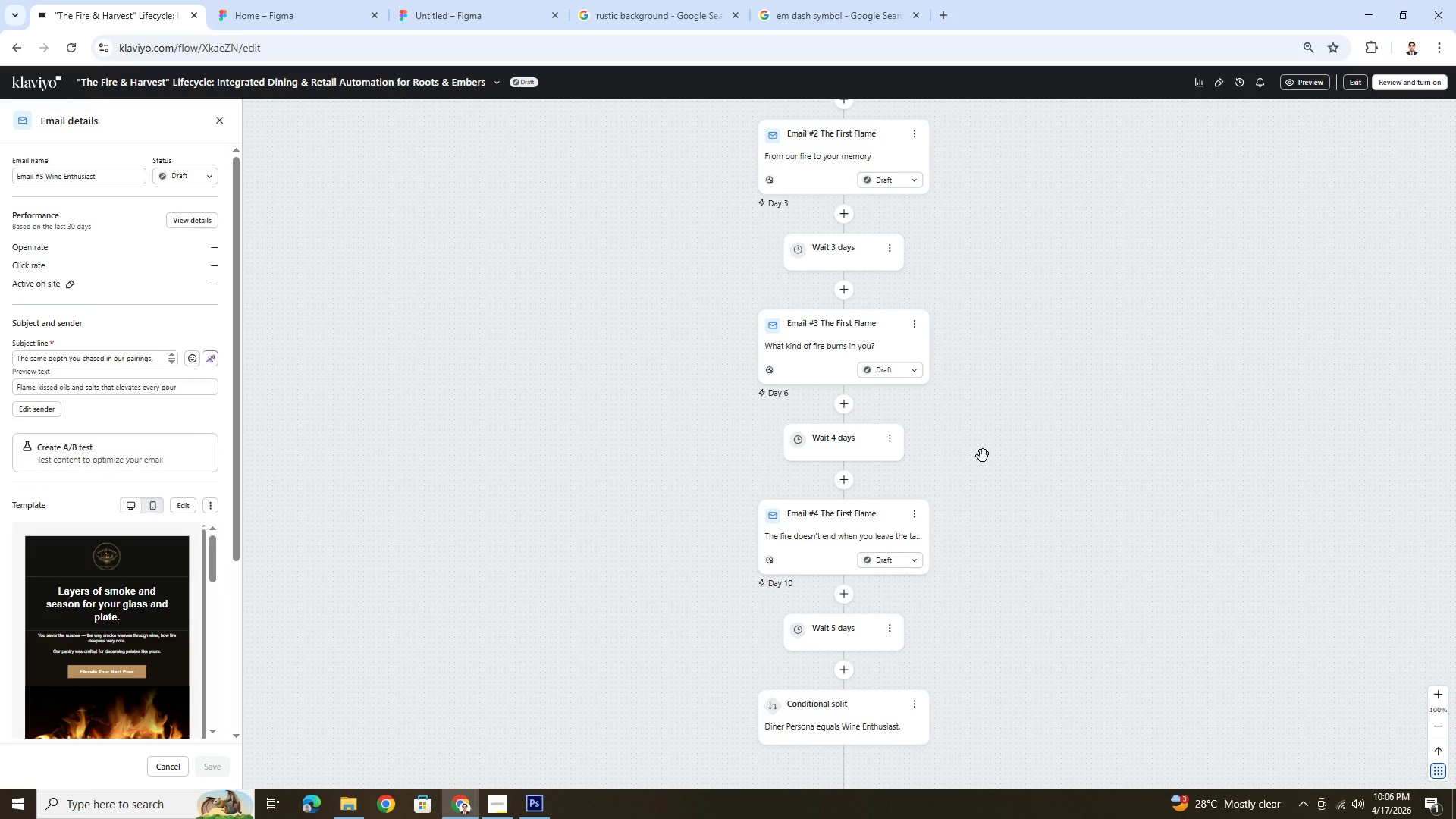 
hold_key(key=ControlLeft, duration=1.5)
hold_key(key=ControlLeft, duration=1.41)
scroll: coordinate [983, 456], scroll_direction: up, amount: 1.0
 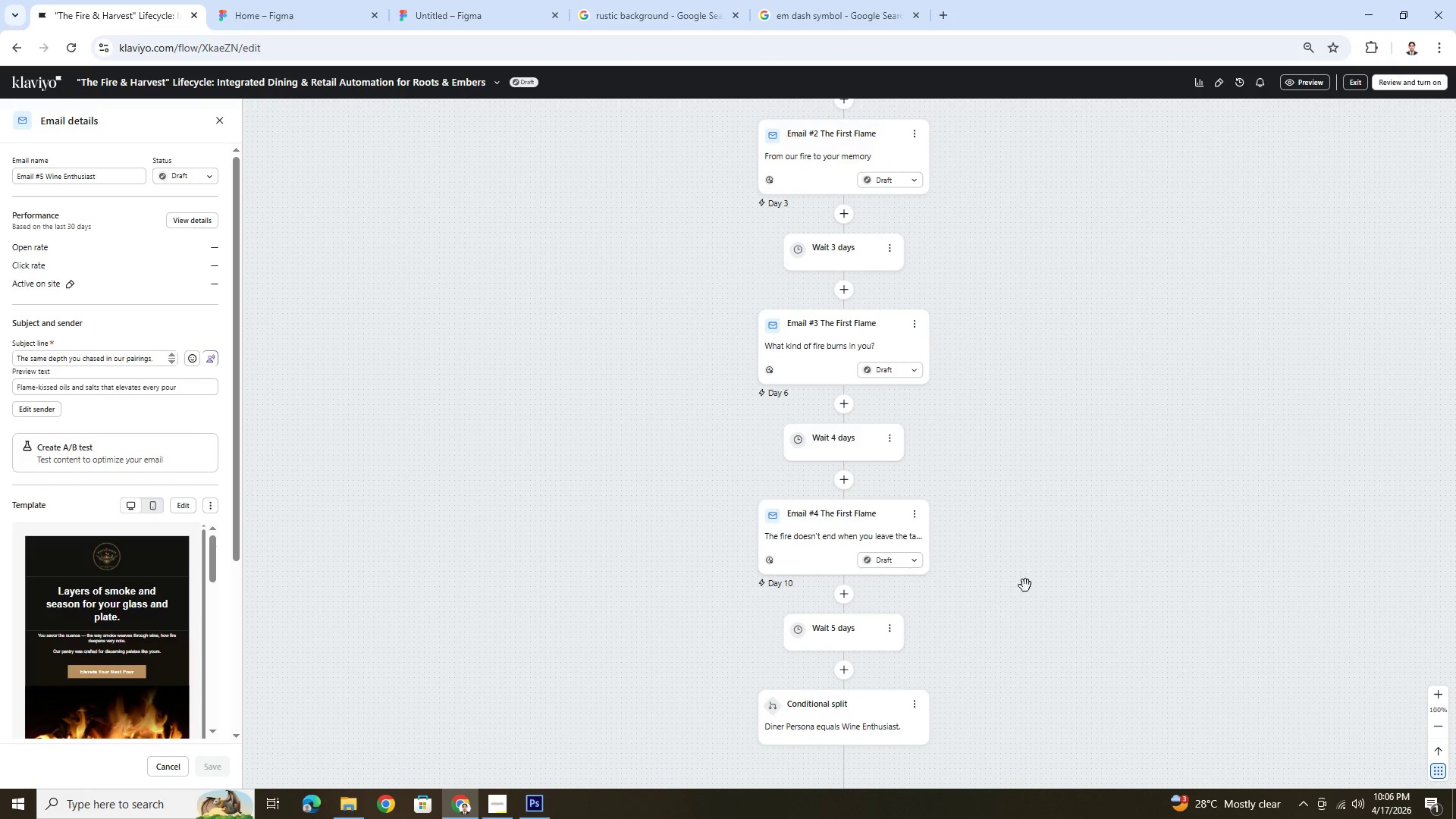 
left_click_drag(start_coordinate=[1025, 591], to_coordinate=[1013, 435])
 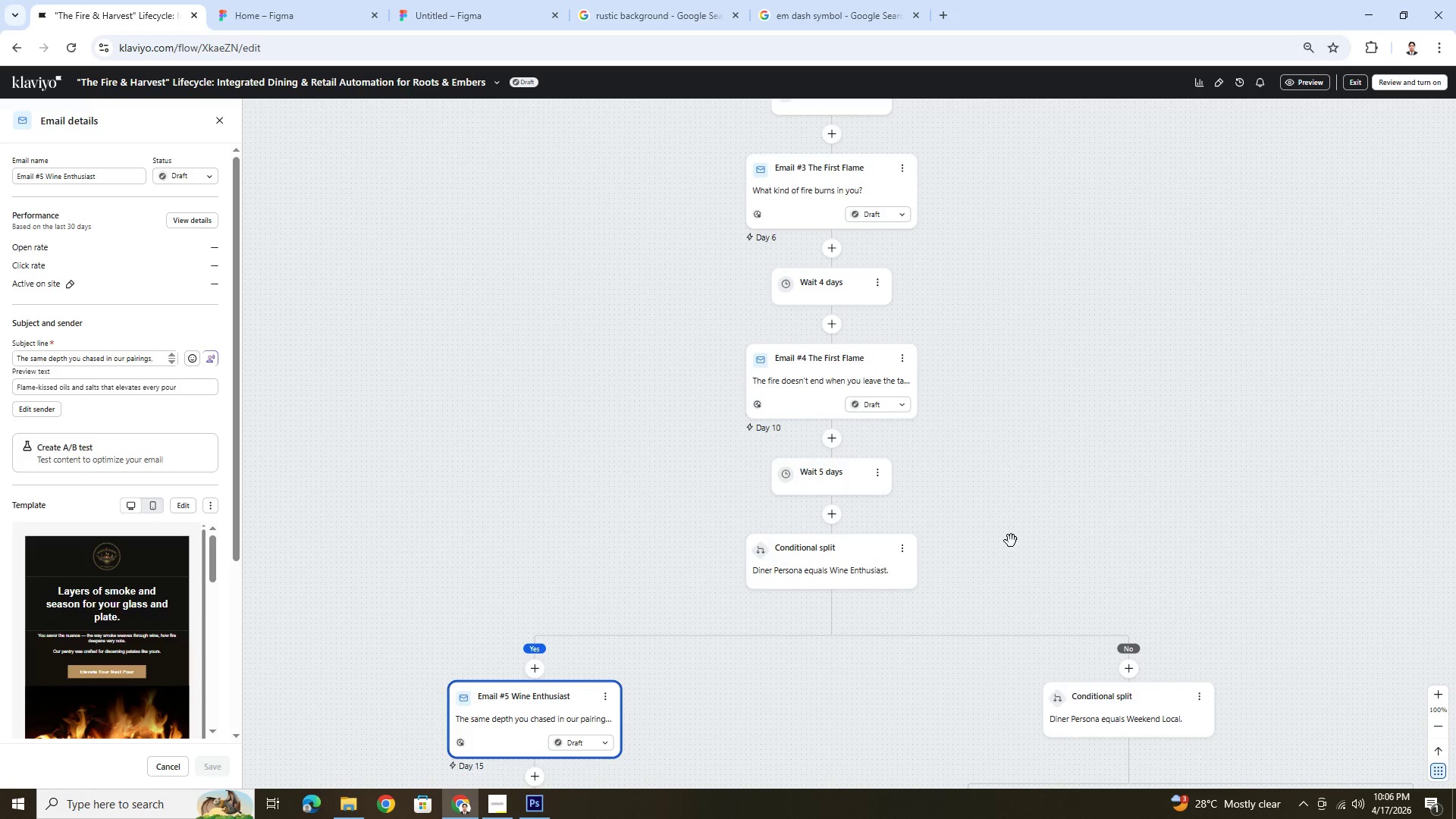 
scroll: coordinate [1011, 541], scroll_direction: down, amount: 4.0
 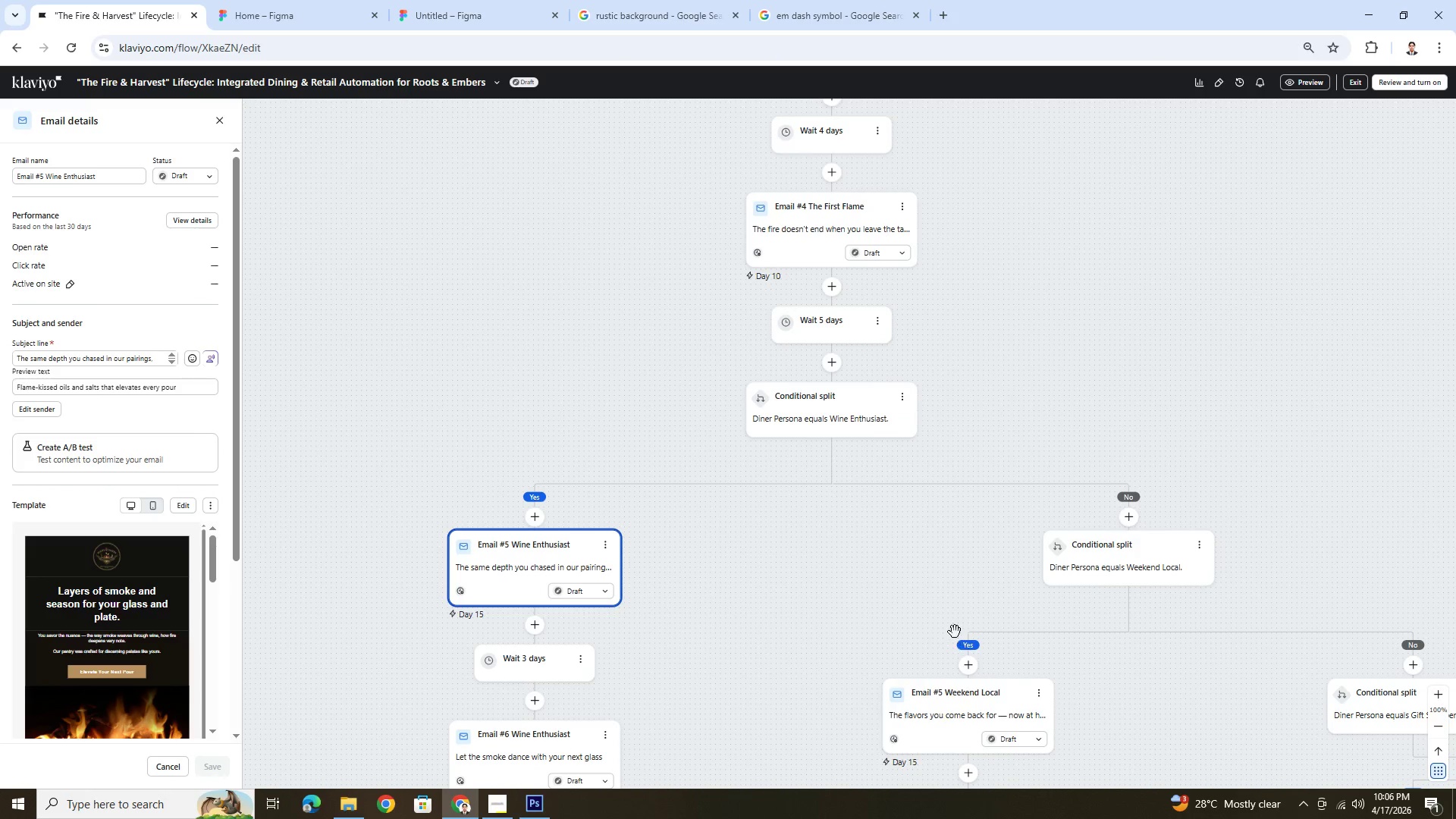 
left_click_drag(start_coordinate=[936, 598], to_coordinate=[908, 450])
 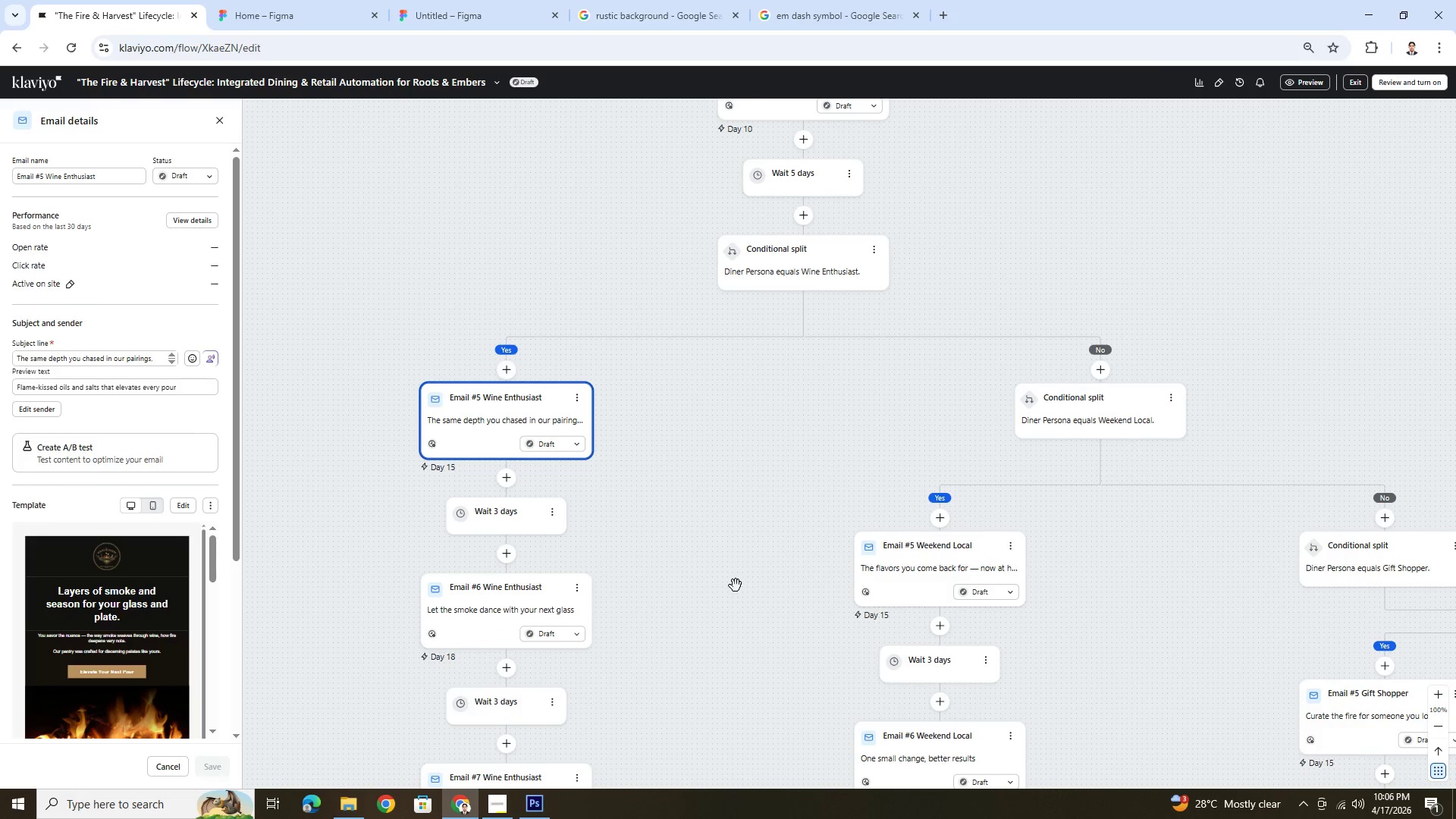 
left_click_drag(start_coordinate=[737, 586], to_coordinate=[741, 484])
 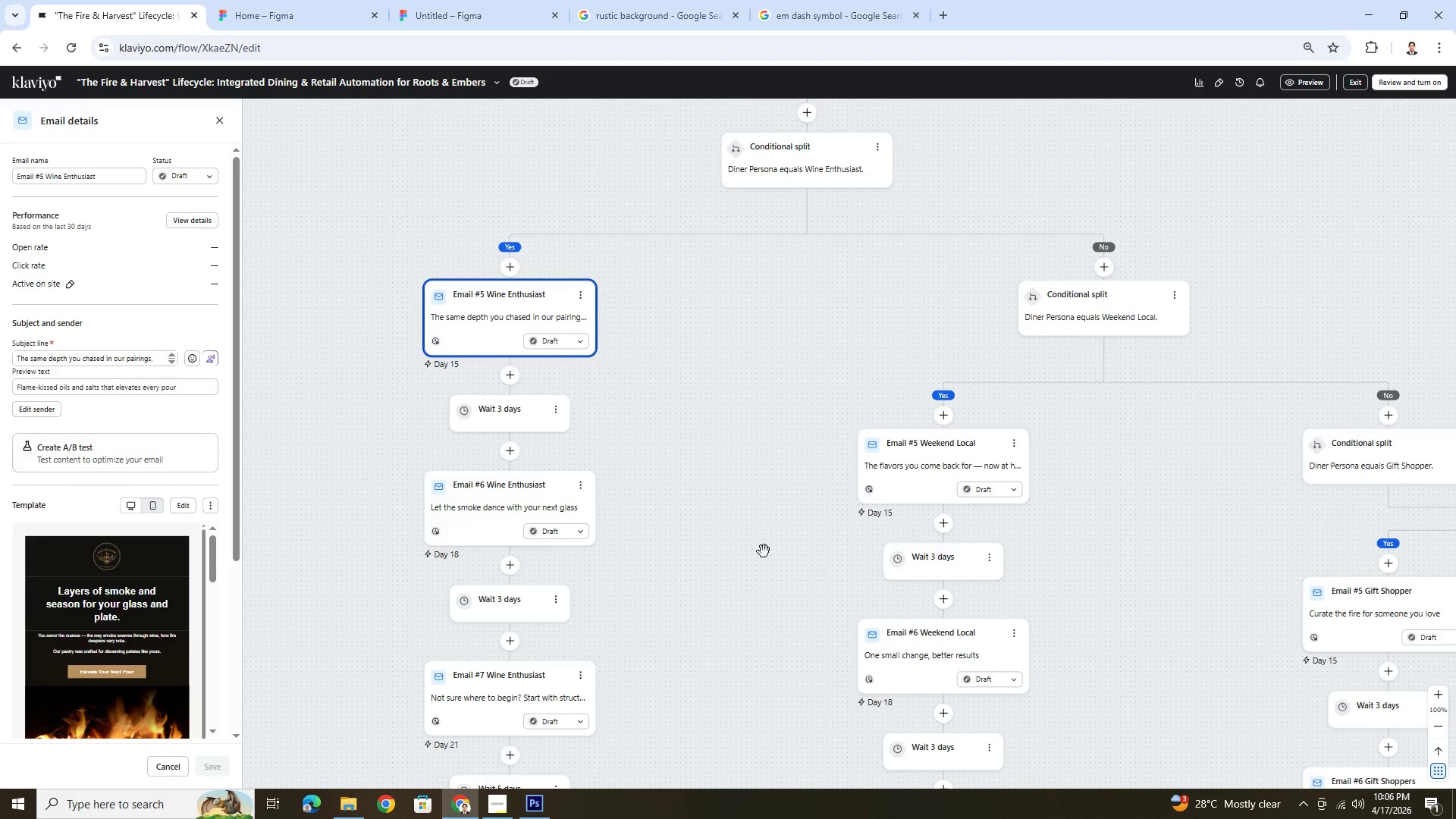 
scroll: coordinate [764, 551], scroll_direction: down, amount: 3.0
 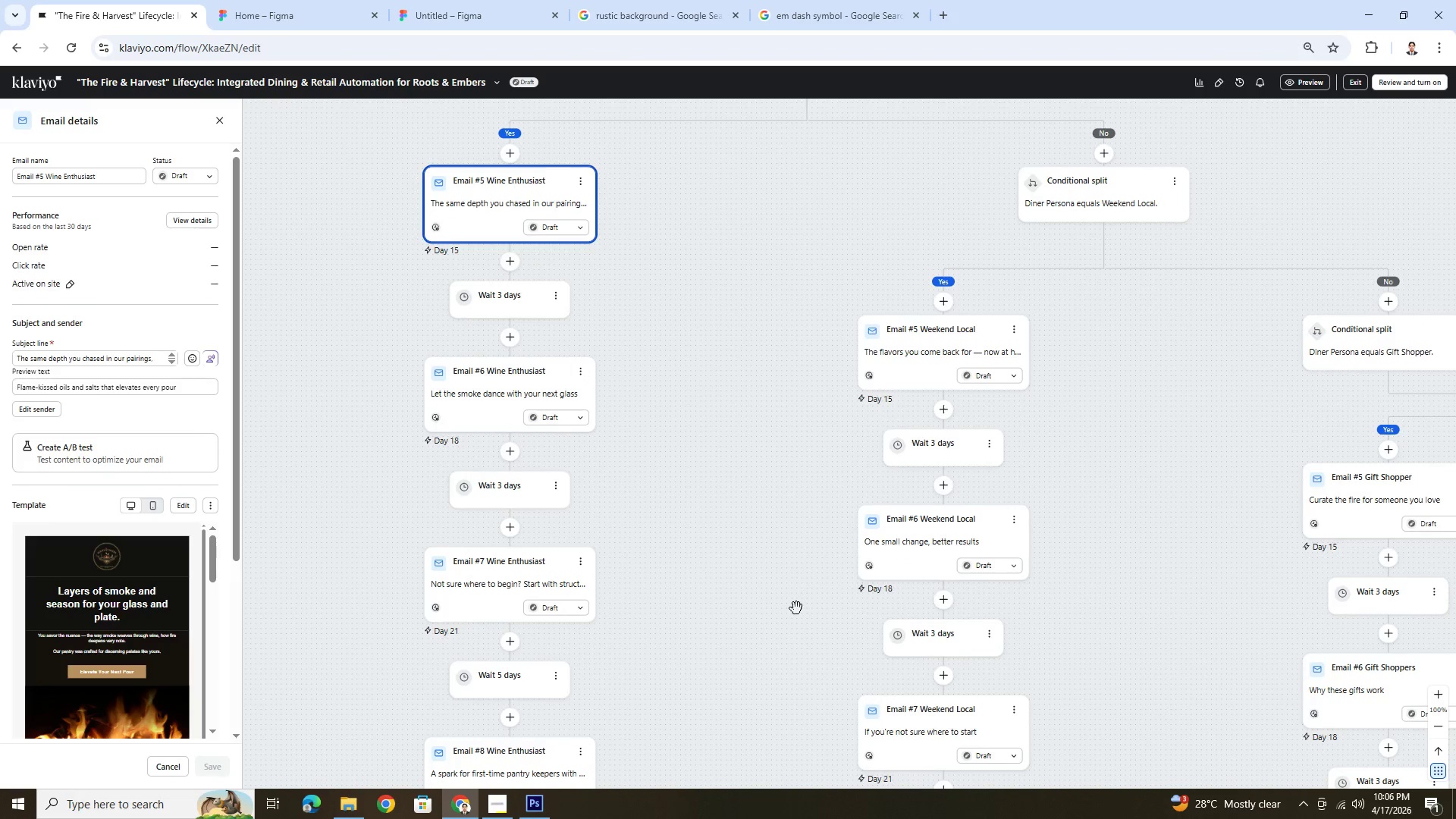 
left_click_drag(start_coordinate=[797, 623], to_coordinate=[657, 489])
 